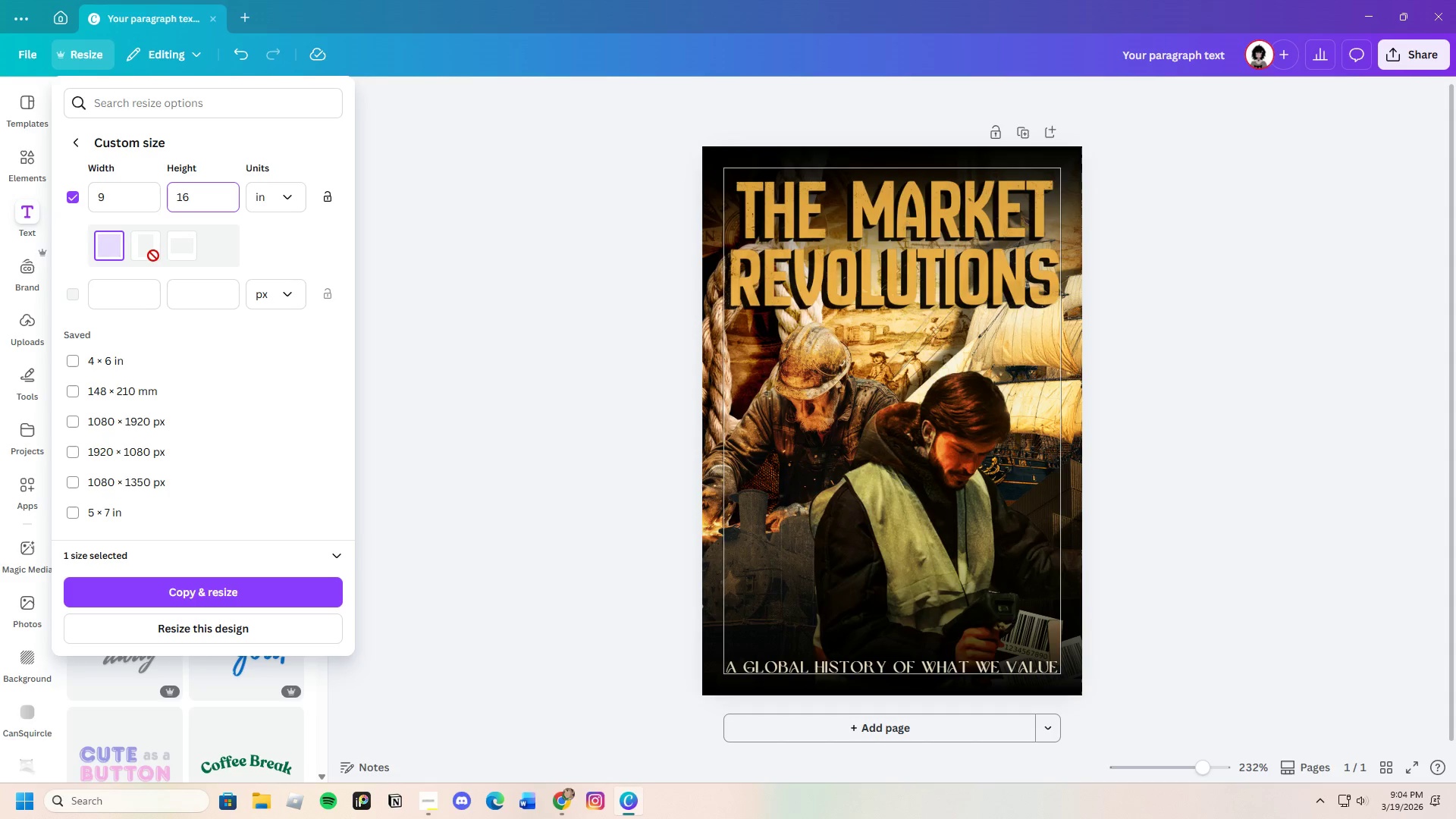 
left_click([155, 256])
 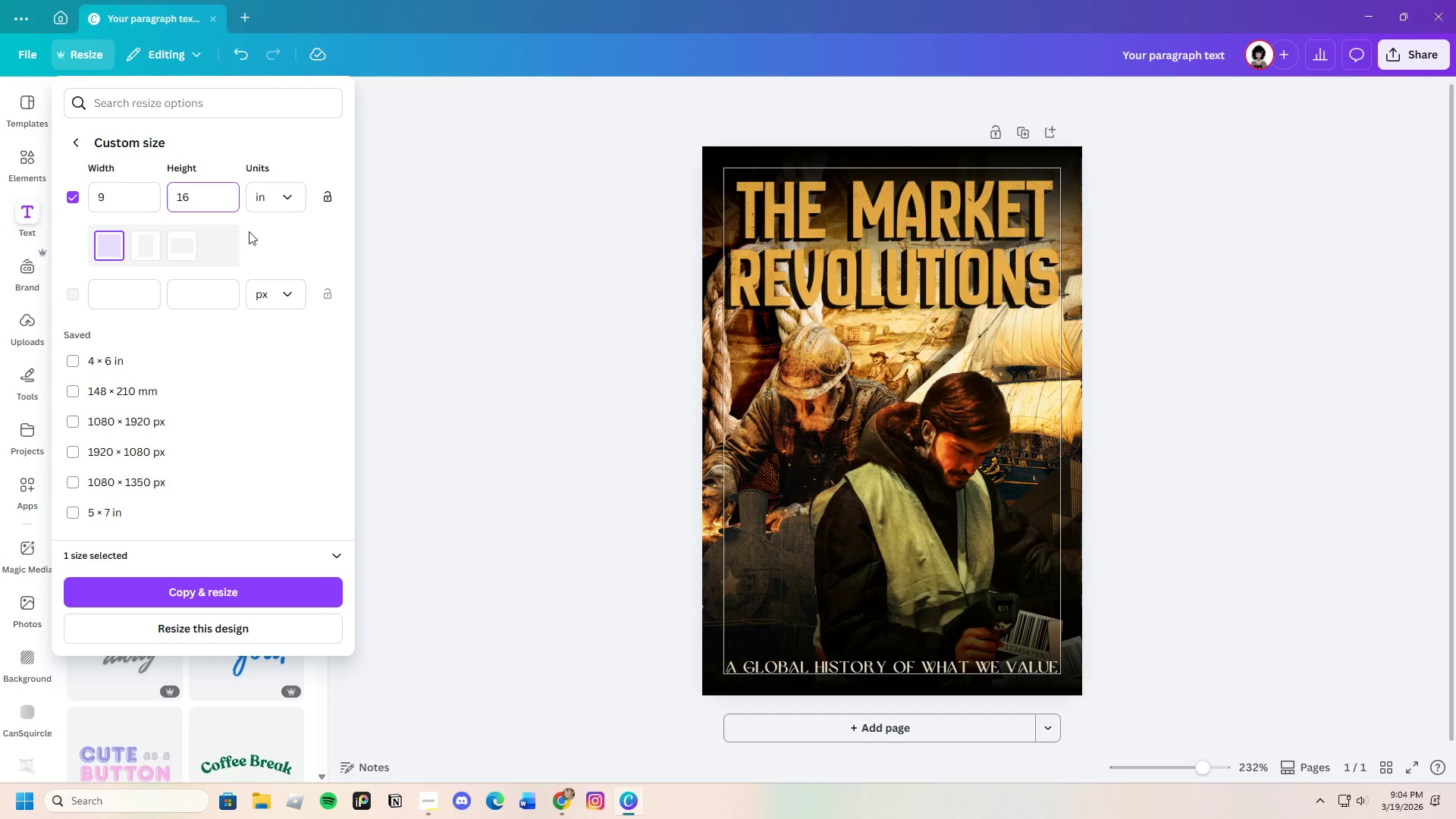 
left_click([261, 234])
 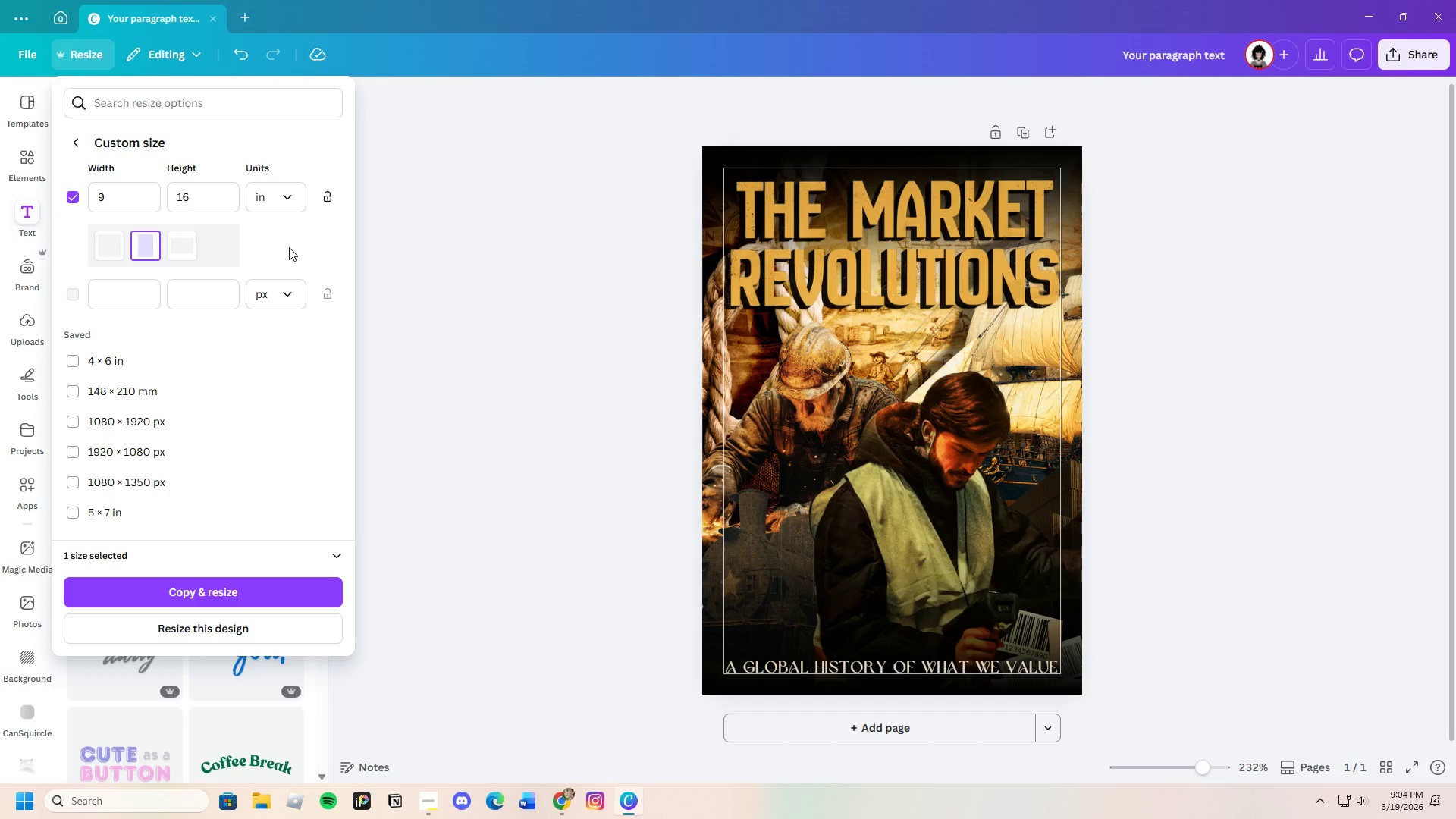 
wait(9.05)
 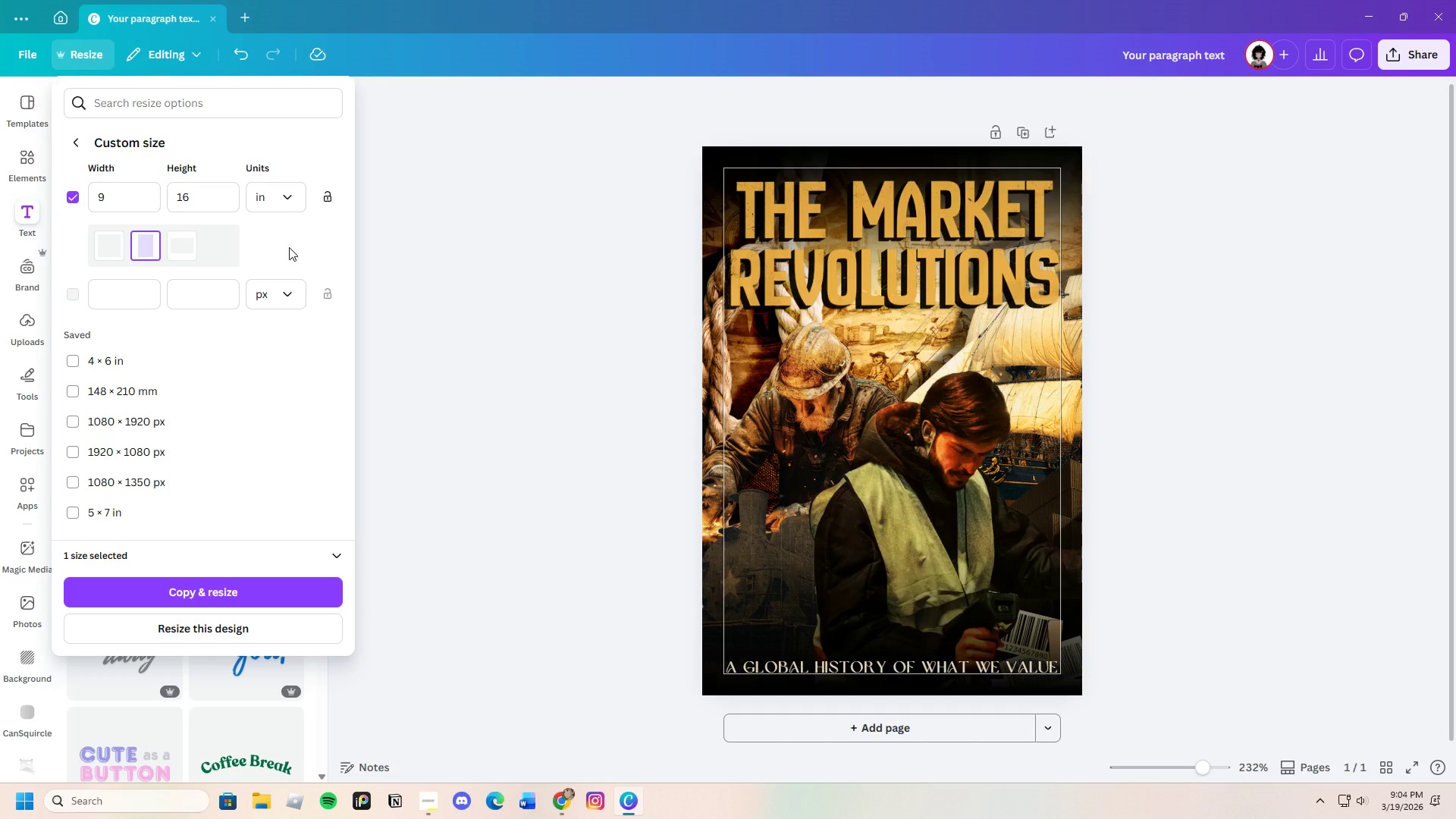 
left_click([293, 588])
 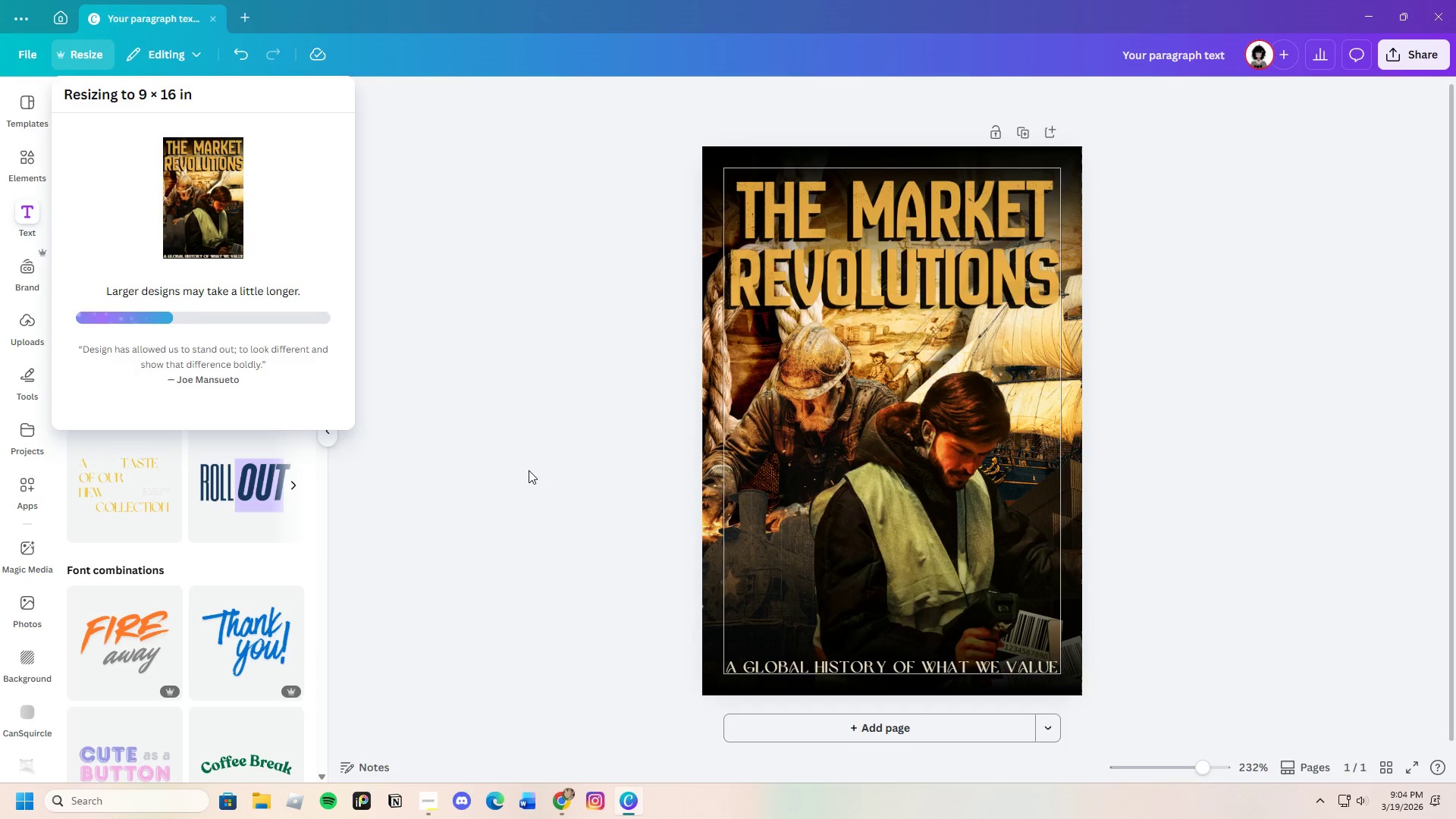 
wait(8.66)
 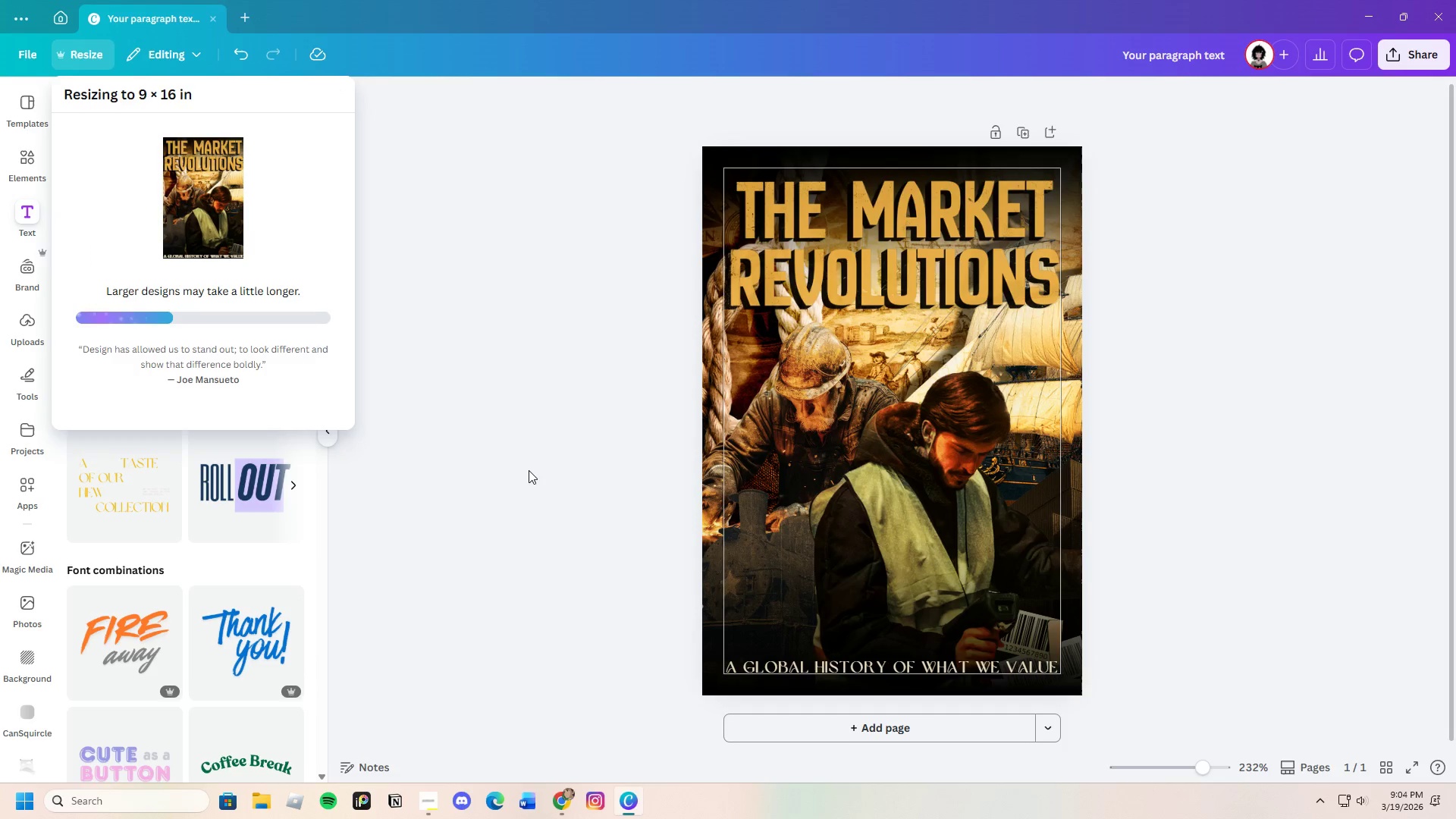 
left_click([204, 214])
 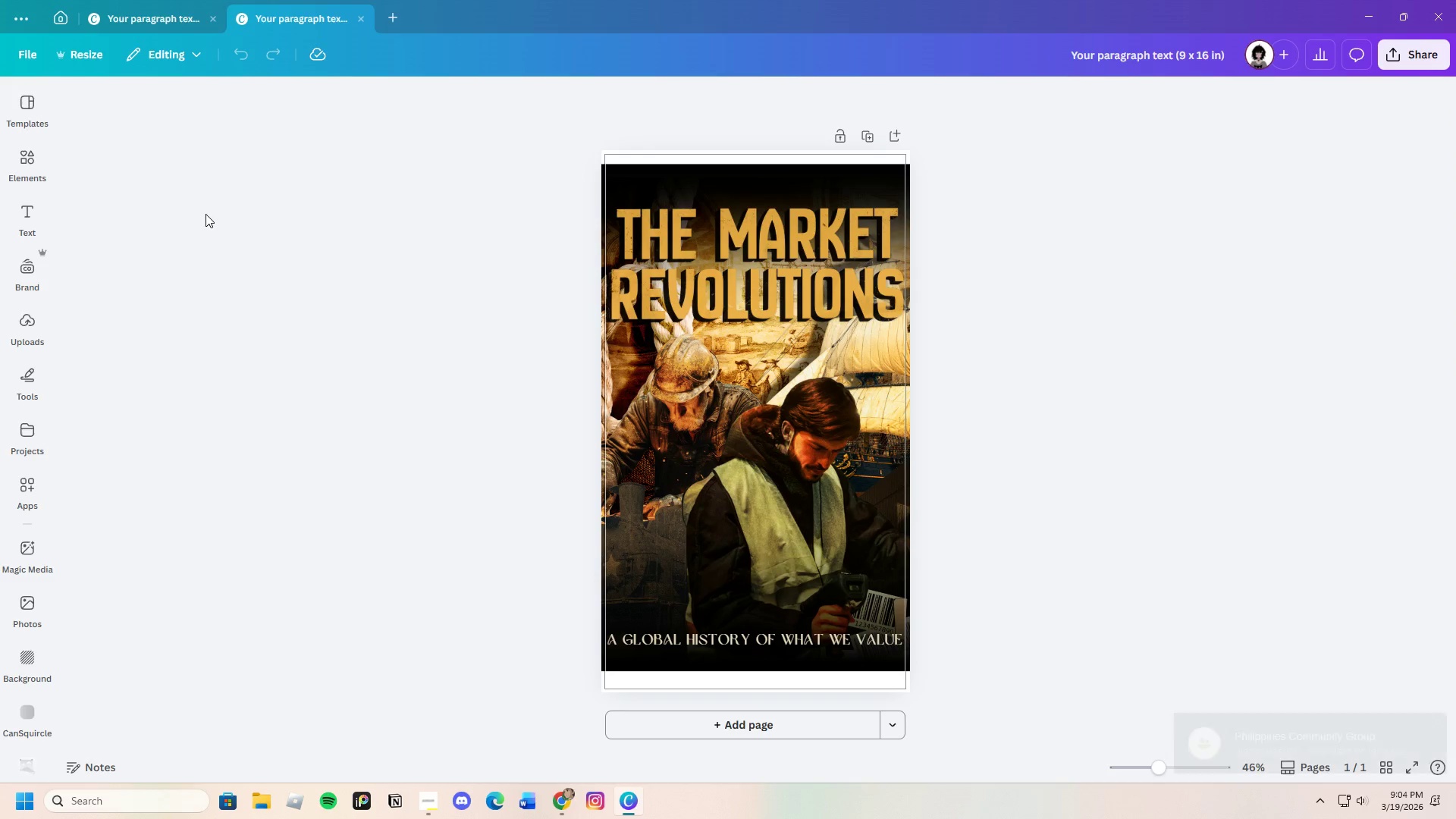 
wait(10.98)
 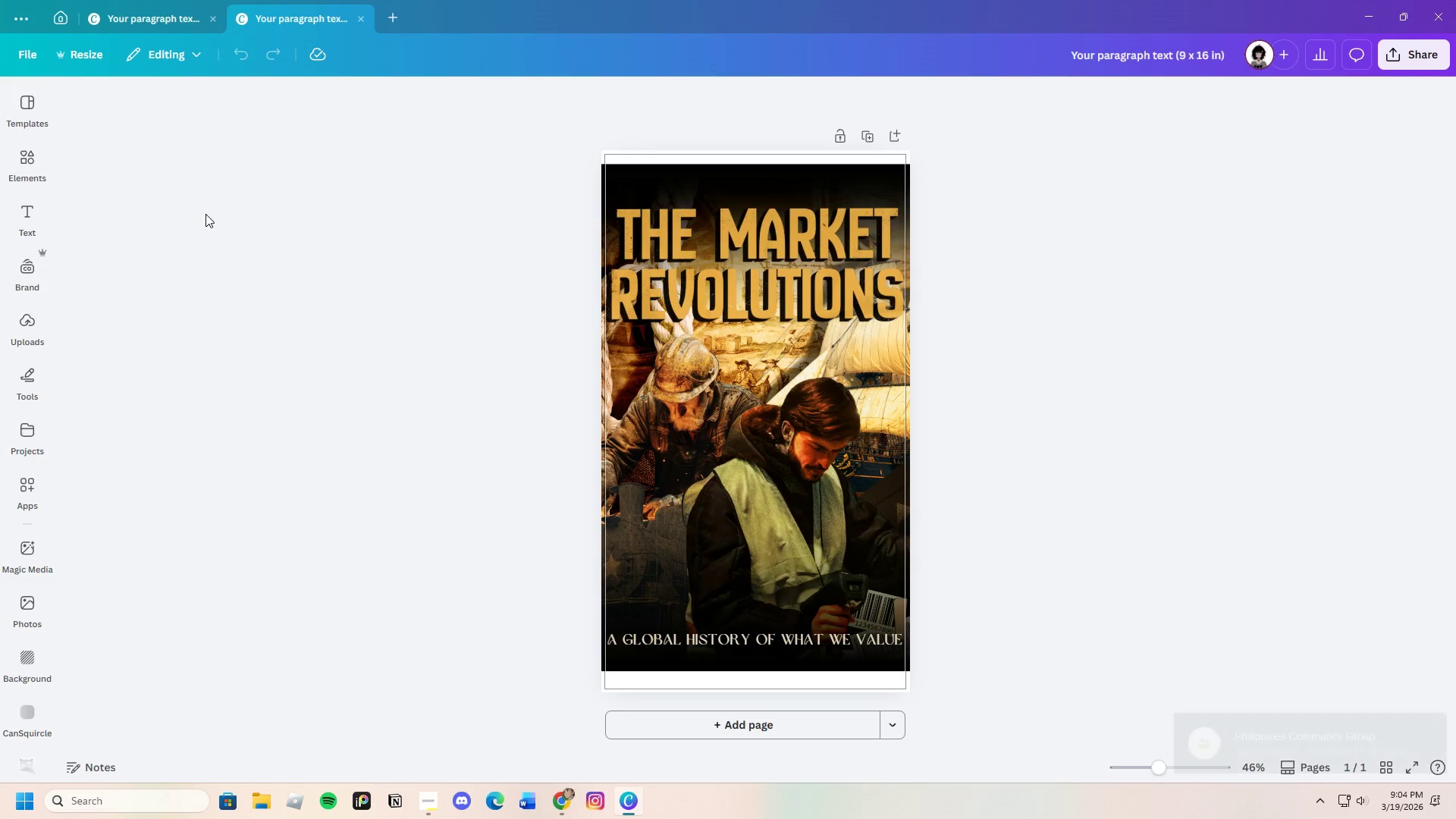 
left_click_drag(start_coordinate=[1153, 769], to_coordinate=[1162, 766])
 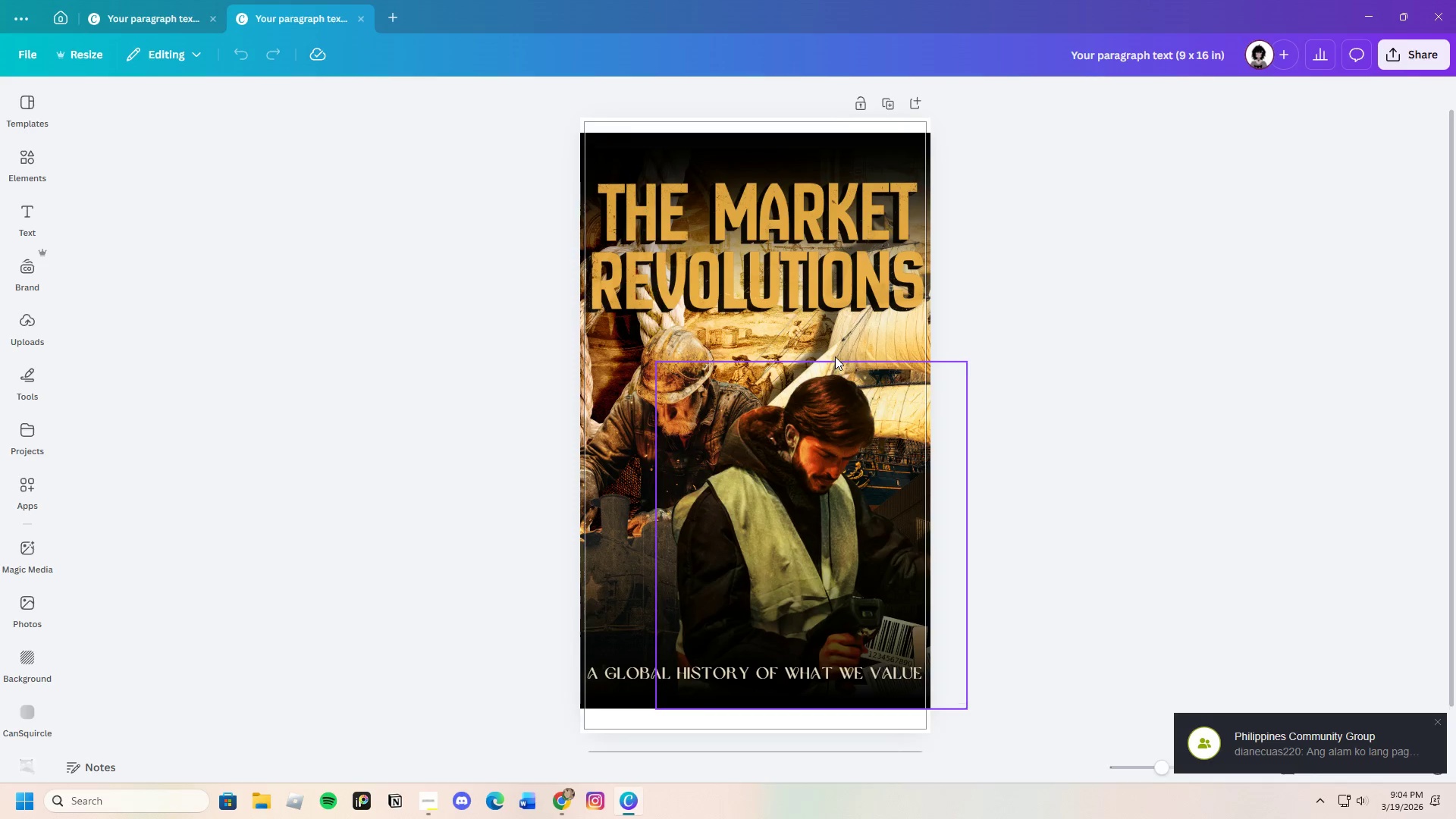 
left_click([772, 287])
 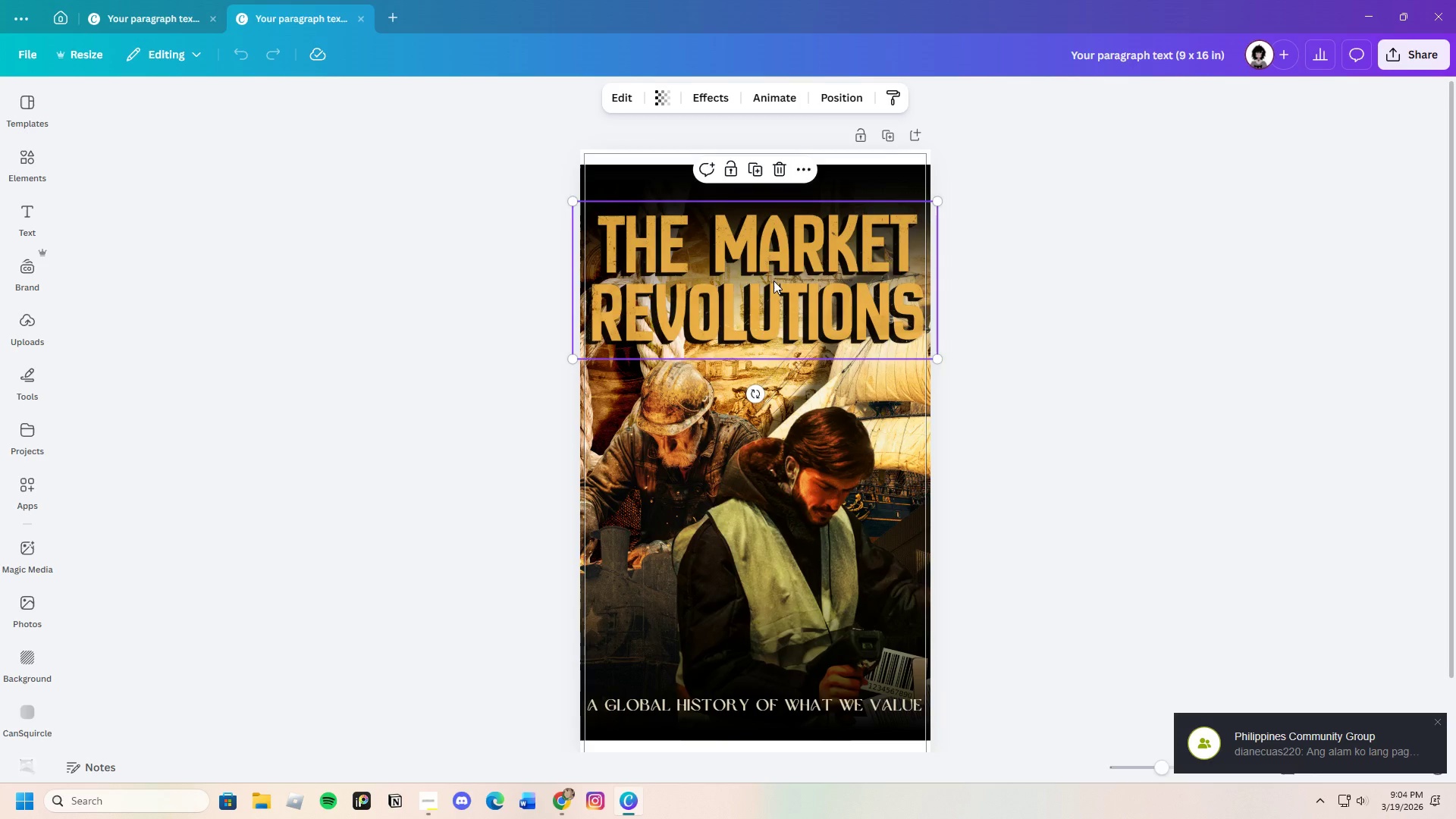 
scroll: coordinate [835, 356], scroll_direction: up, amount: 1.0
 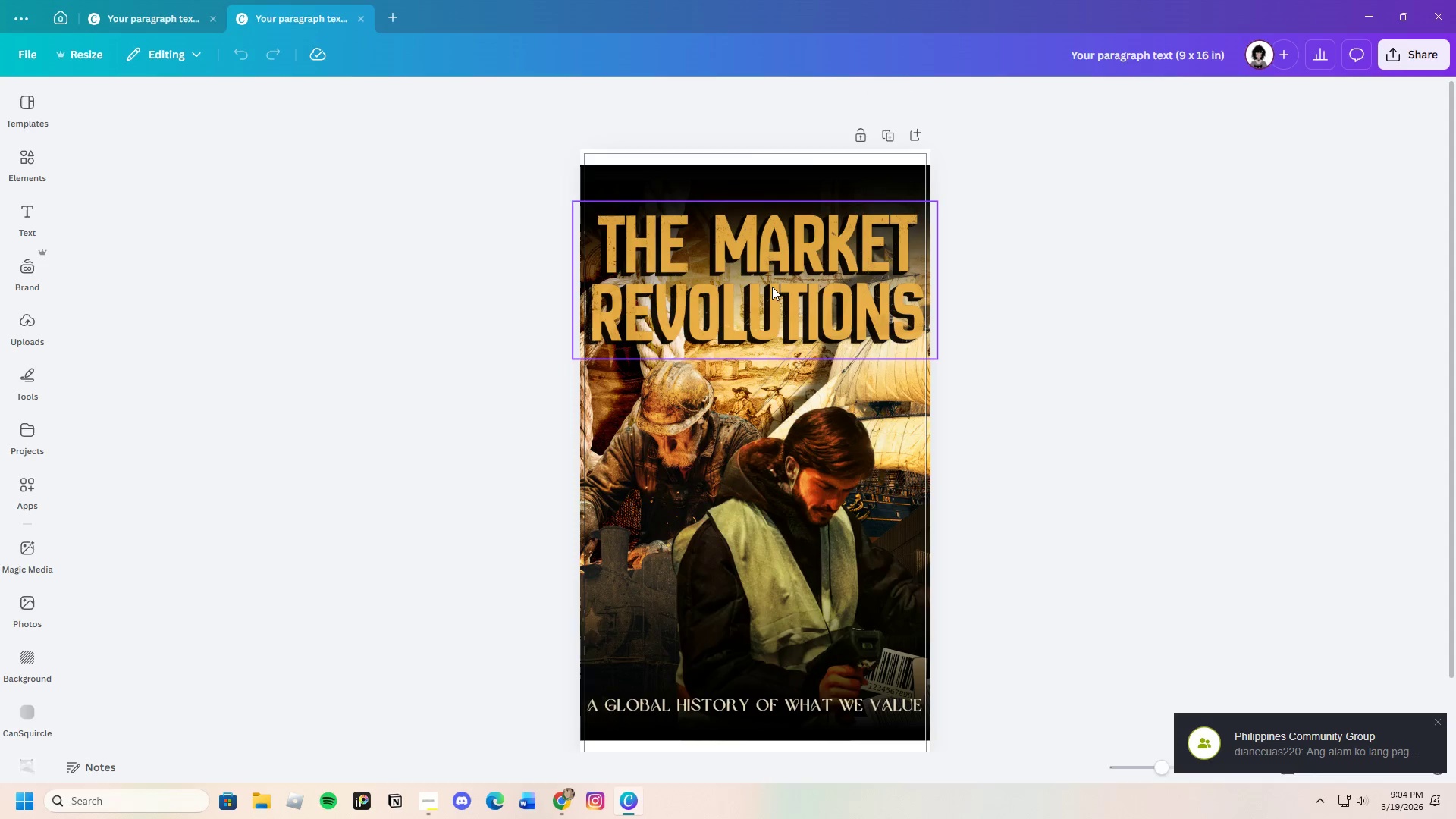 
left_click_drag(start_coordinate=[773, 287], to_coordinate=[777, 272])
 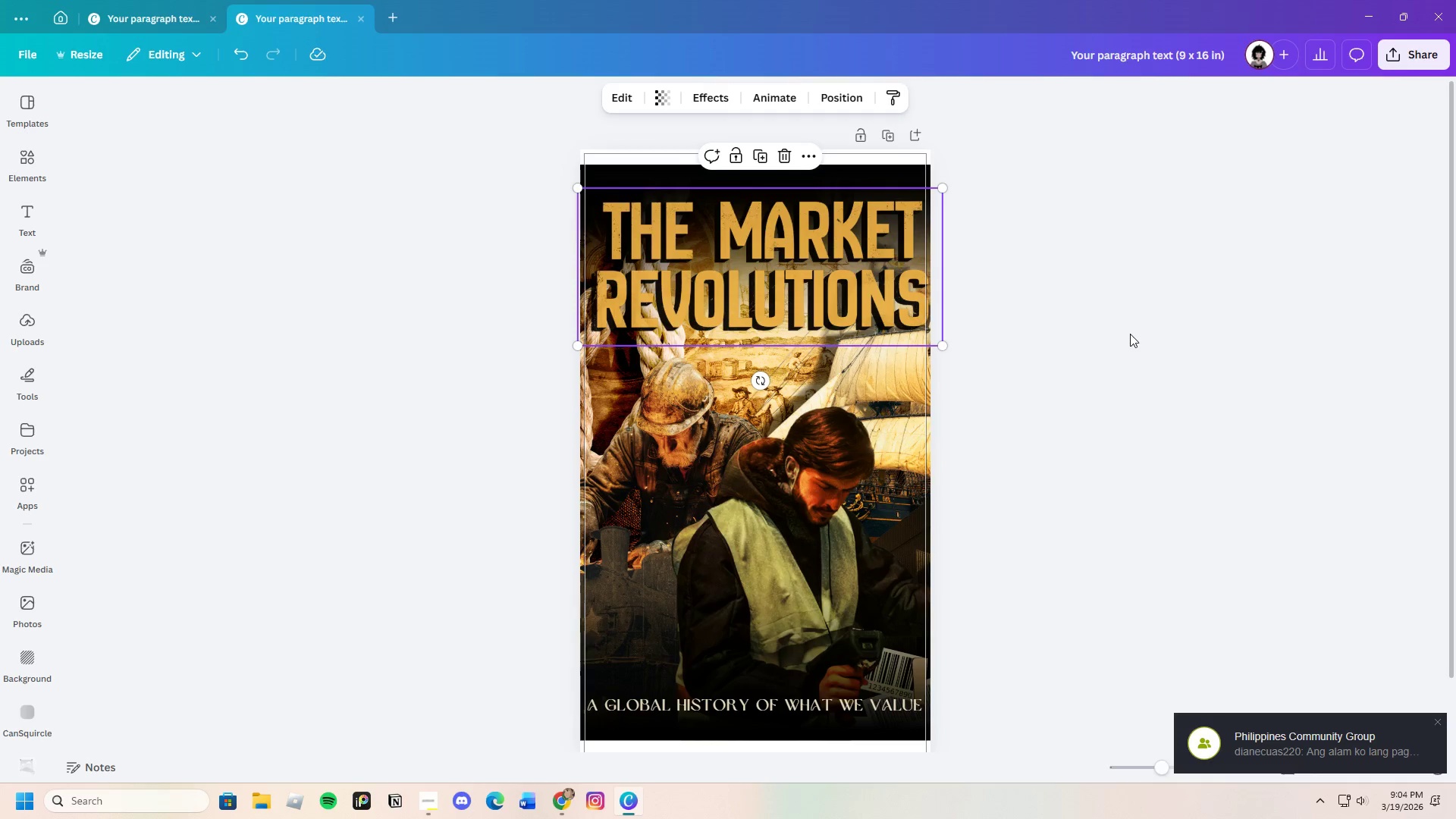 
left_click([1130, 334])
 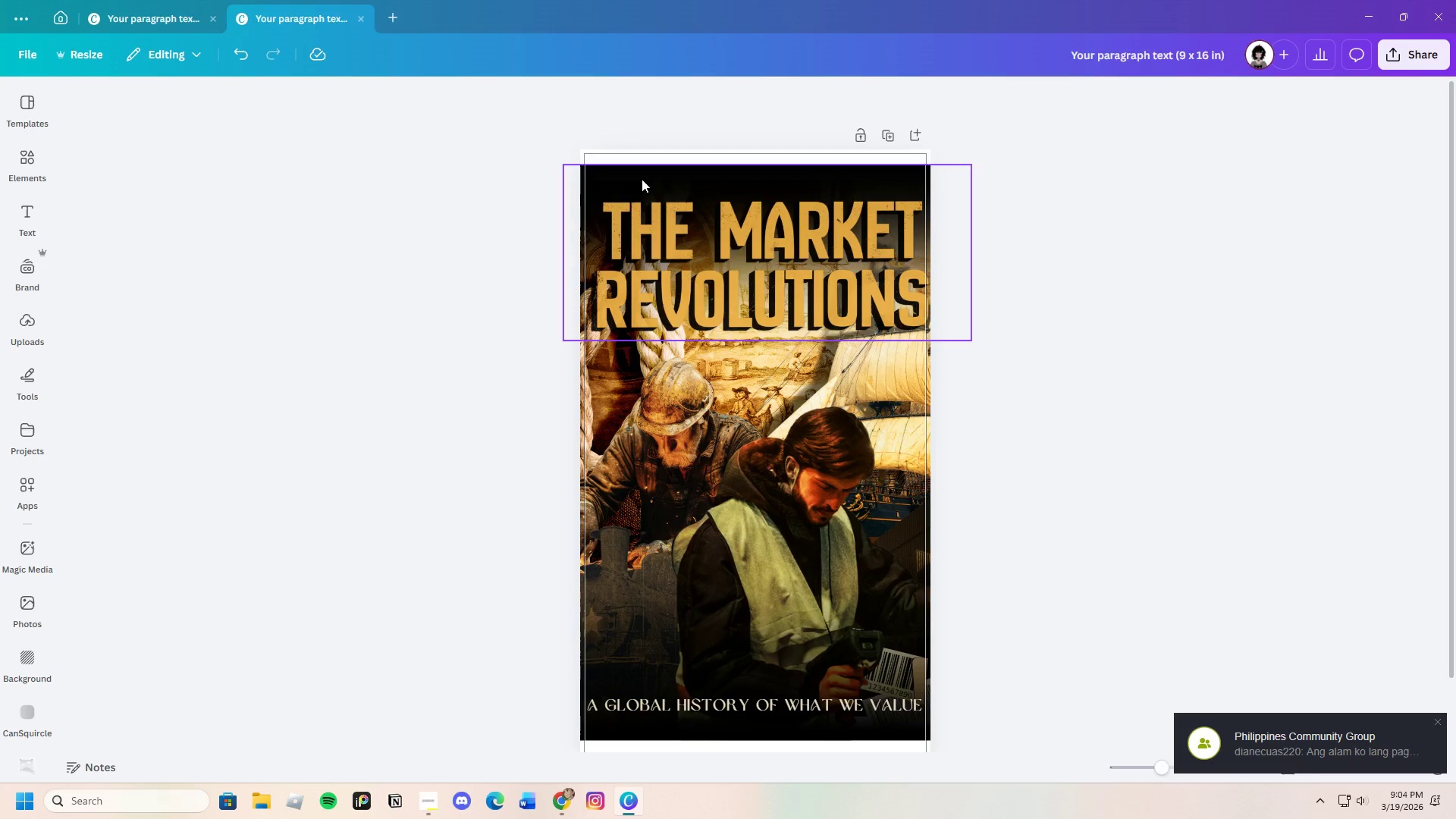 
left_click([640, 174])
 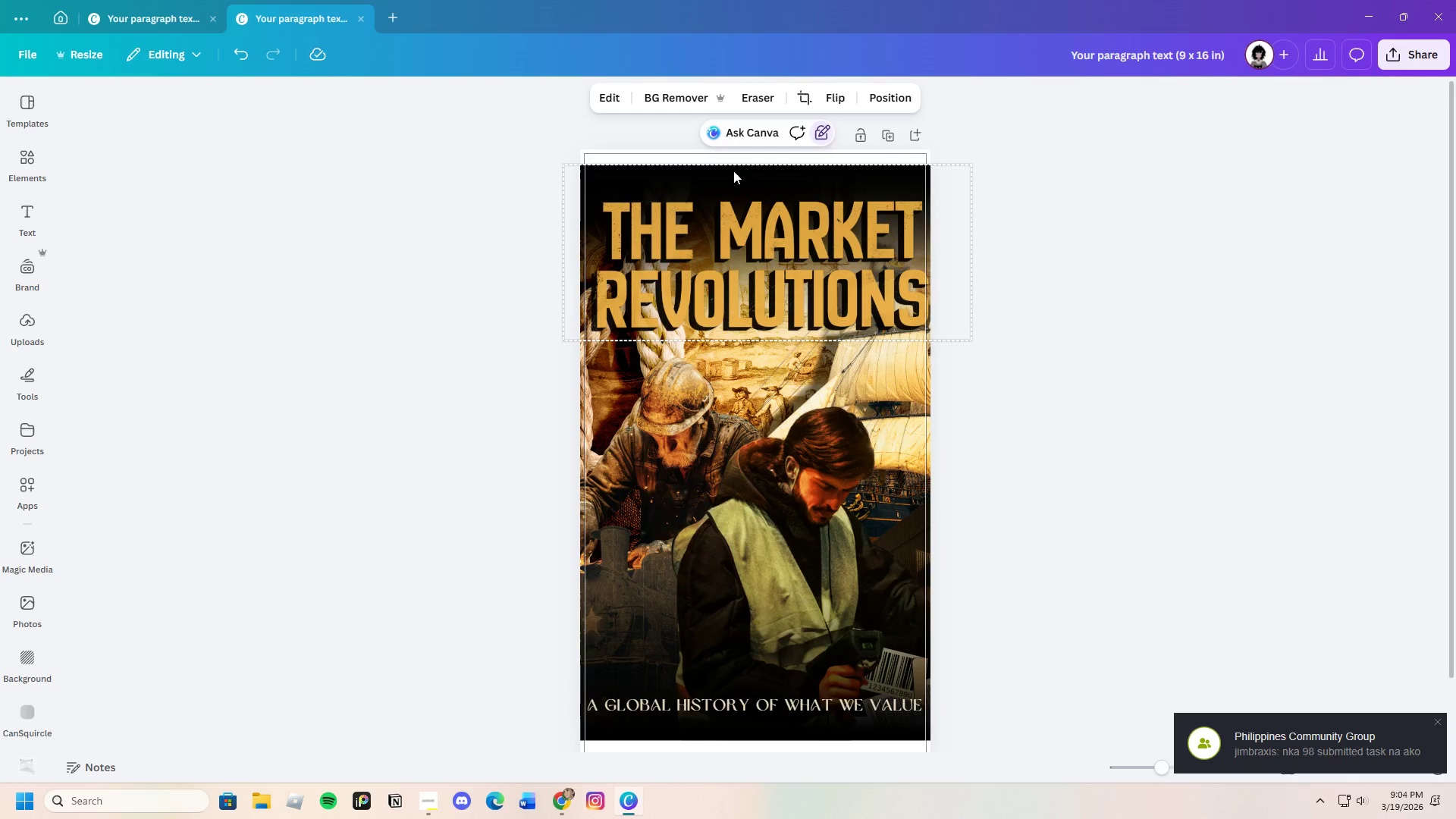 
left_click_drag(start_coordinate=[733, 171], to_coordinate=[735, 164])
 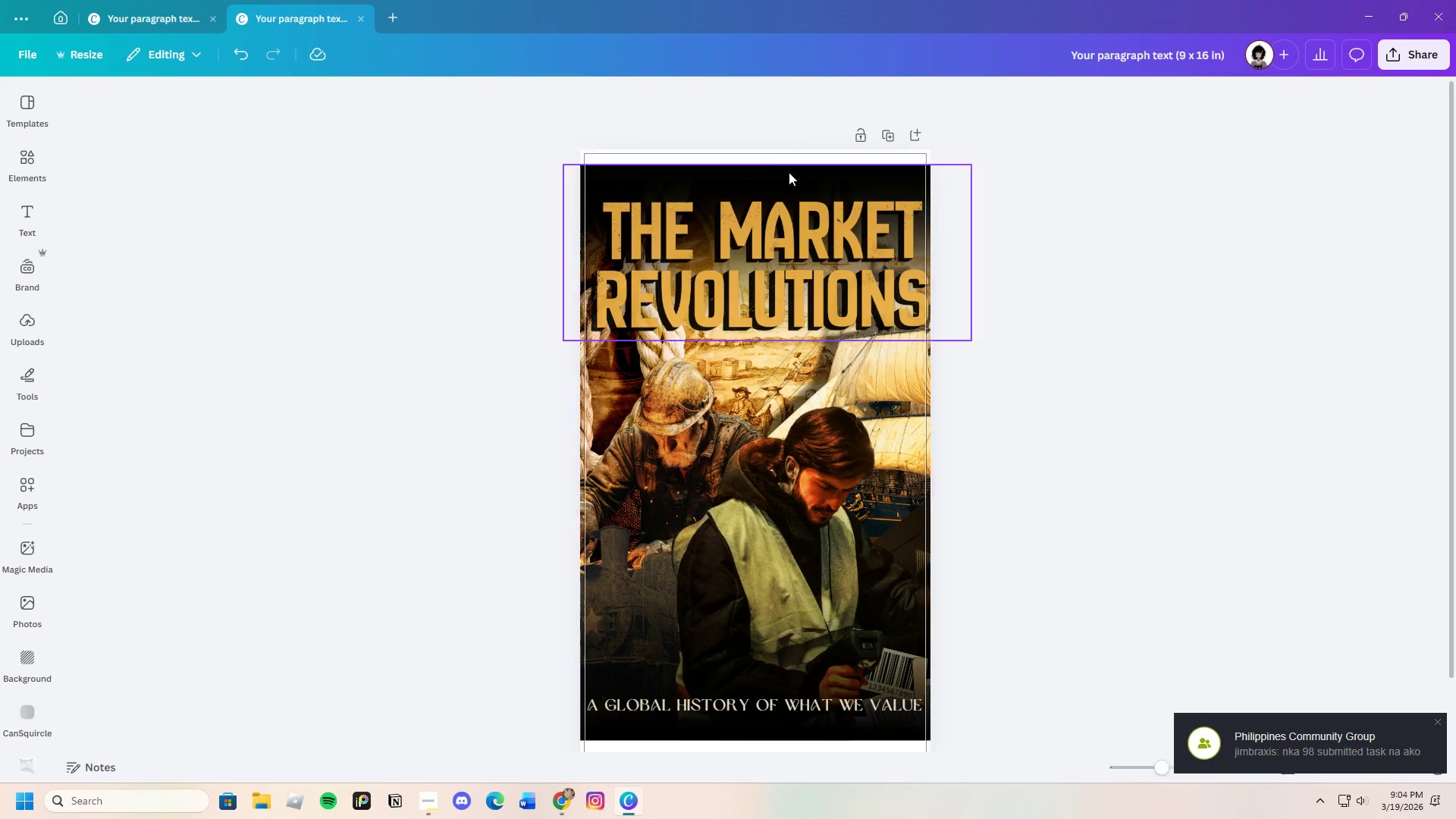 
left_click([787, 173])
 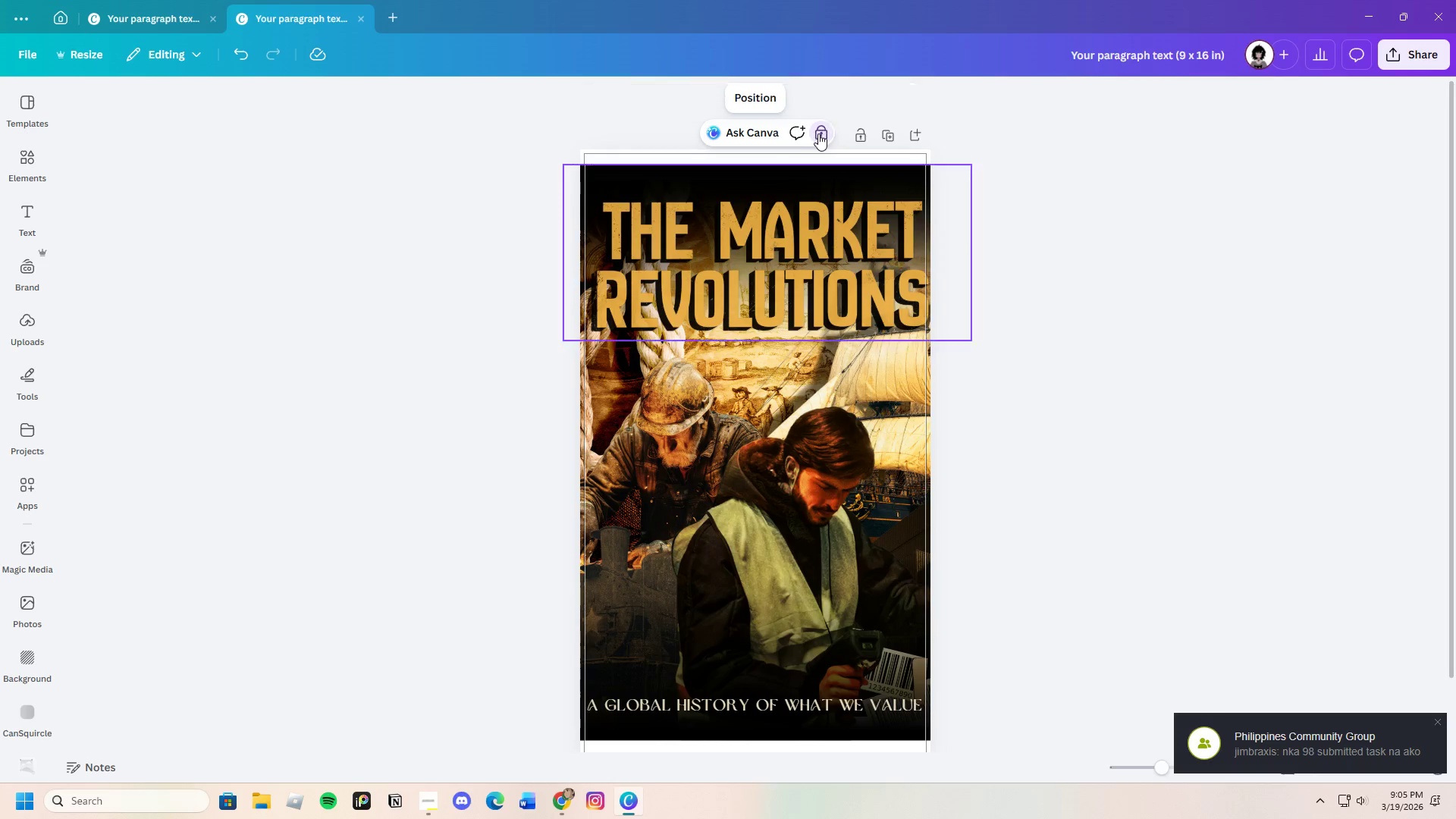 
double_click([818, 133])
 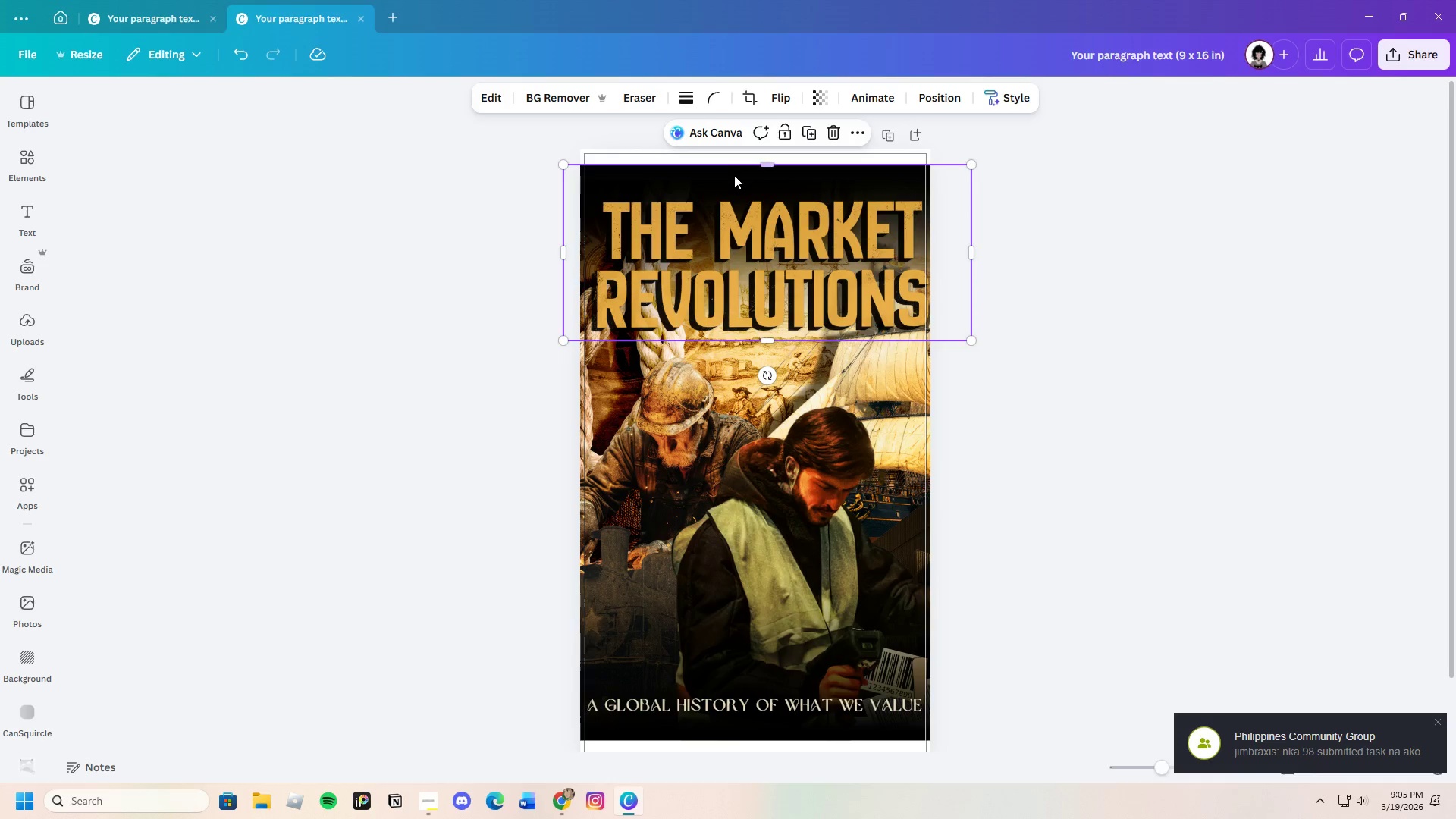 
left_click_drag(start_coordinate=[733, 177], to_coordinate=[751, 203])
 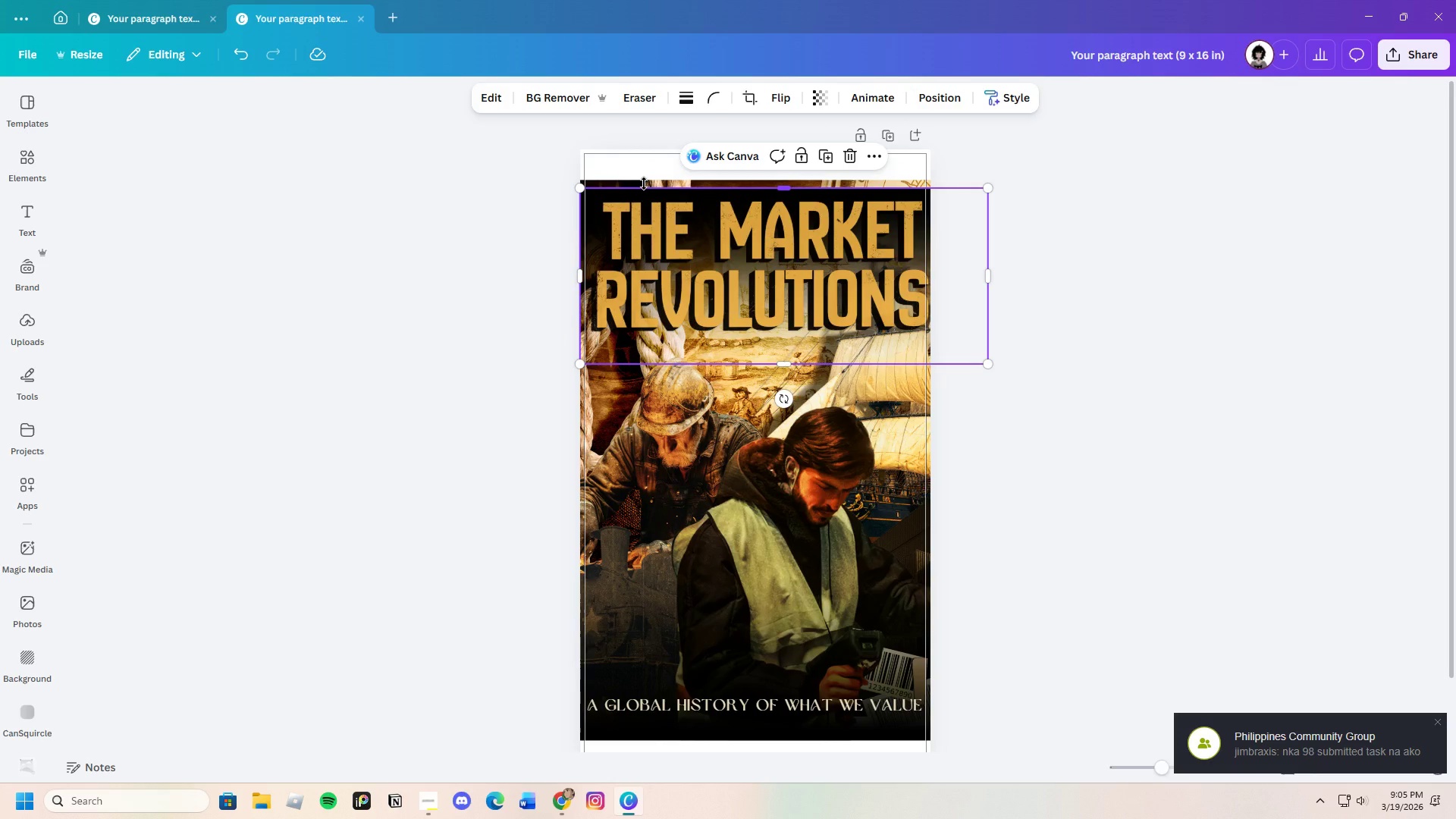 
left_click([644, 184])
 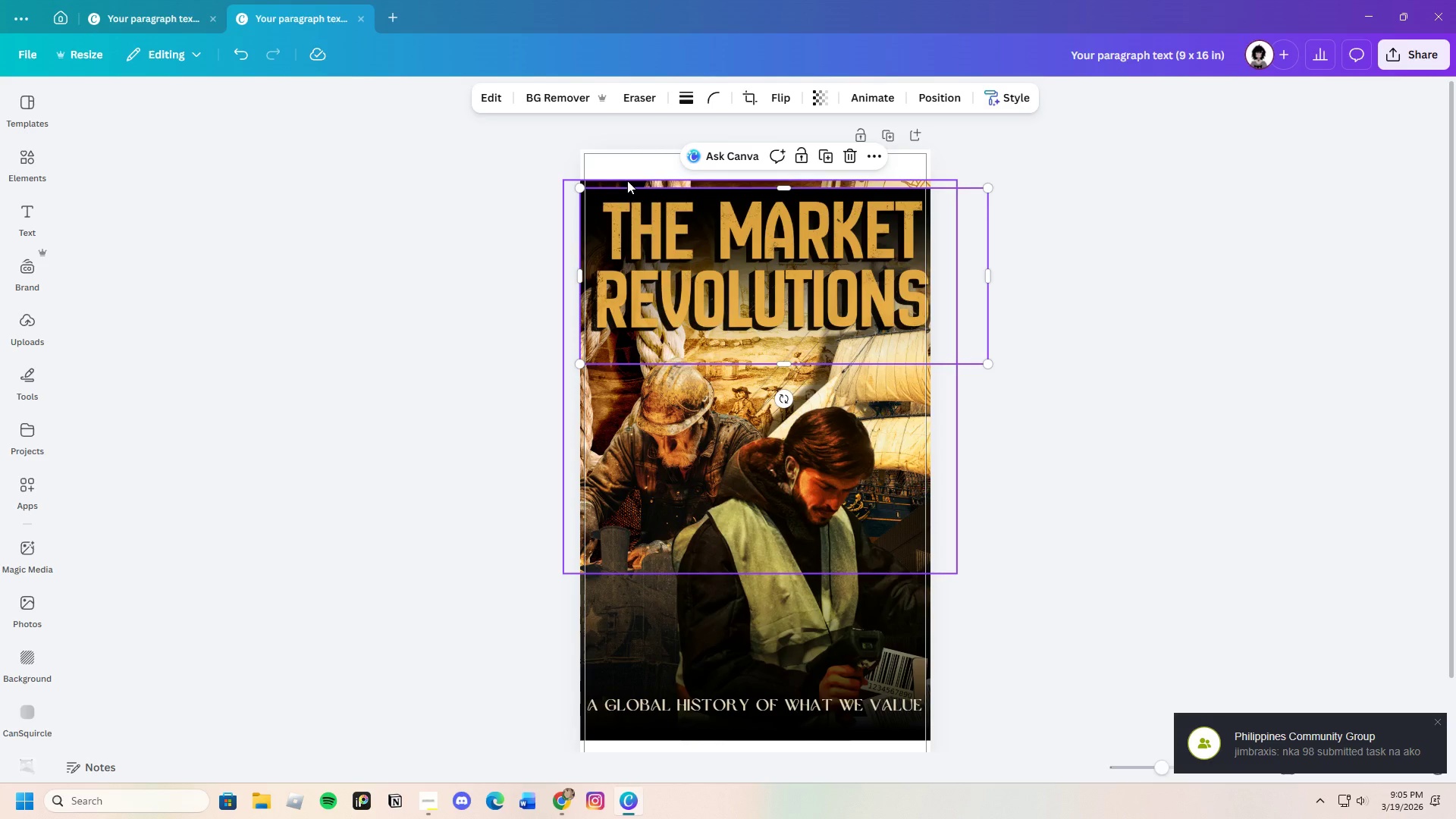 
left_click([627, 180])
 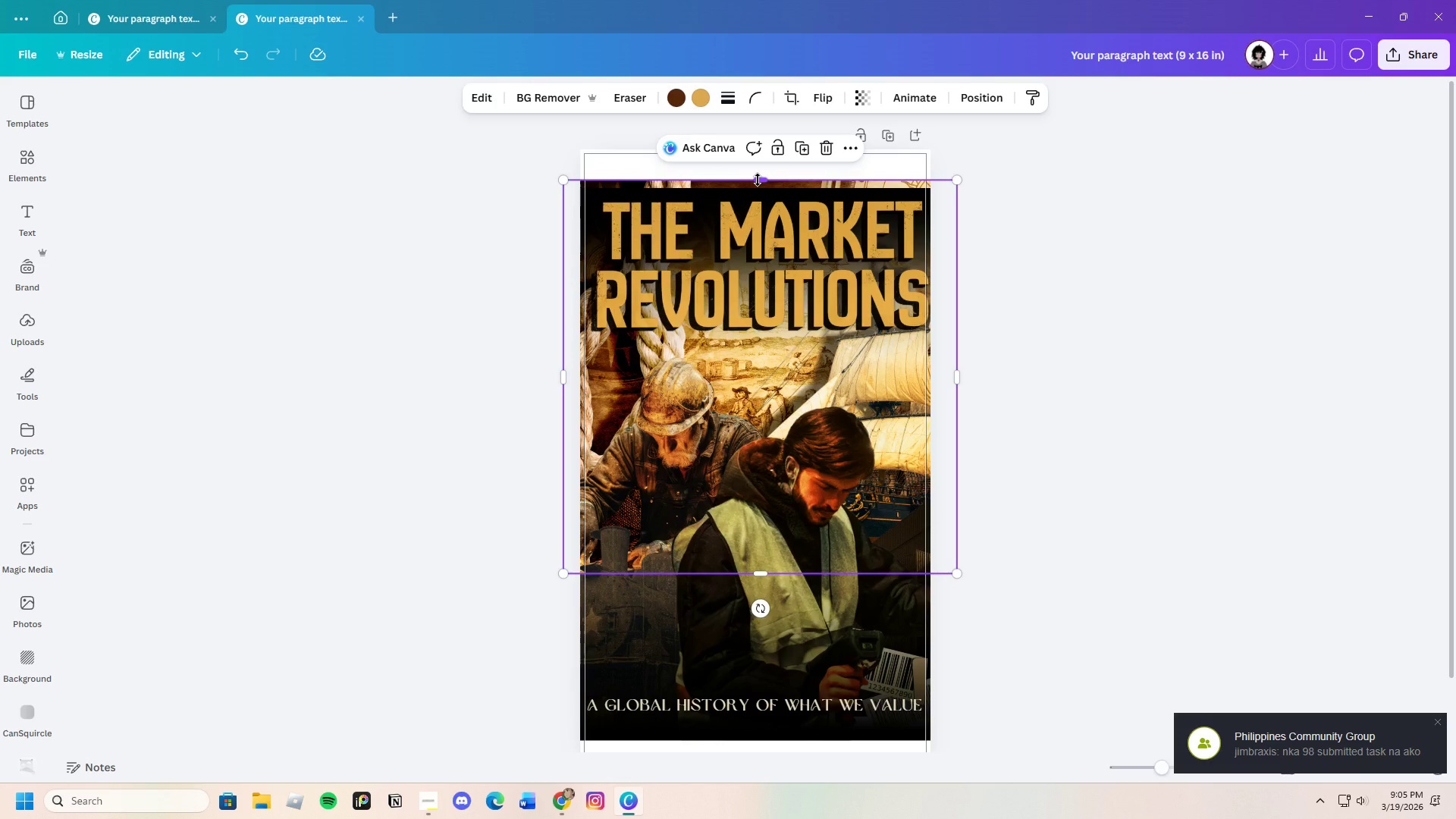 
left_click_drag(start_coordinate=[758, 180], to_coordinate=[759, 149])
 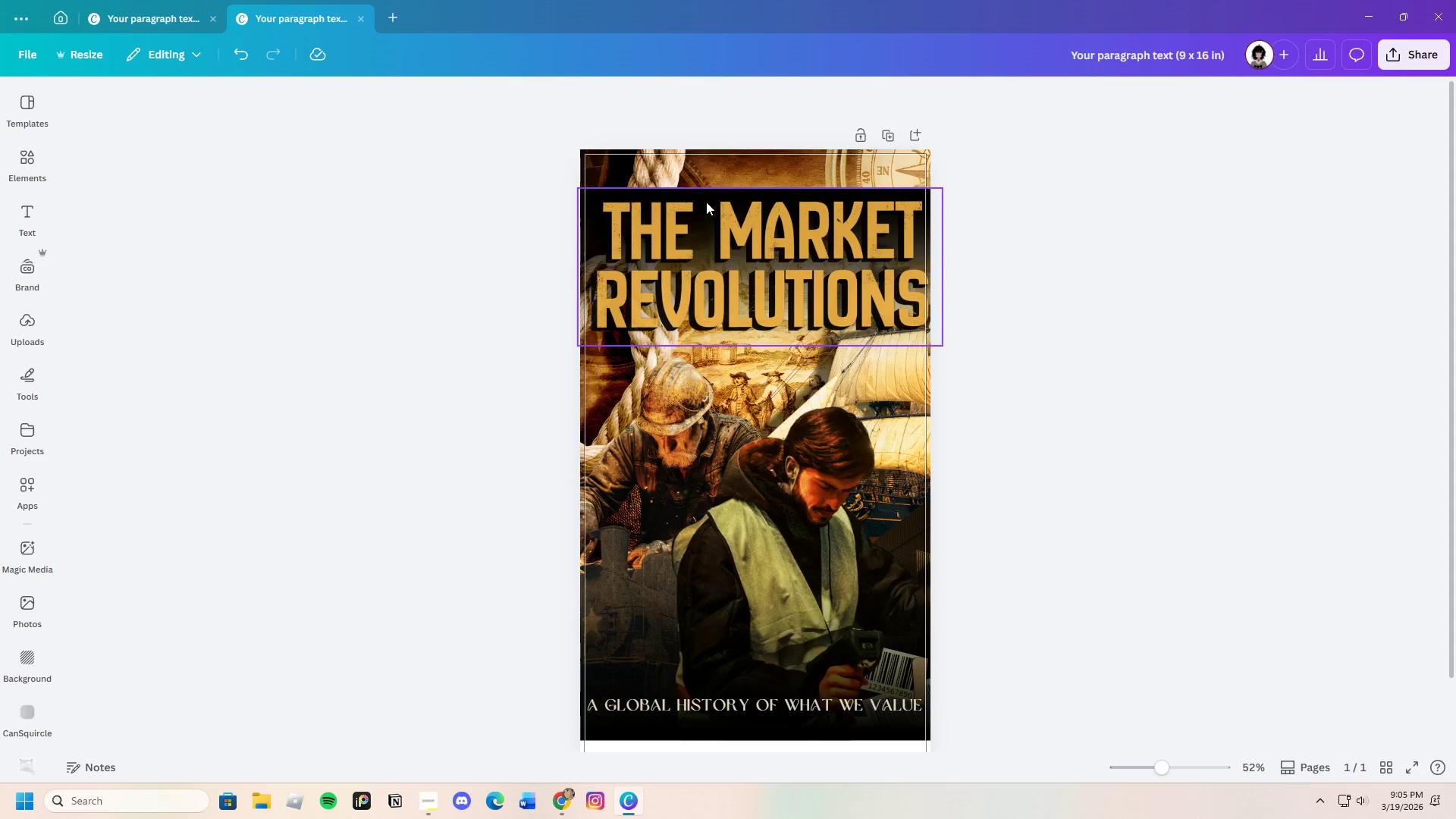 
left_click([701, 204])
 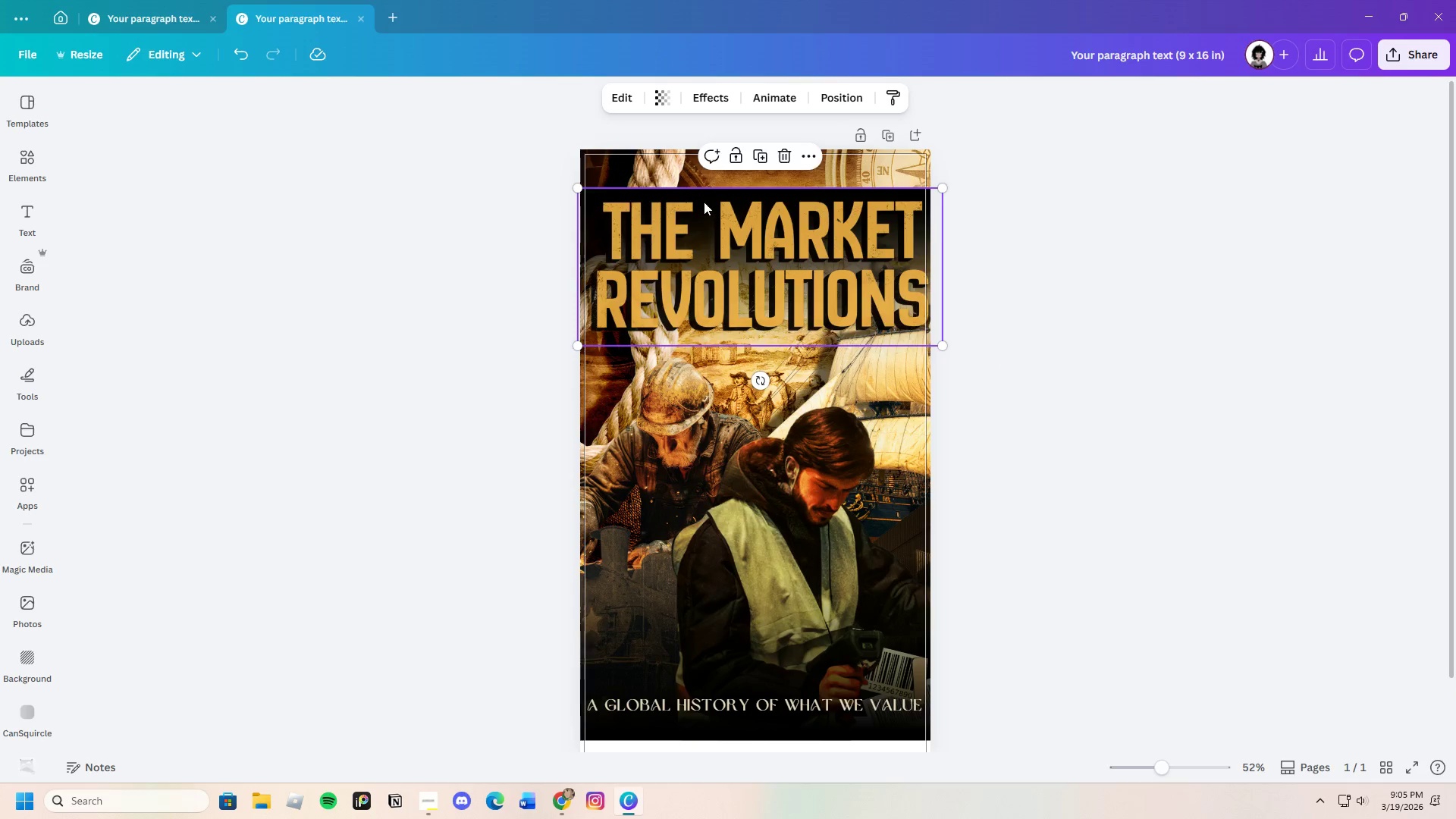 
left_click_drag(start_coordinate=[701, 206], to_coordinate=[728, 236])
 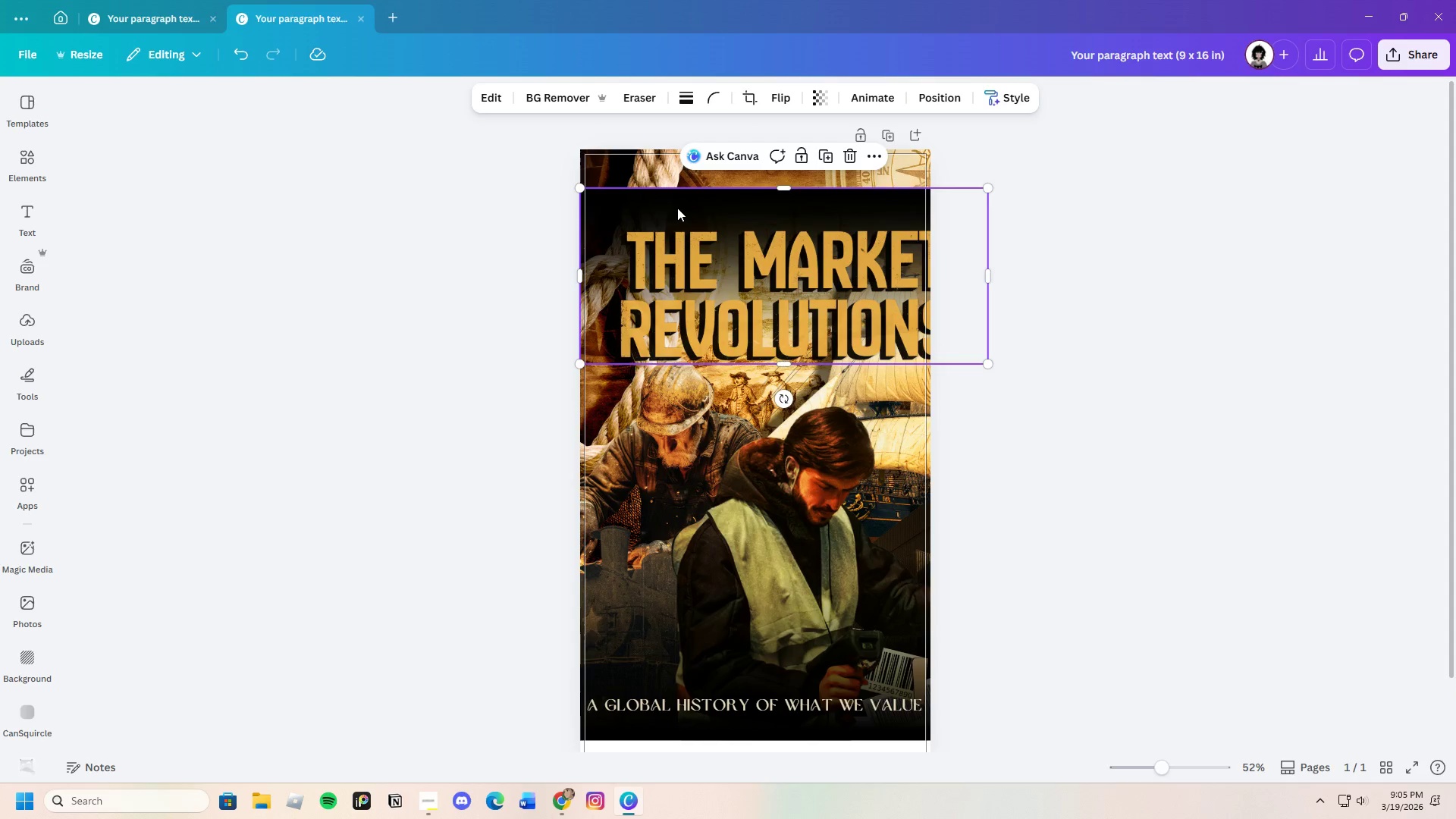 
left_click_drag(start_coordinate=[677, 208], to_coordinate=[672, 166])
 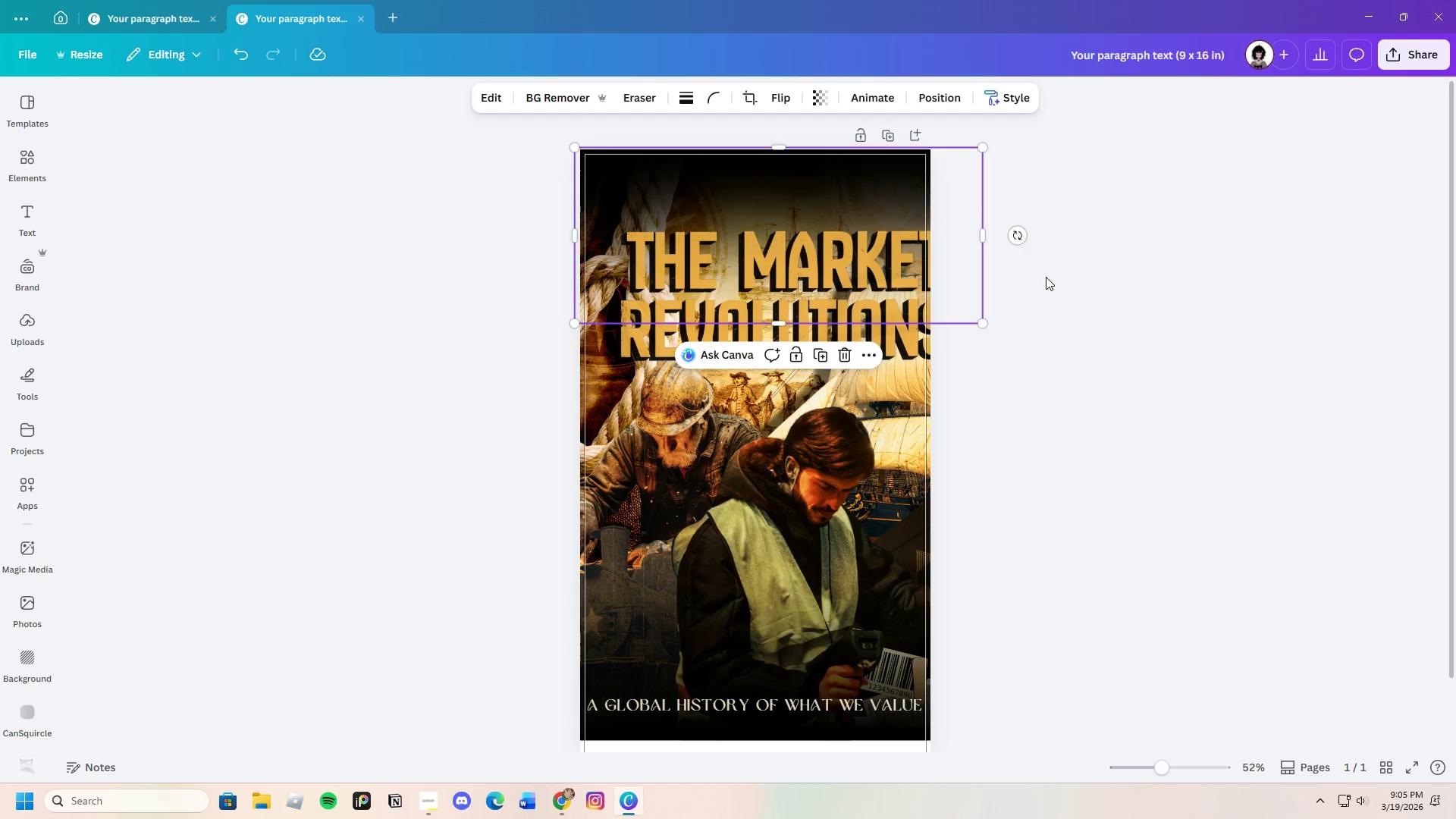 
left_click([1046, 277])
 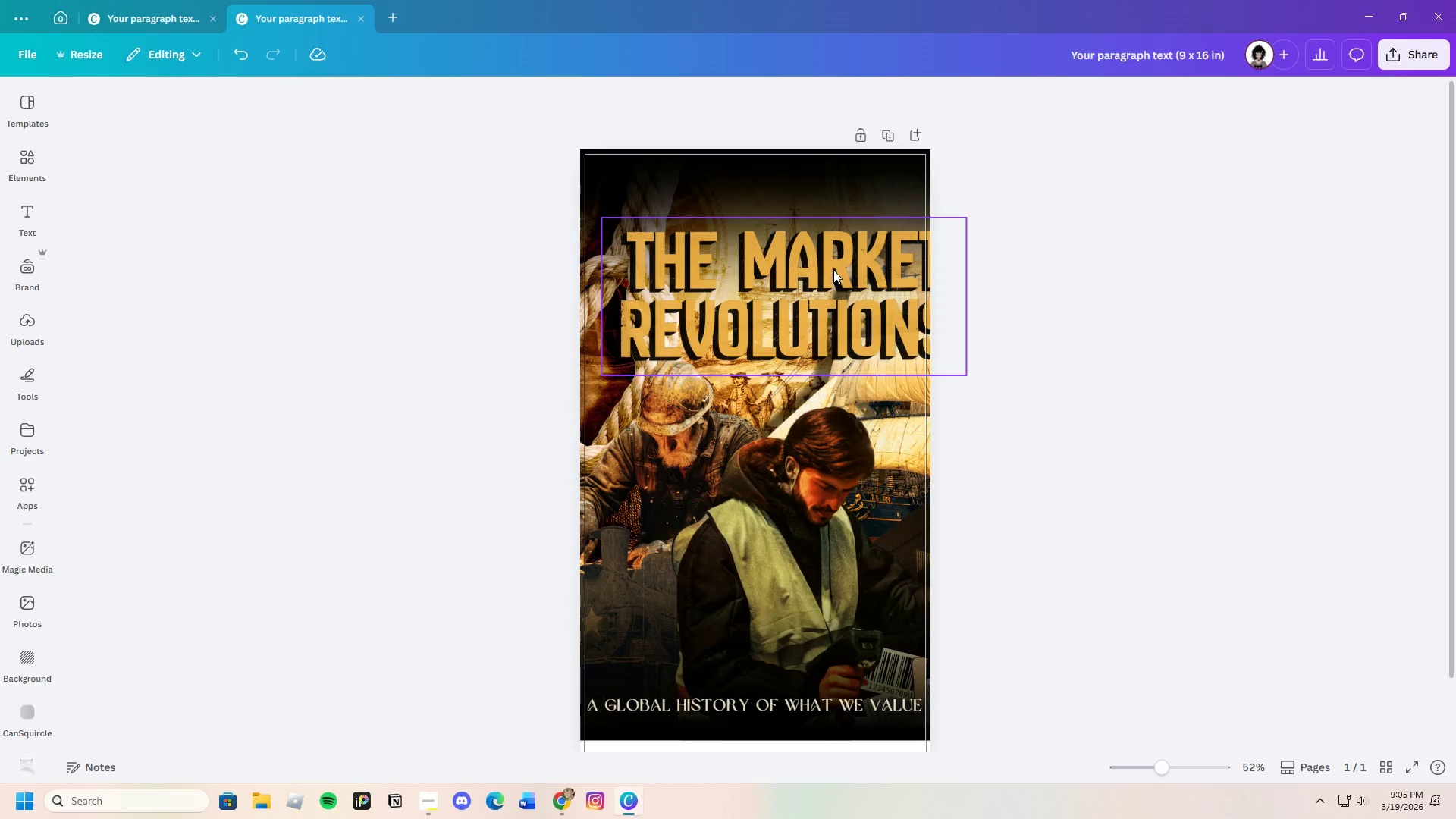 
left_click_drag(start_coordinate=[833, 270], to_coordinate=[800, 208])
 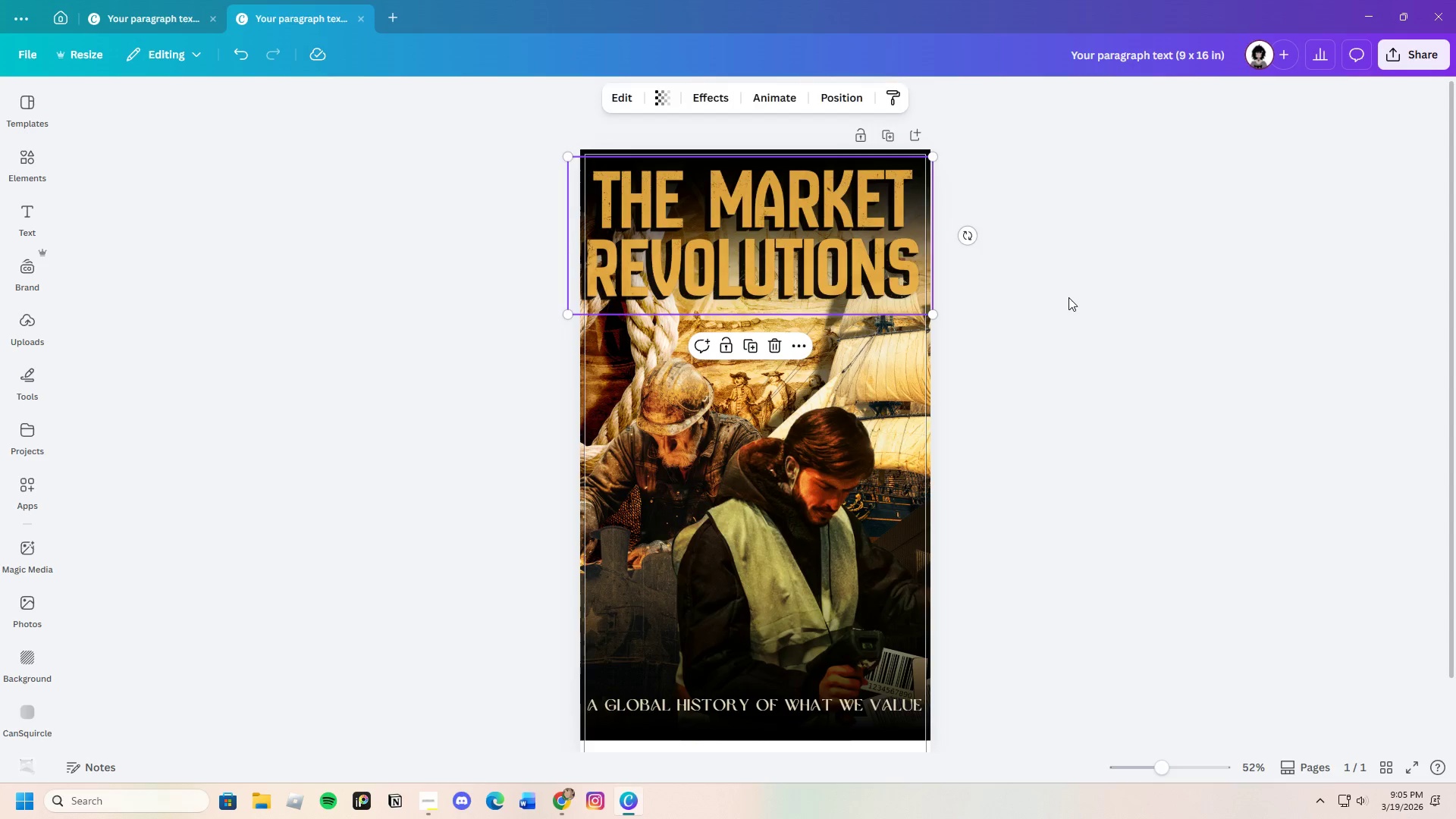 
left_click([1068, 297])
 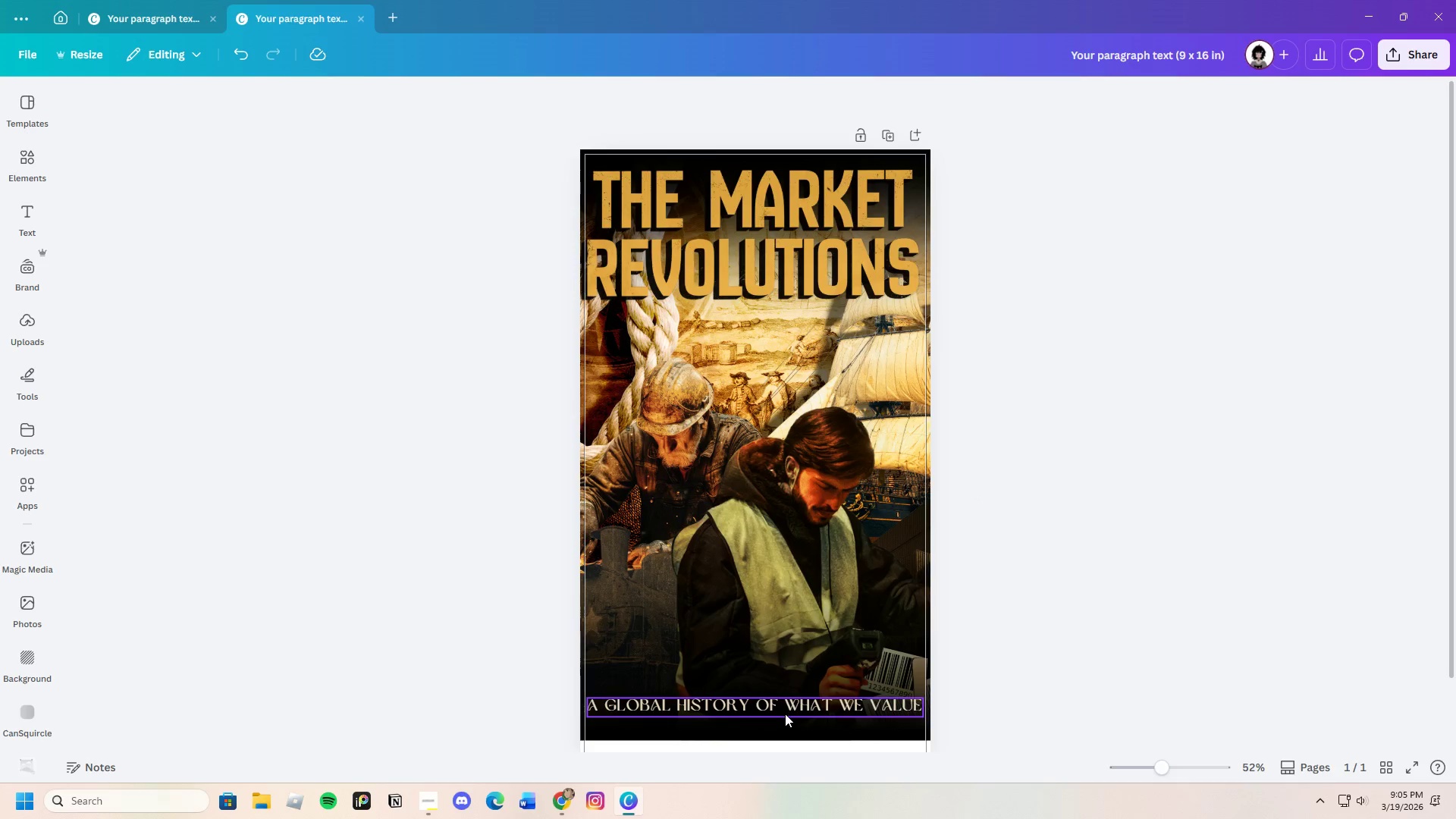 
scroll: coordinate [736, 635], scroll_direction: down, amount: 2.0
 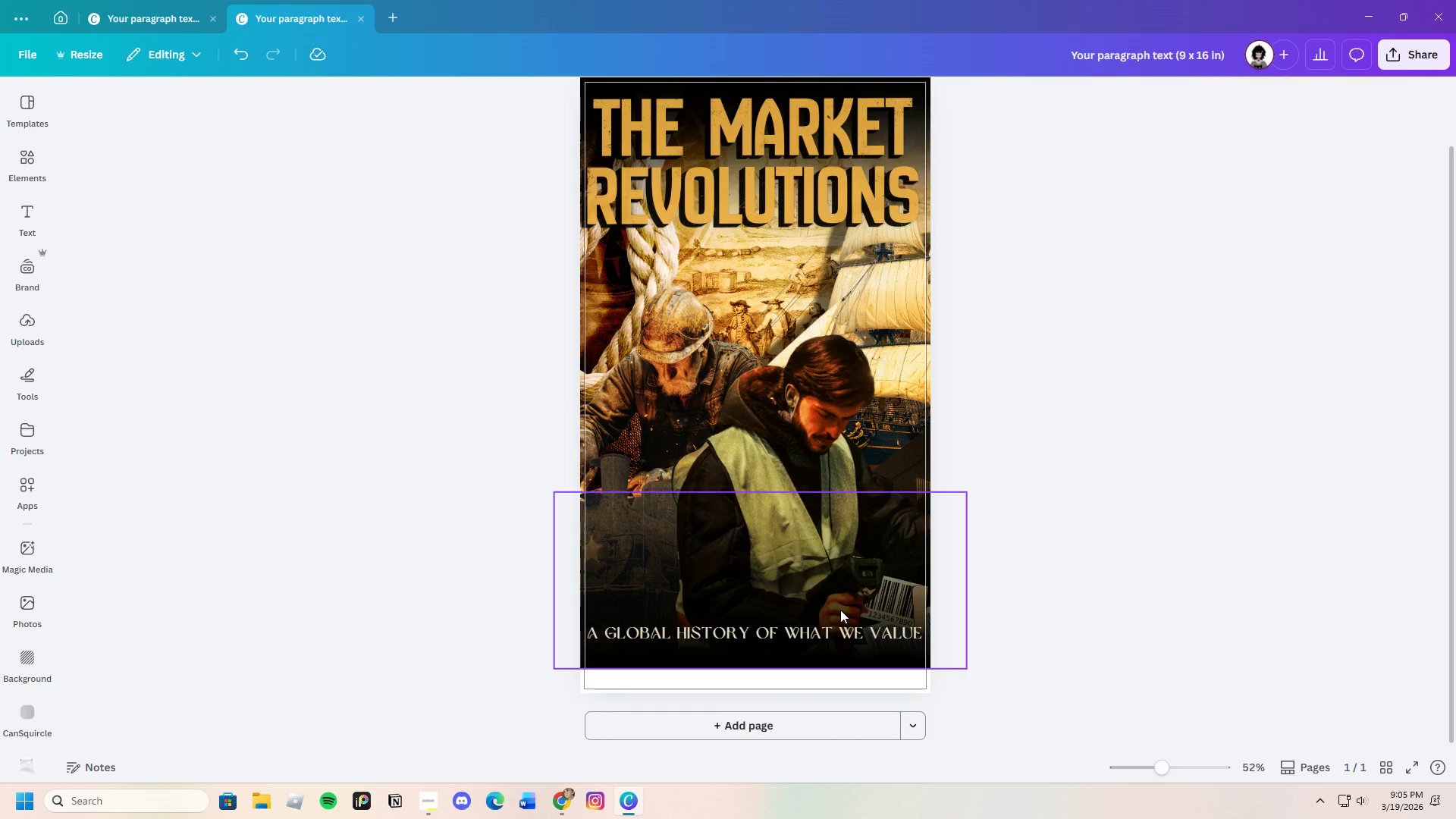 
wait(21.3)
 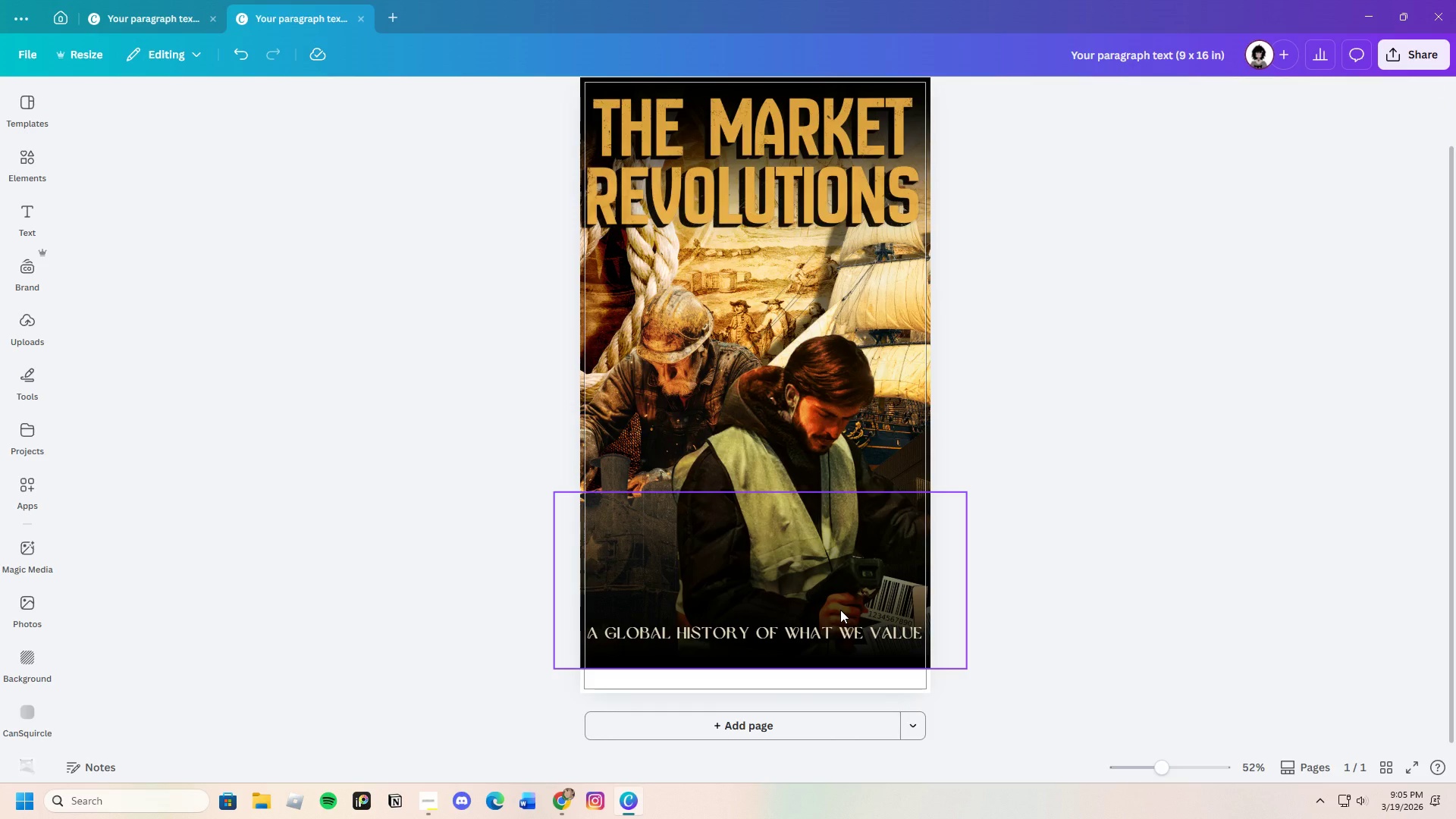 
left_click([836, 633])
 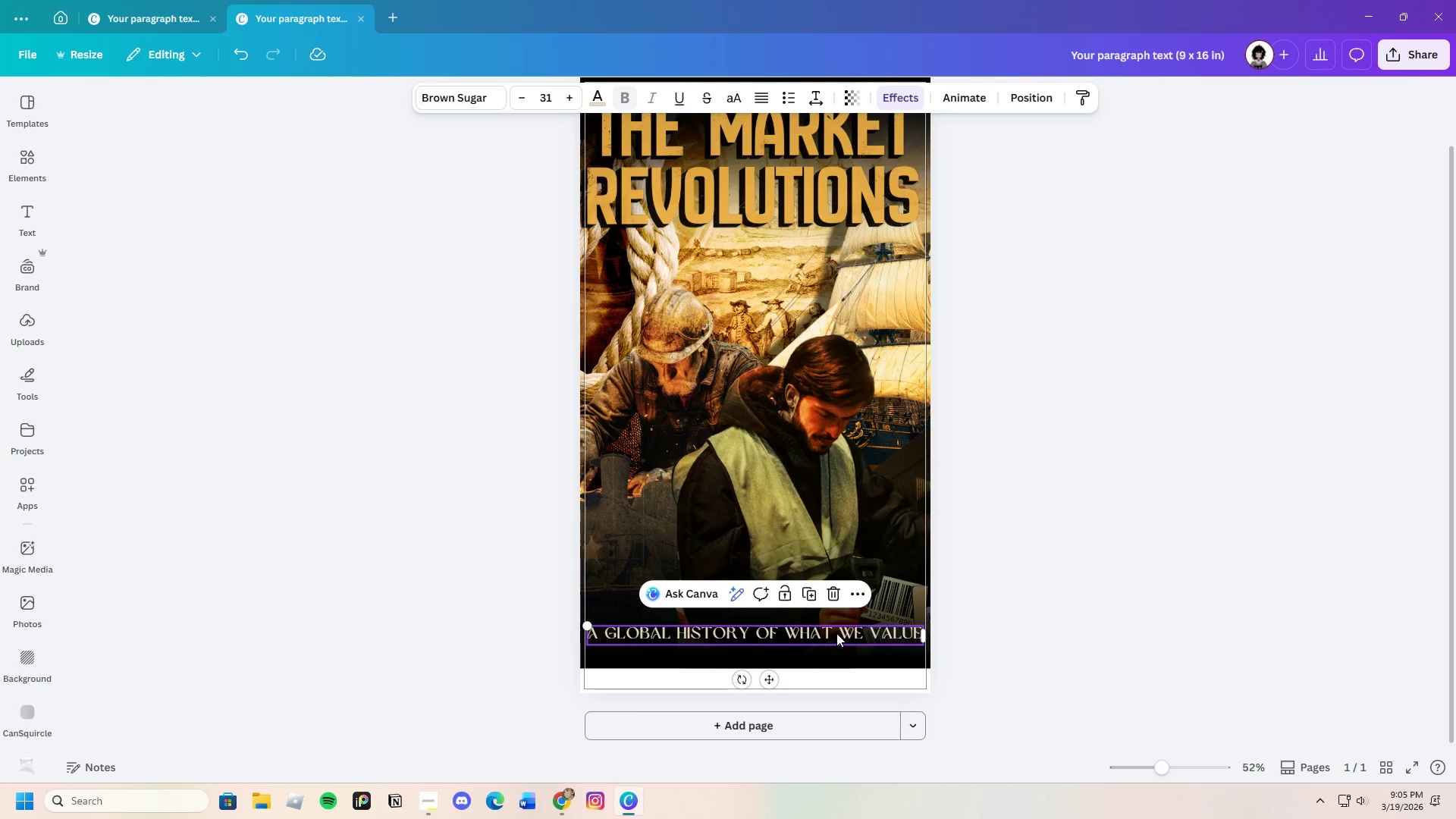 
left_click_drag(start_coordinate=[836, 633], to_coordinate=[823, 247])
 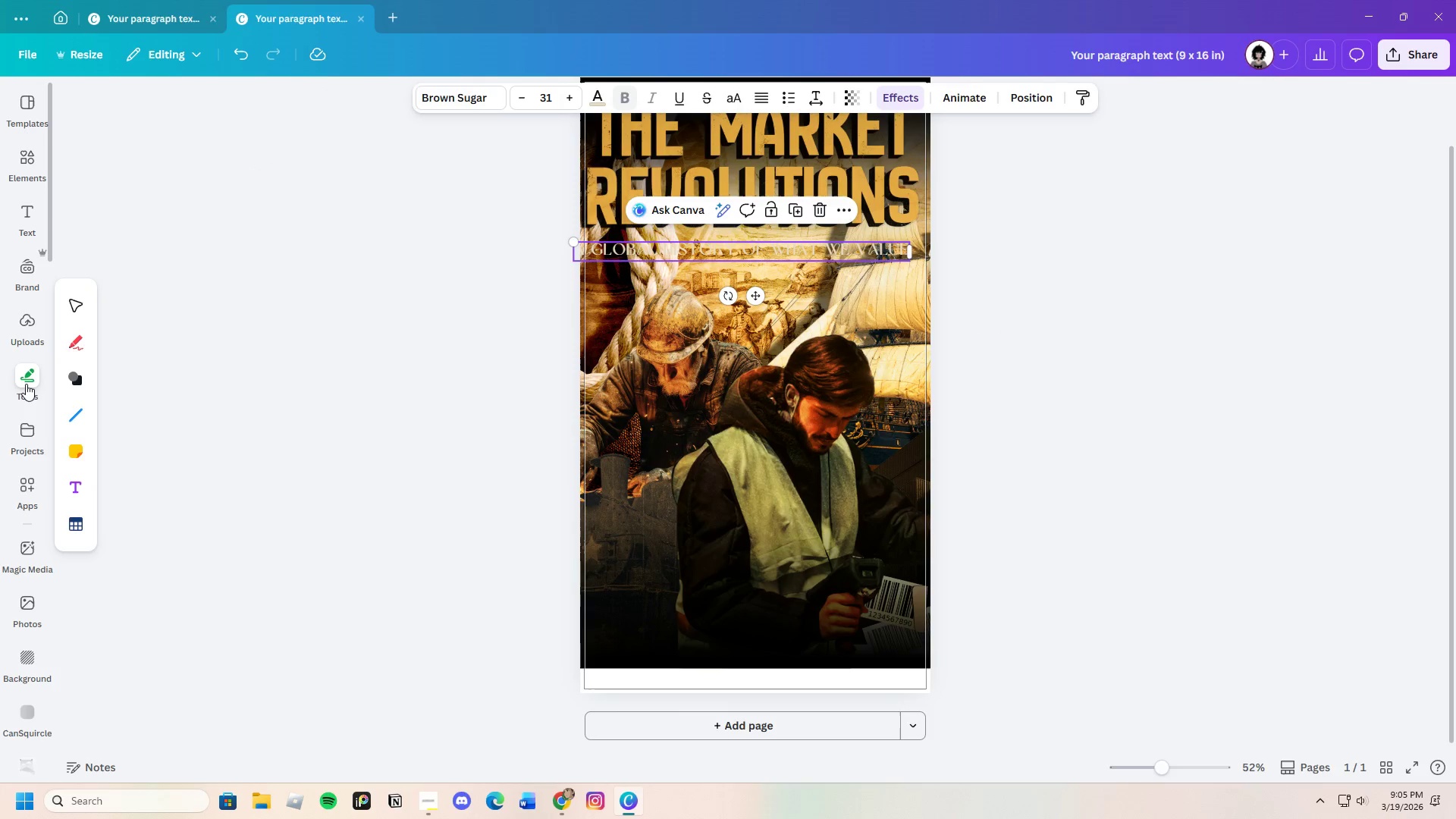 
left_click([62, 373])
 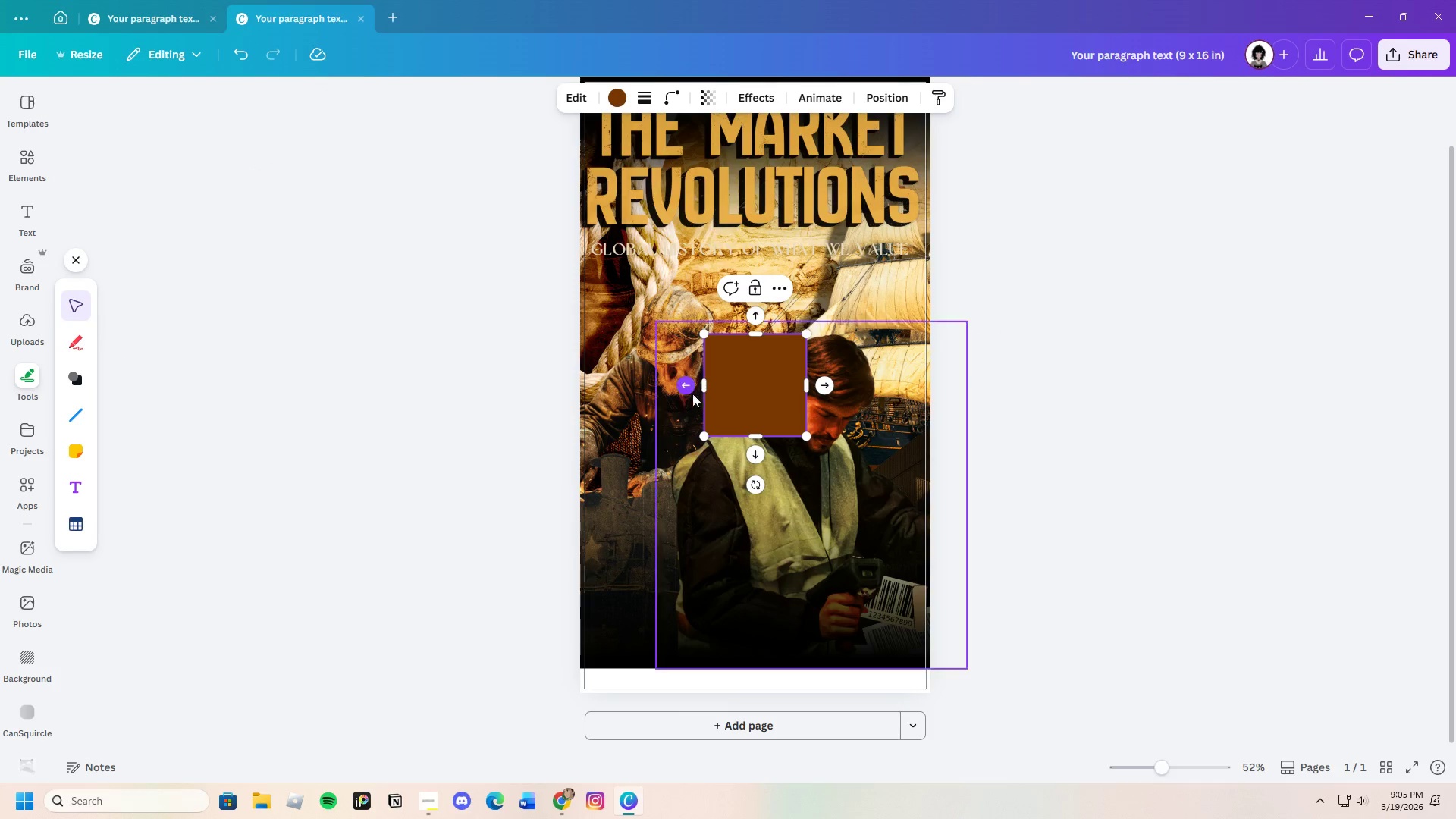 
left_click_drag(start_coordinate=[761, 333], to_coordinate=[792, 399])
 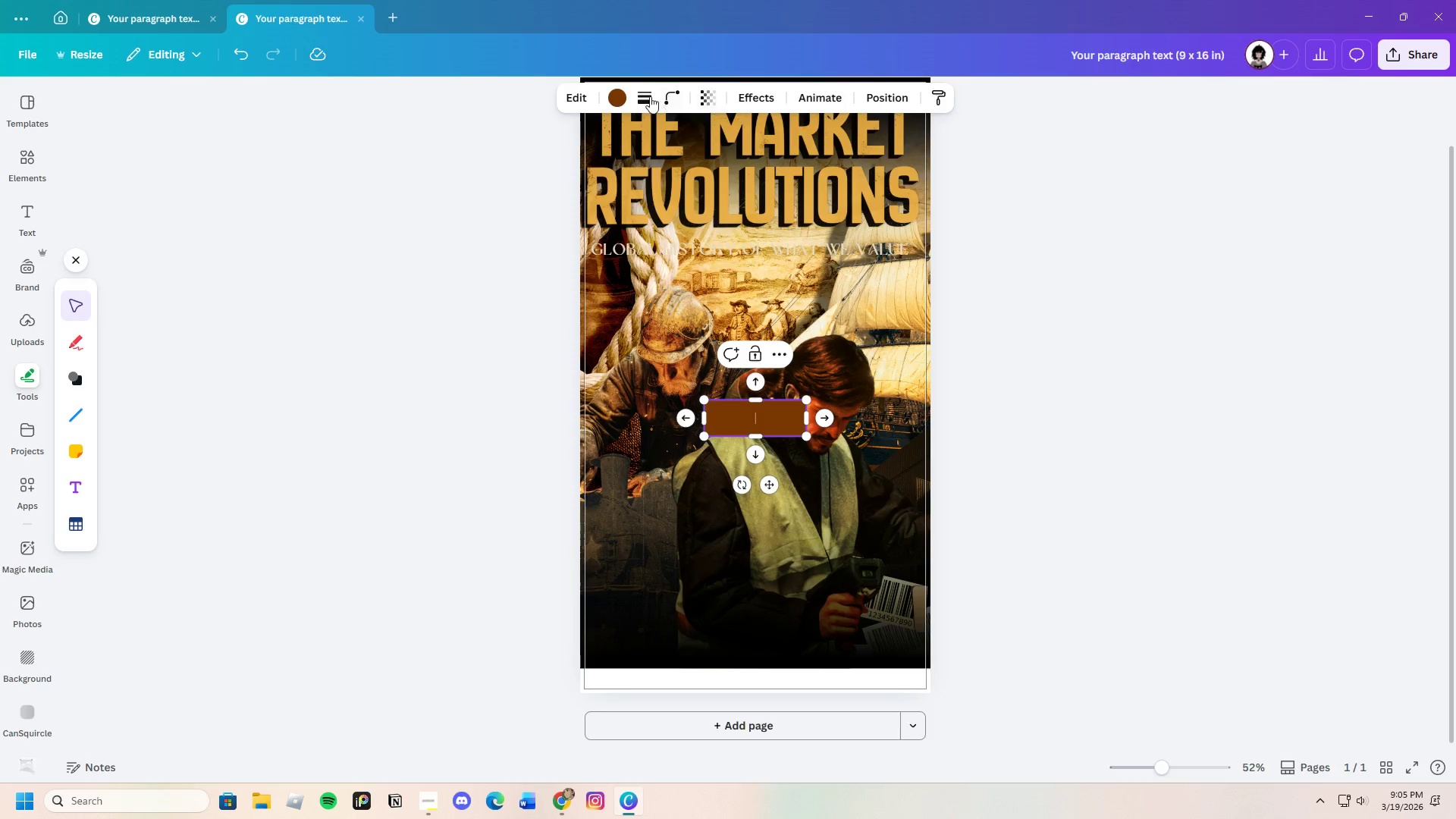 
left_click([619, 97])
 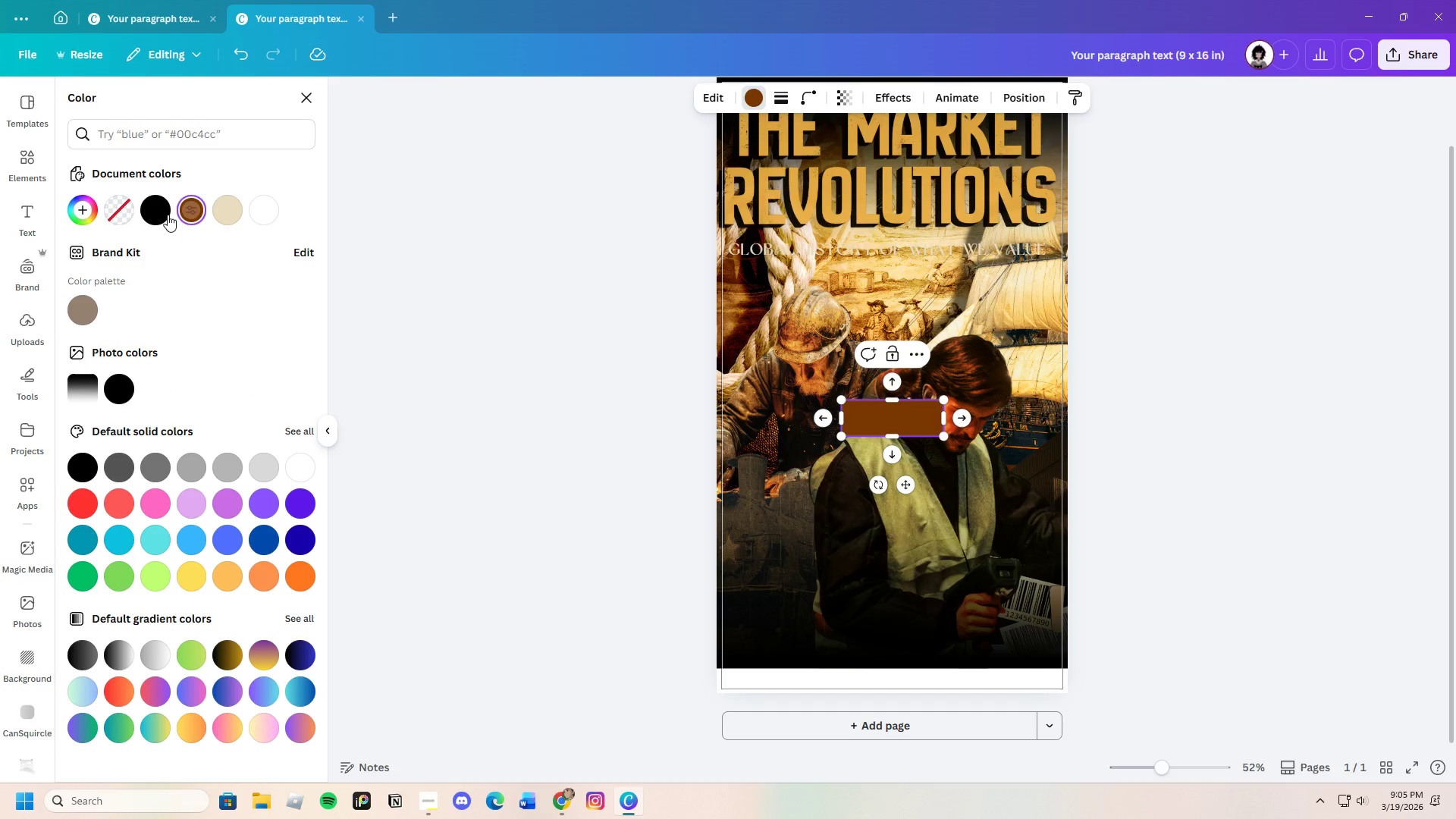 
left_click([164, 215])
 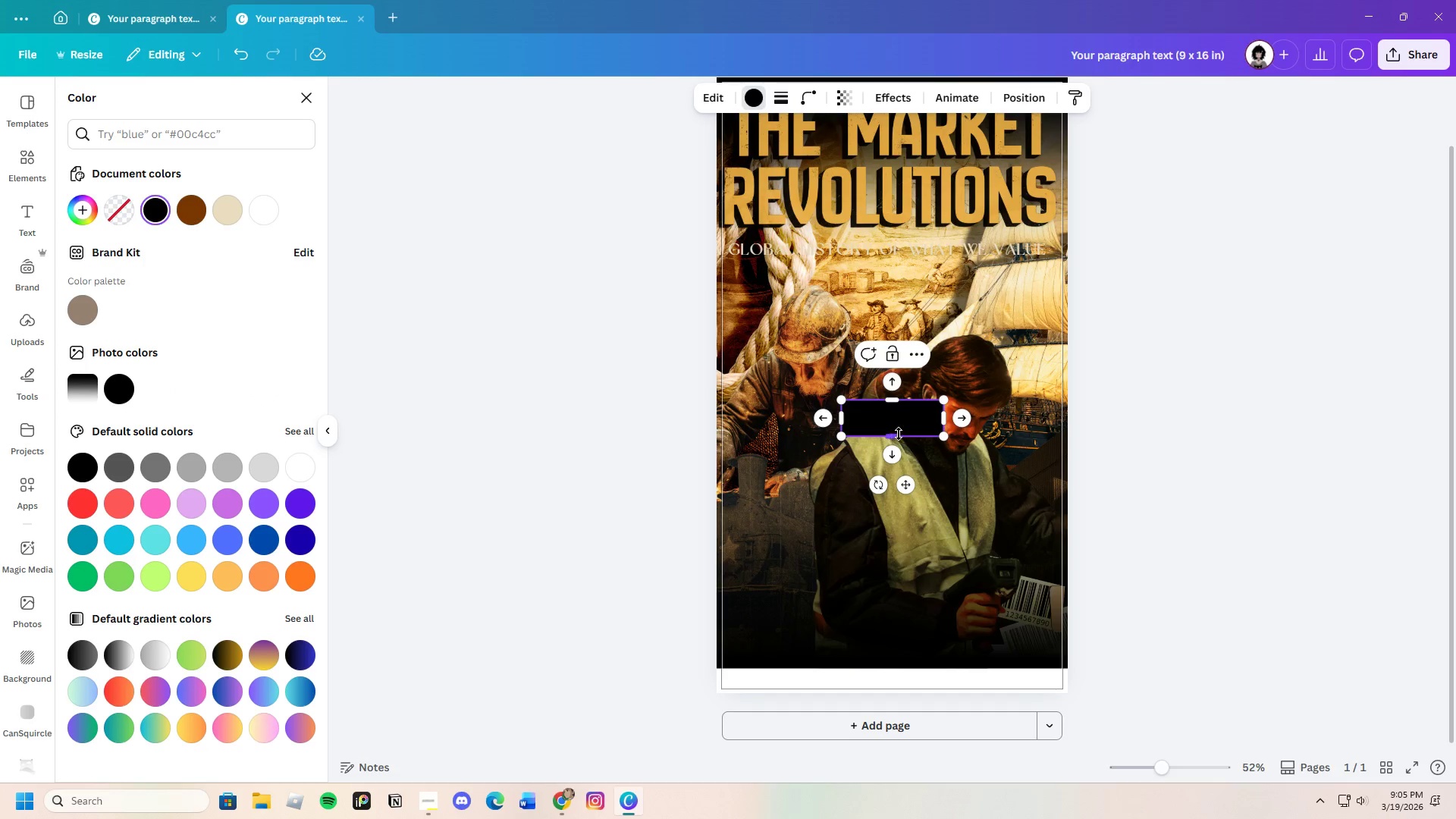 
right_click([902, 431])
 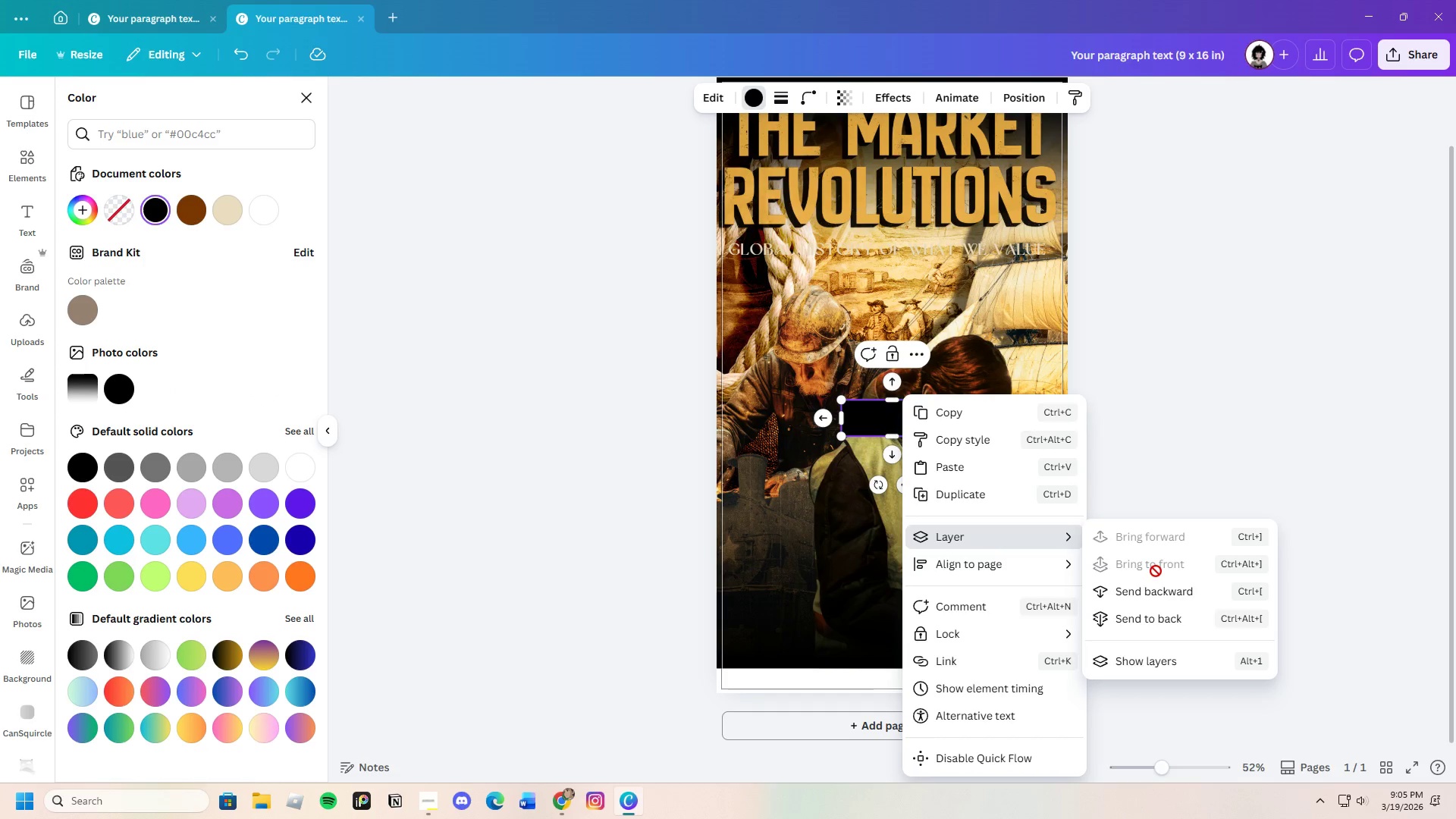 
left_click([1158, 595])
 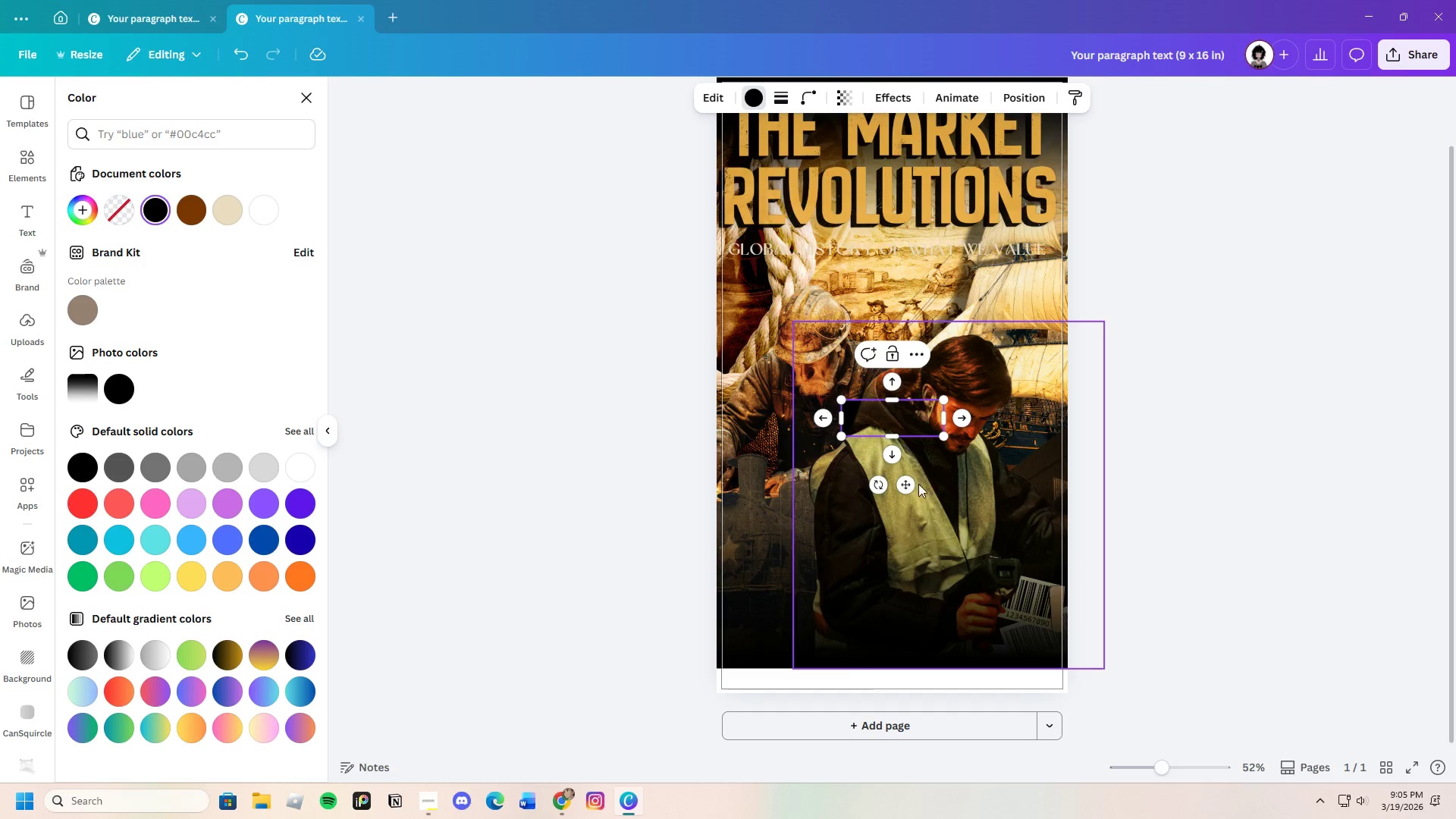 
left_click_drag(start_coordinate=[905, 485], to_coordinate=[784, 316])
 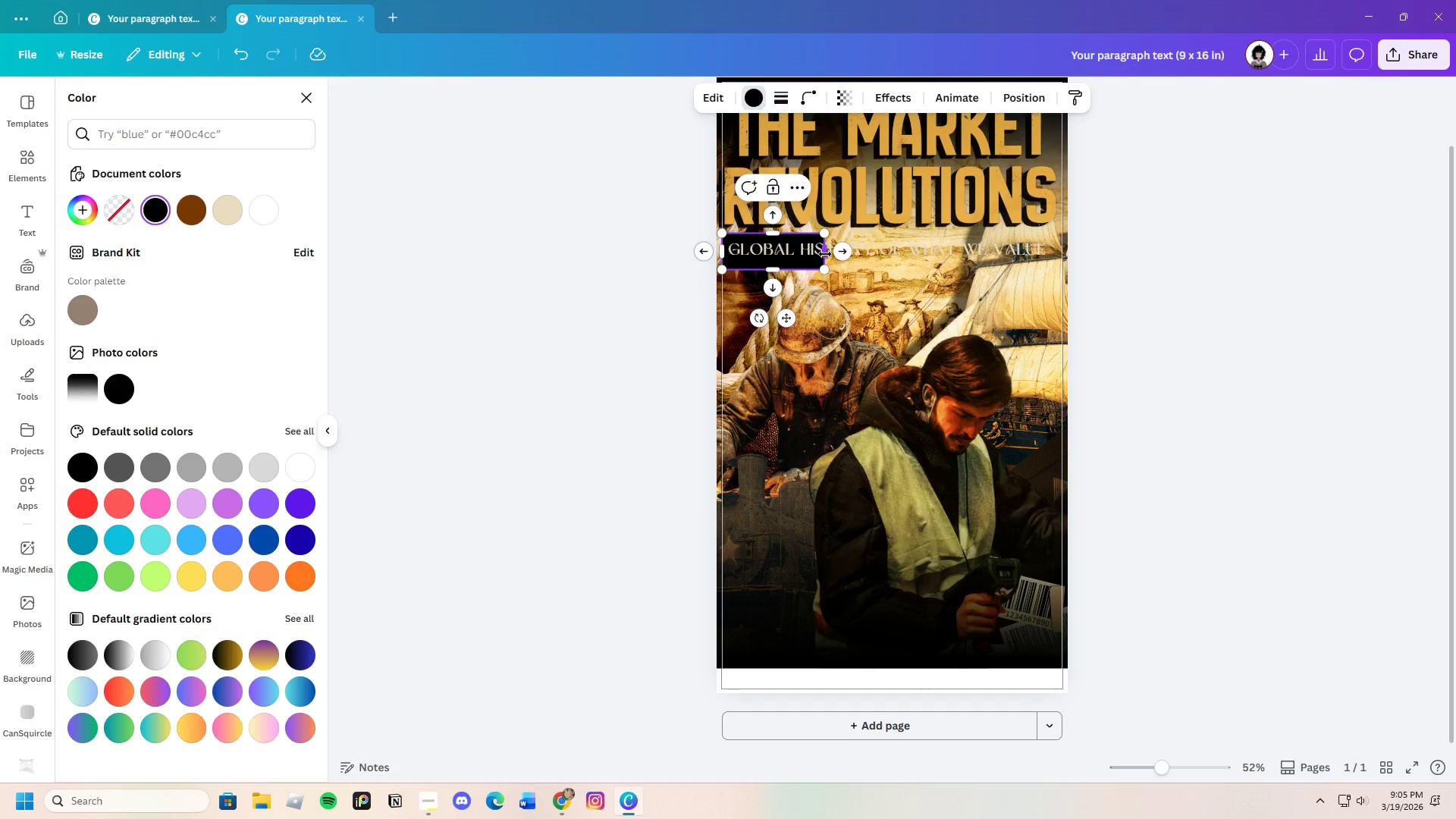 
left_click_drag(start_coordinate=[827, 254], to_coordinate=[1055, 258])
 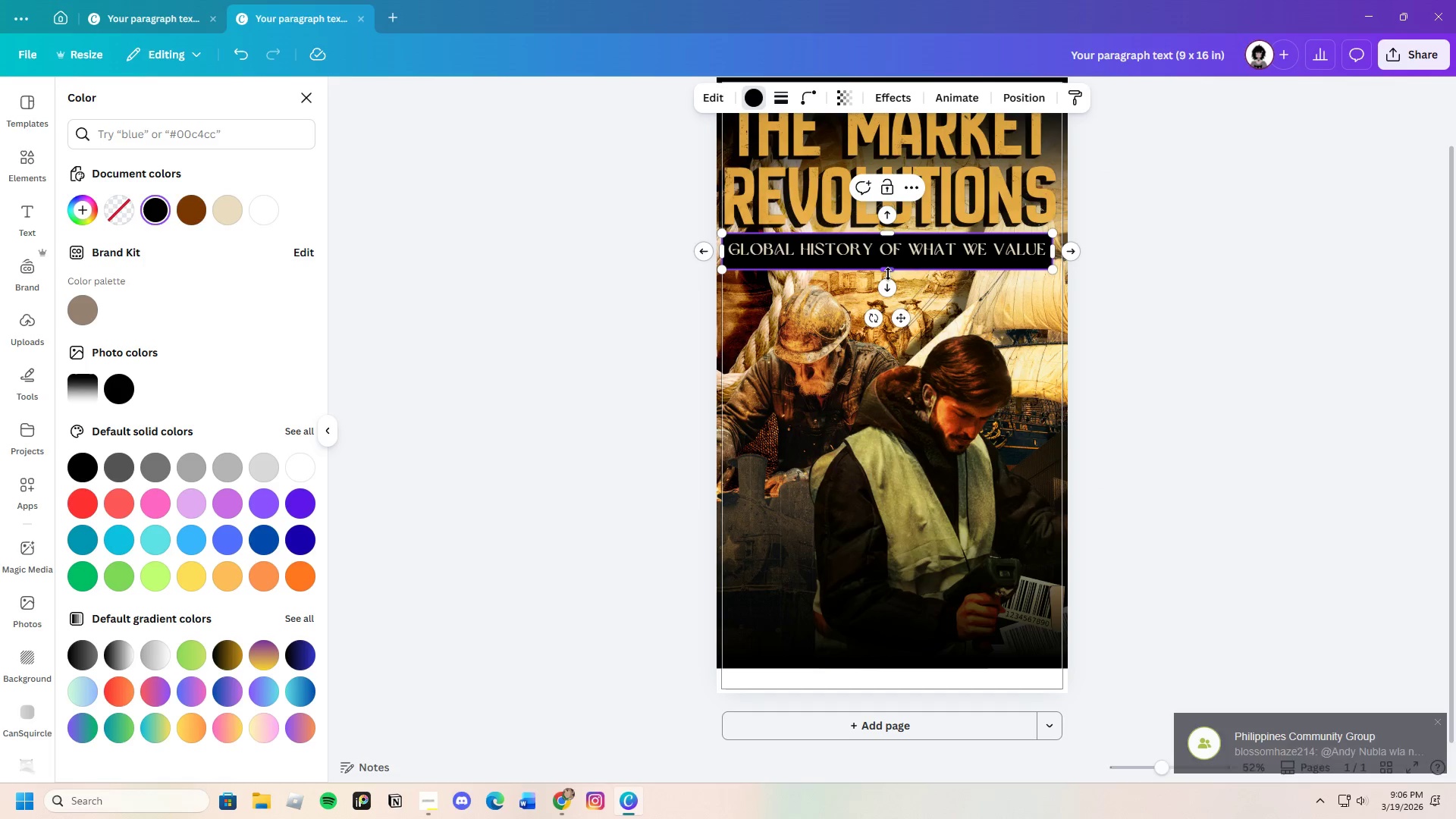 
left_click_drag(start_coordinate=[889, 272], to_coordinate=[893, 270])
 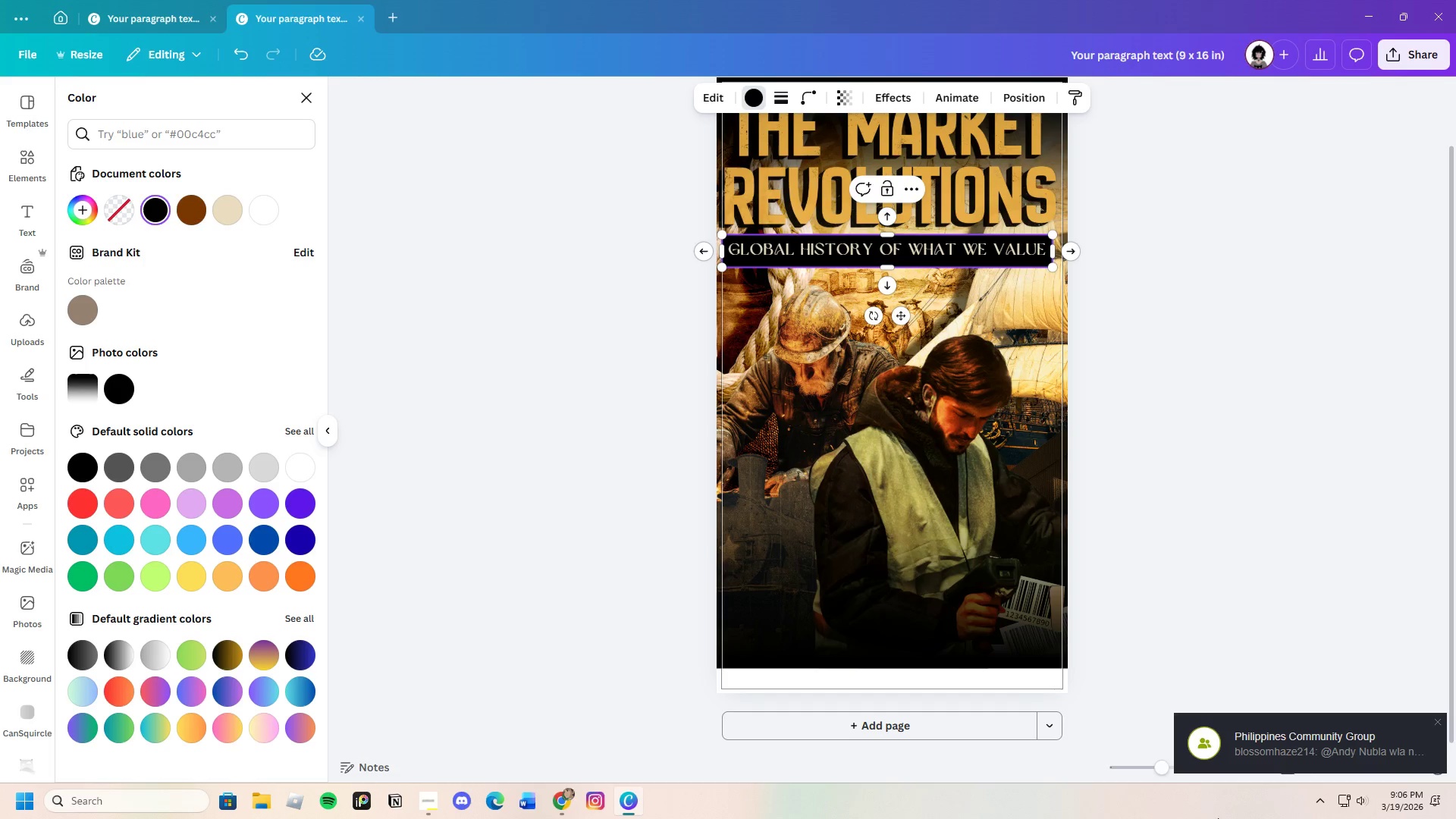 
left_click_drag(start_coordinate=[1151, 765], to_coordinate=[1169, 765])
 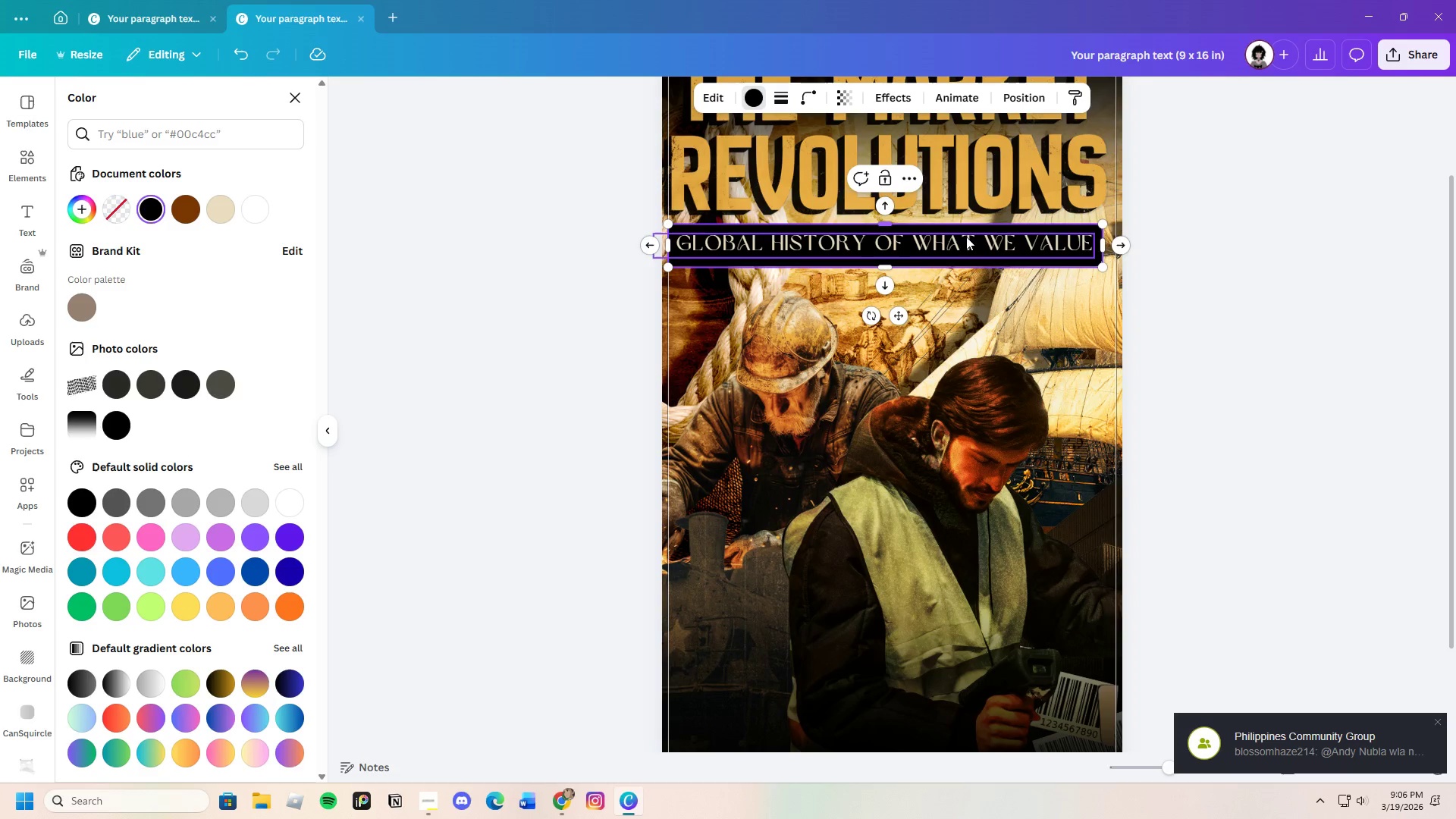 
left_click([965, 241])
 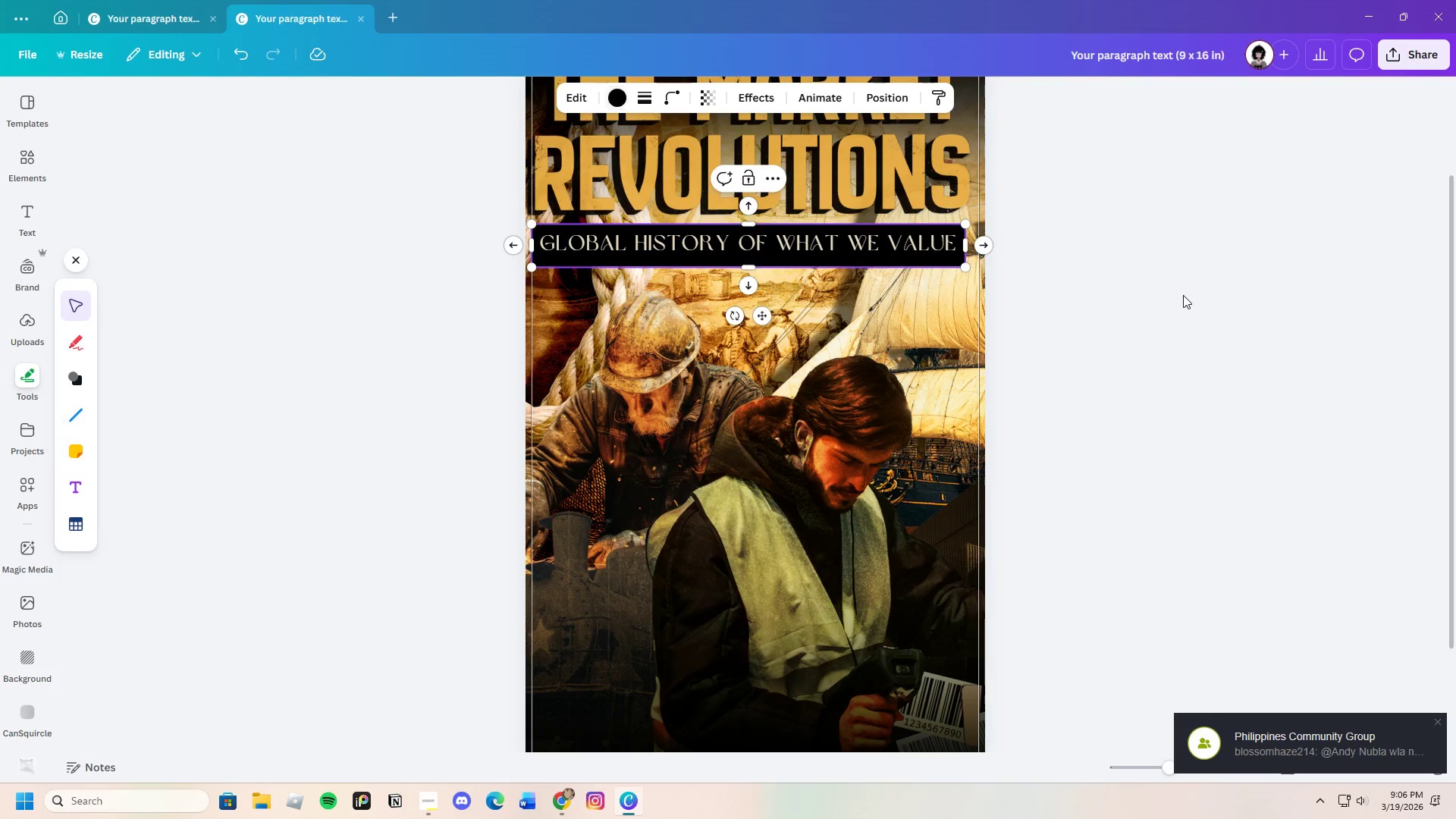 
double_click([1183, 295])
 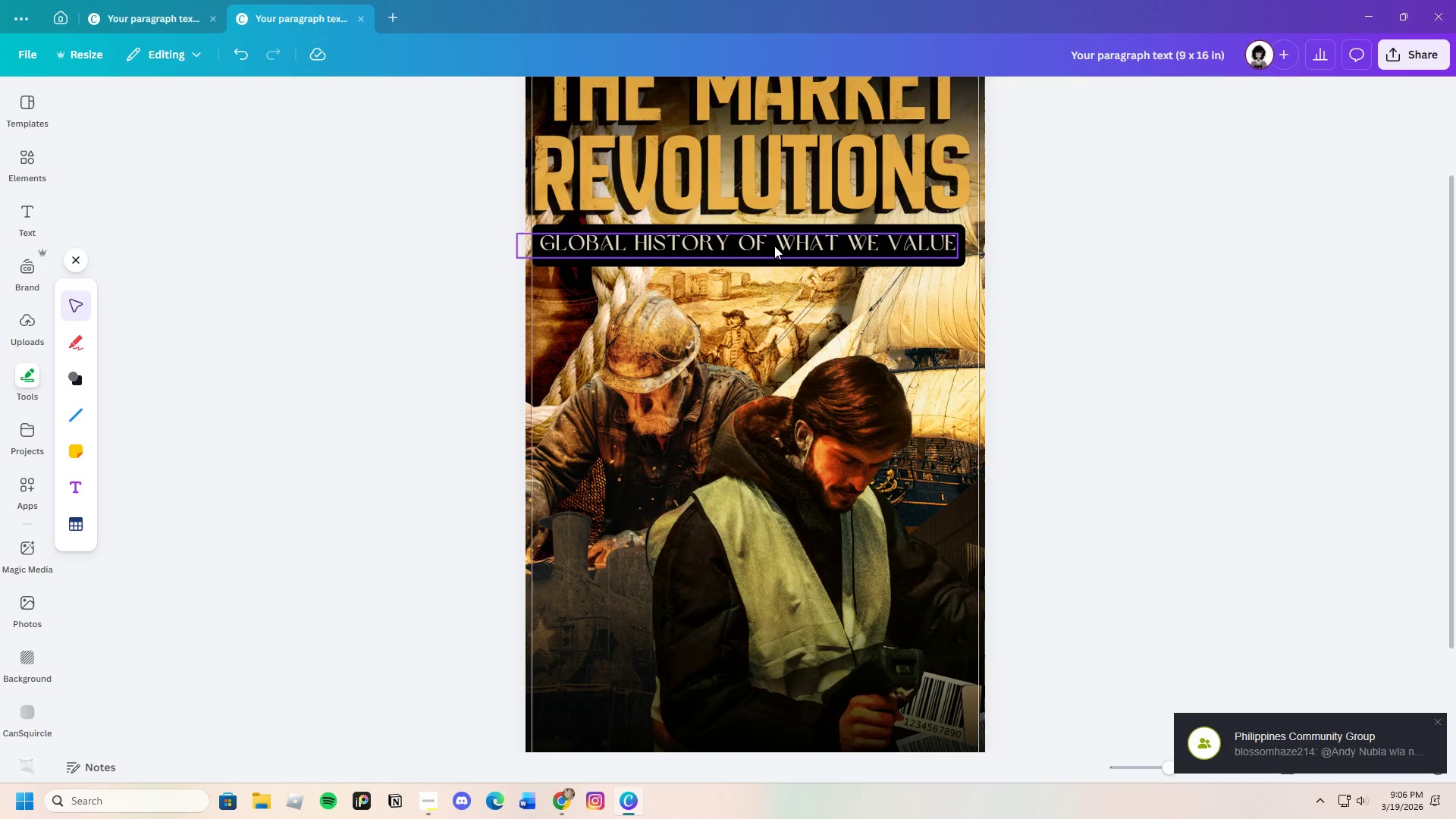 
left_click_drag(start_coordinate=[774, 246], to_coordinate=[792, 246])
 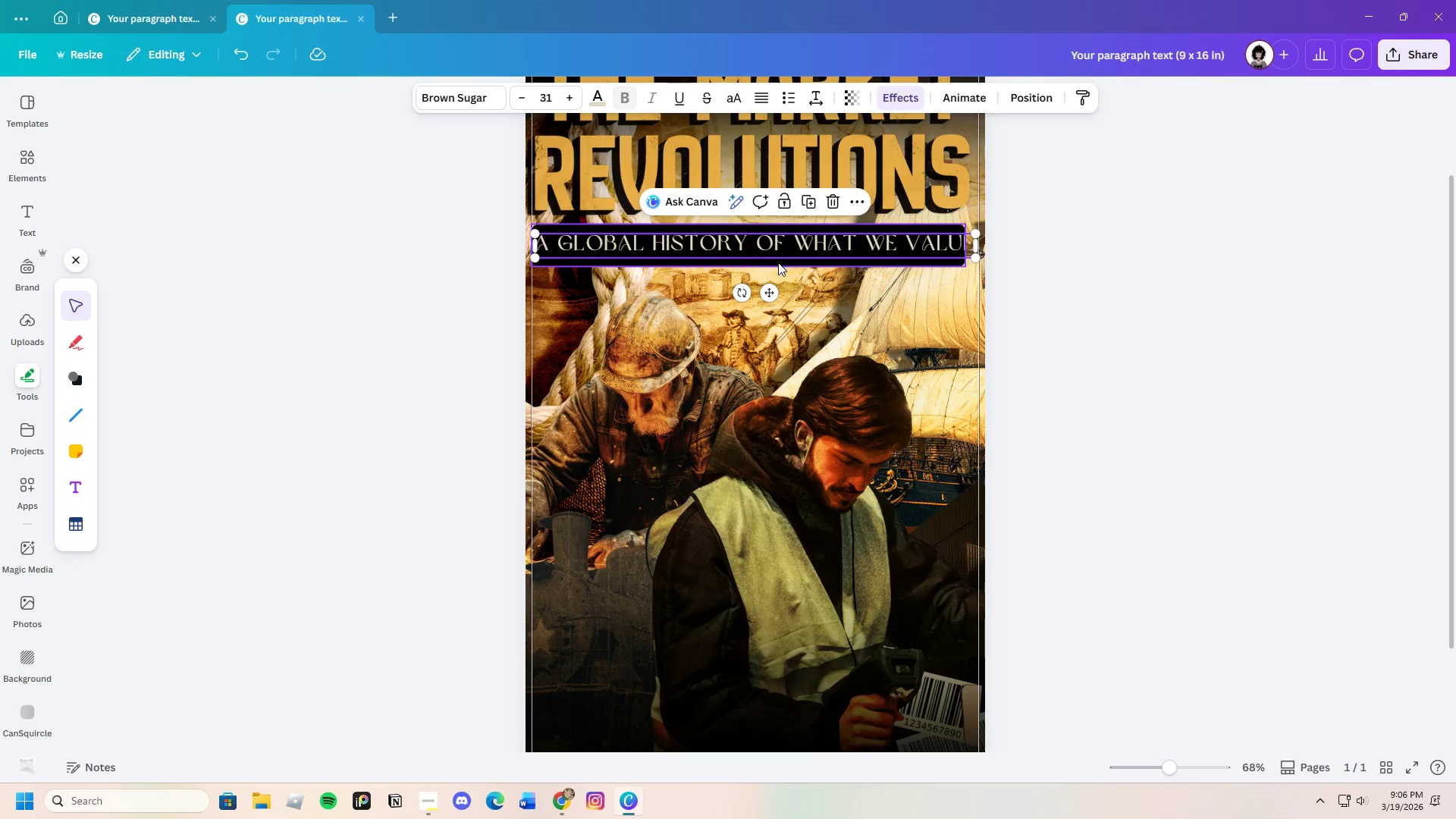 
left_click([778, 262])
 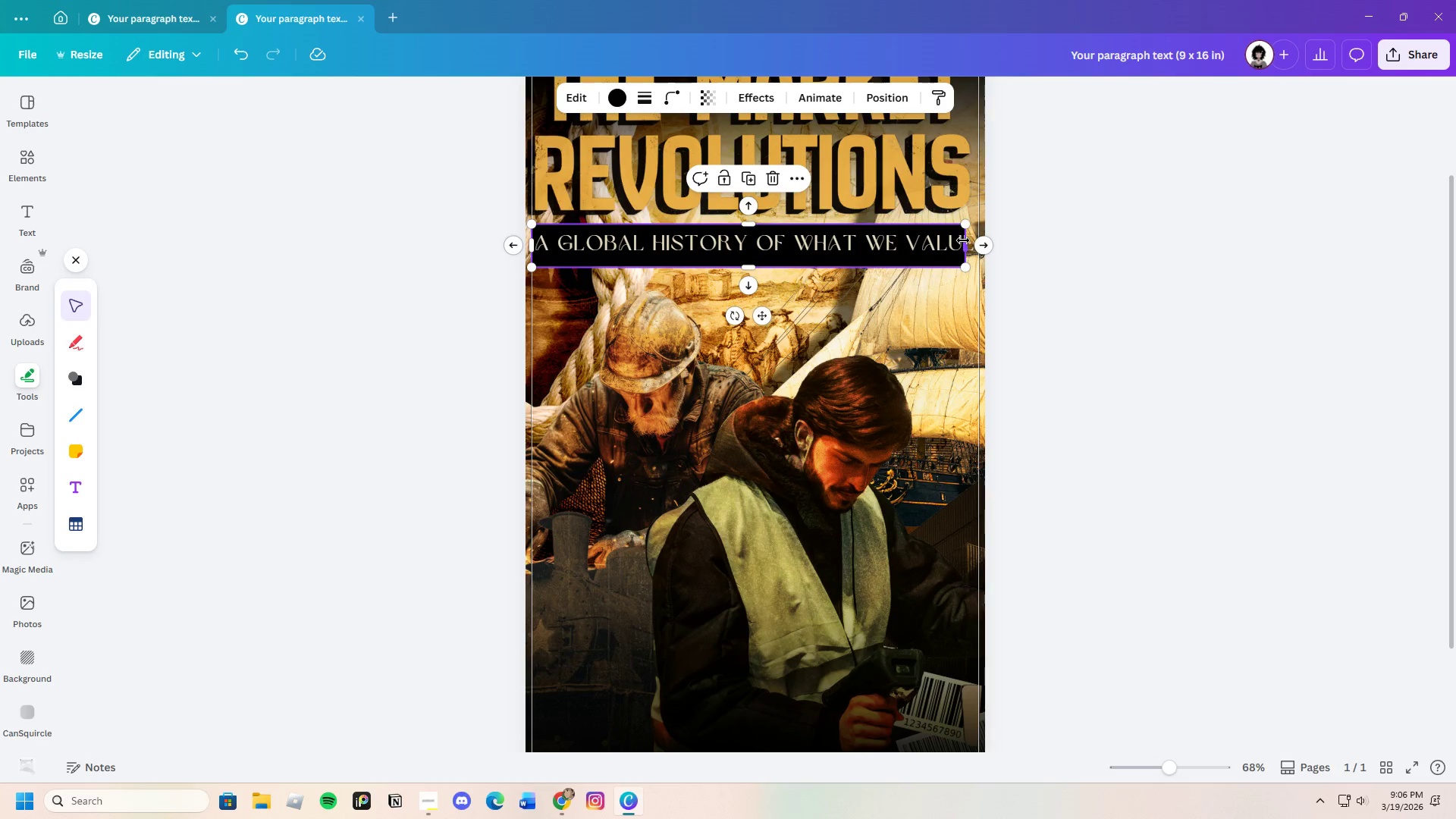 
left_click_drag(start_coordinate=[968, 240], to_coordinate=[978, 240])
 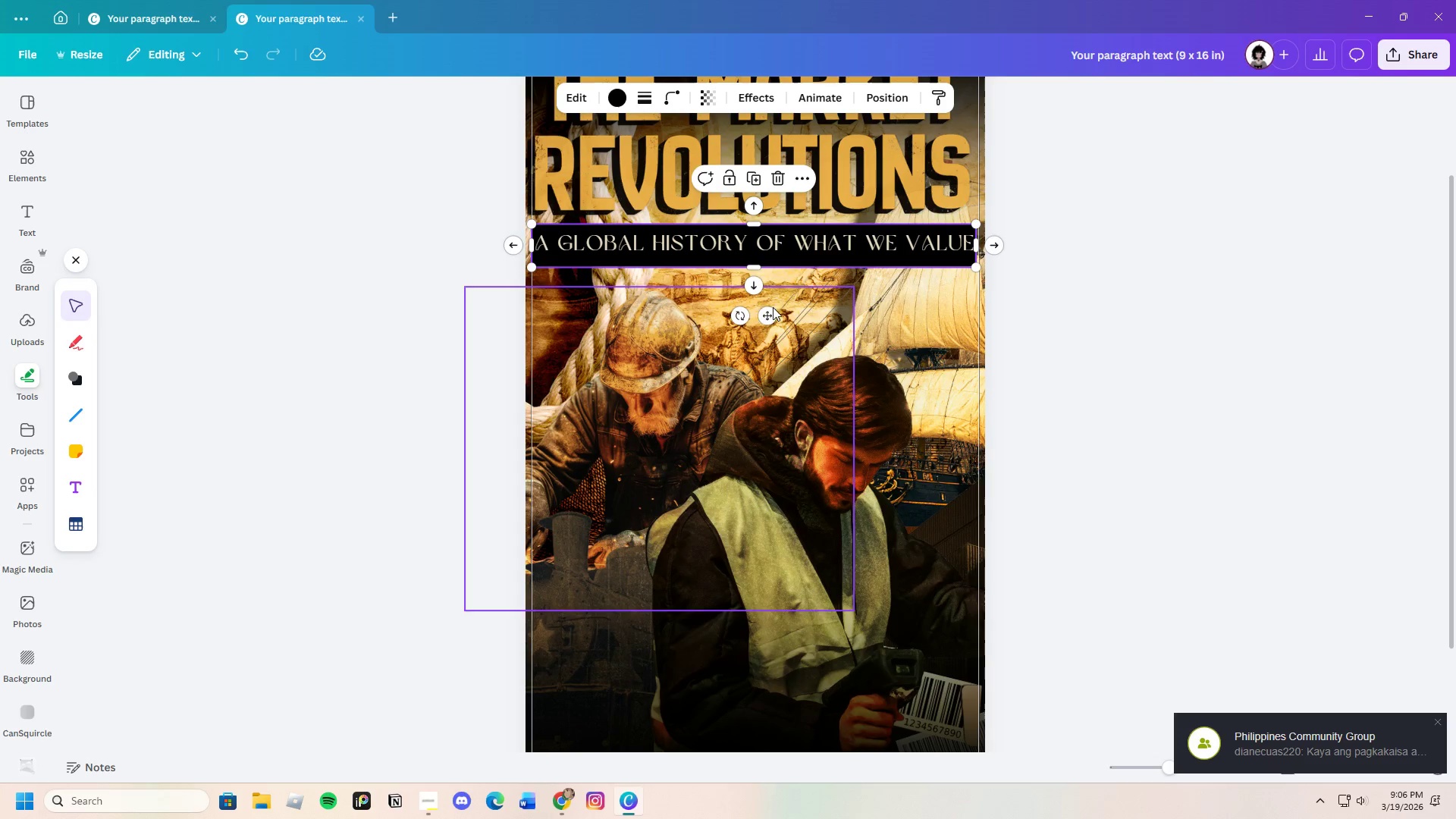 
left_click_drag(start_coordinate=[769, 315], to_coordinate=[770, 312])
 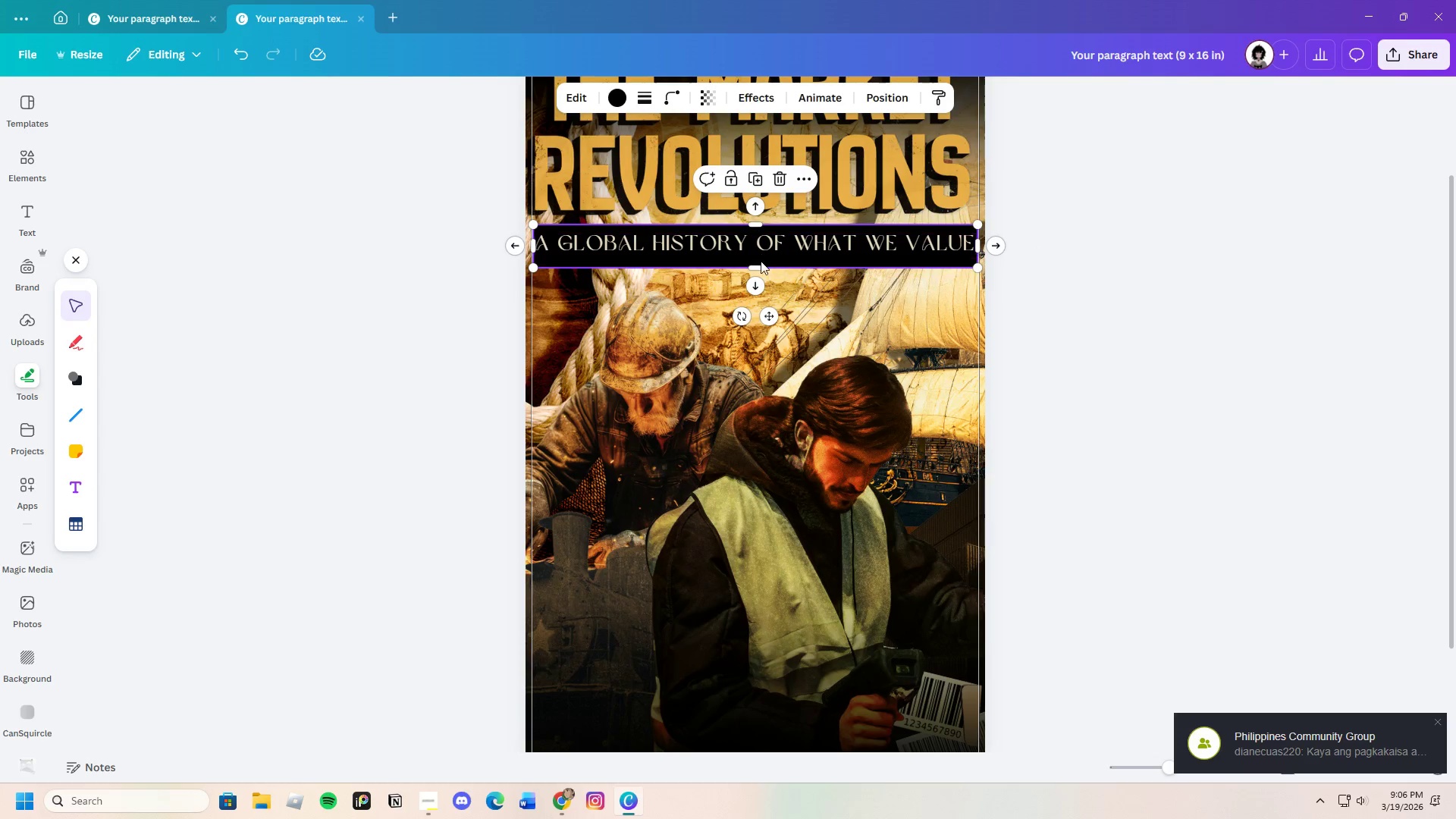 
left_click_drag(start_coordinate=[759, 265], to_coordinate=[758, 259])
 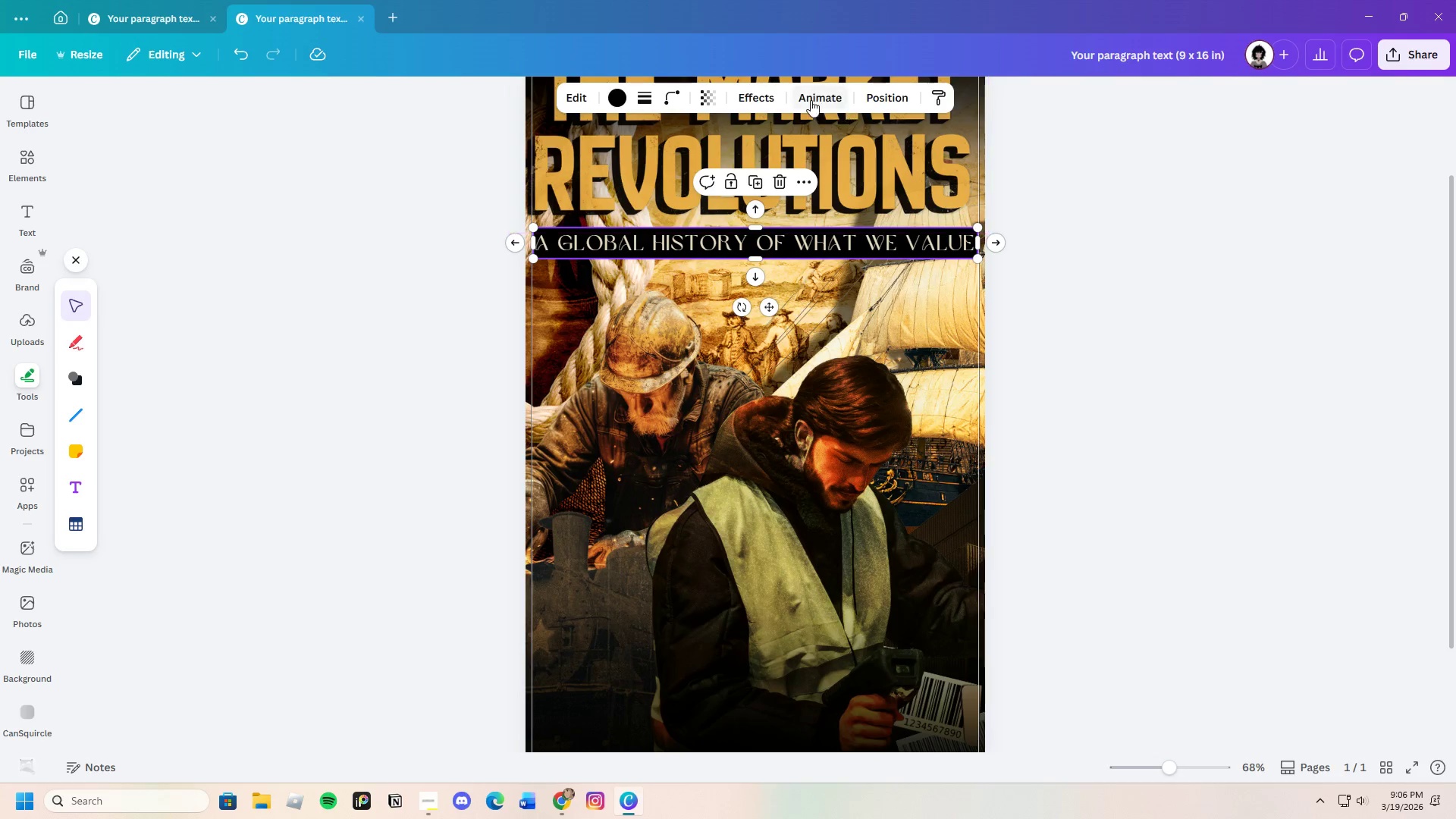 
left_click([745, 99])
 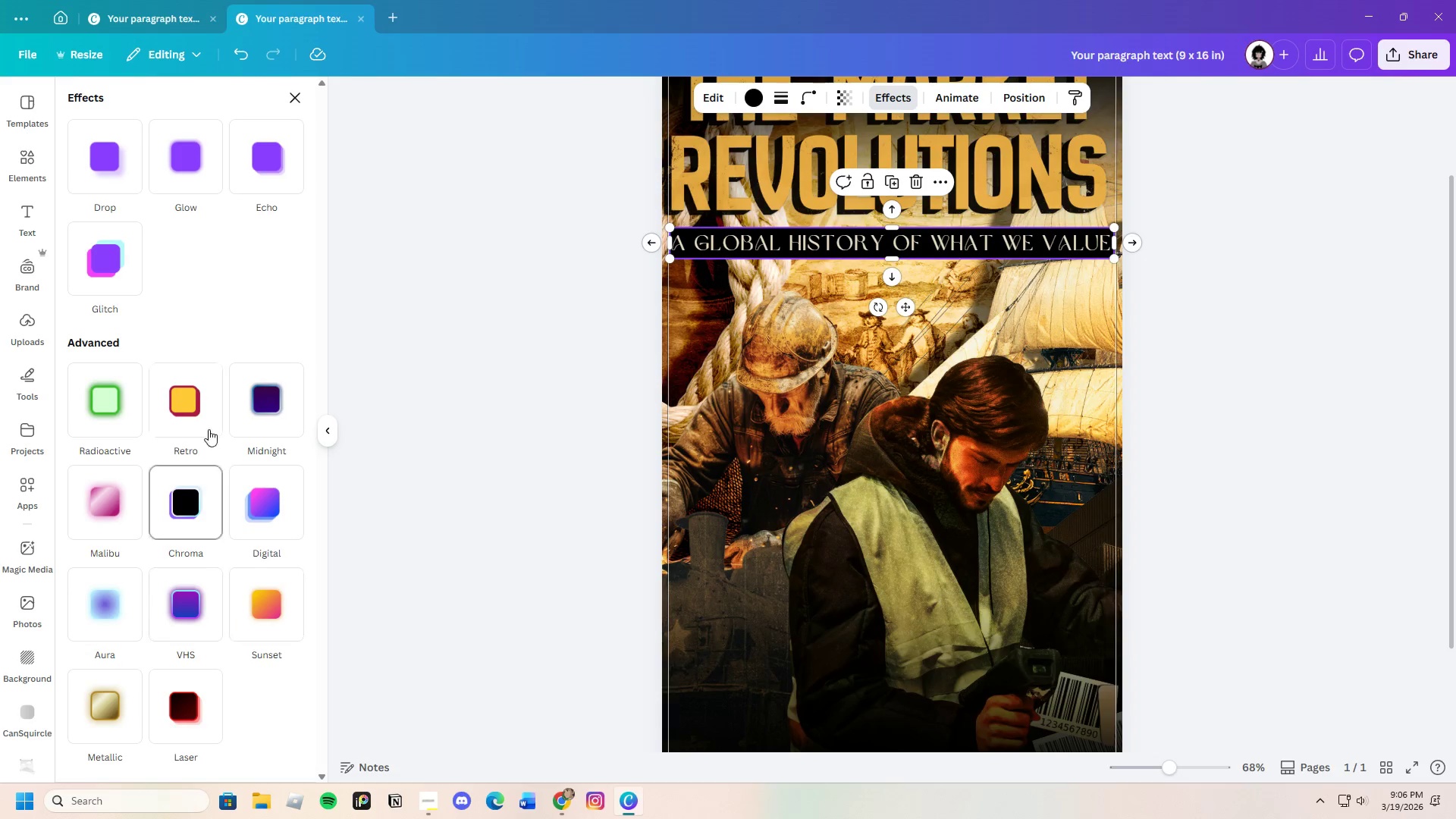 
left_click([176, 151])
 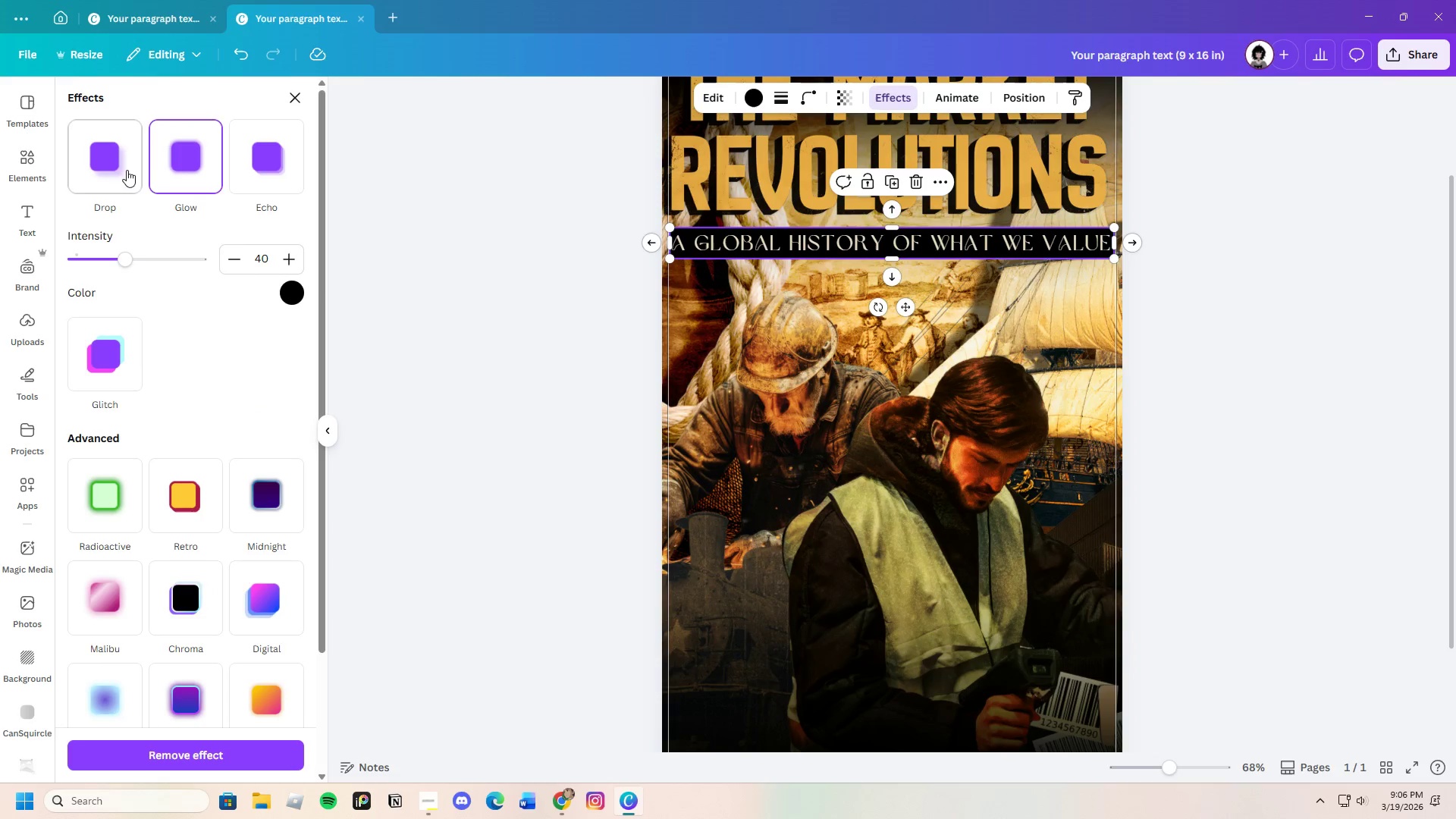 
left_click([118, 174])
 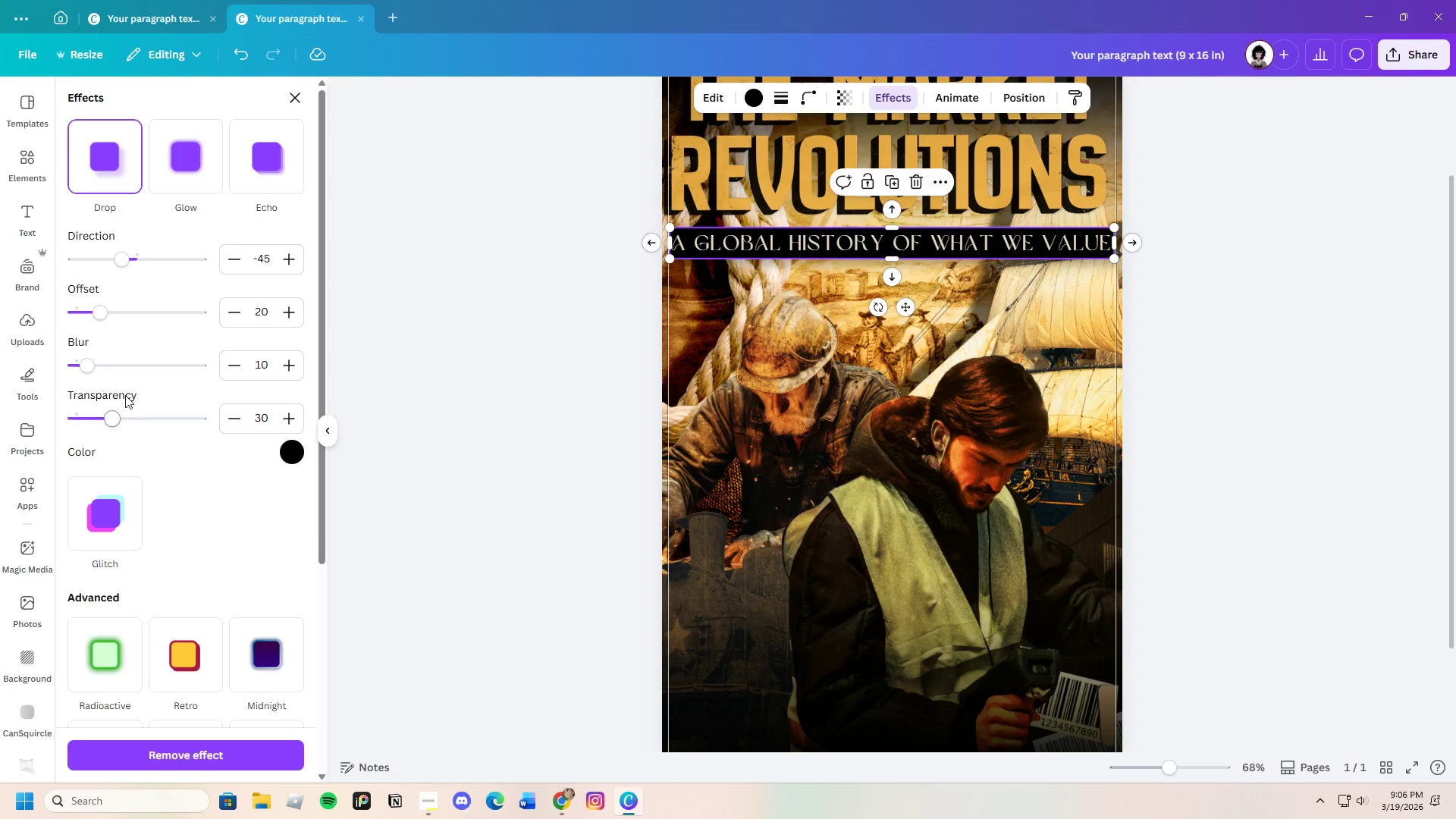 
left_click_drag(start_coordinate=[95, 359], to_coordinate=[131, 363])
 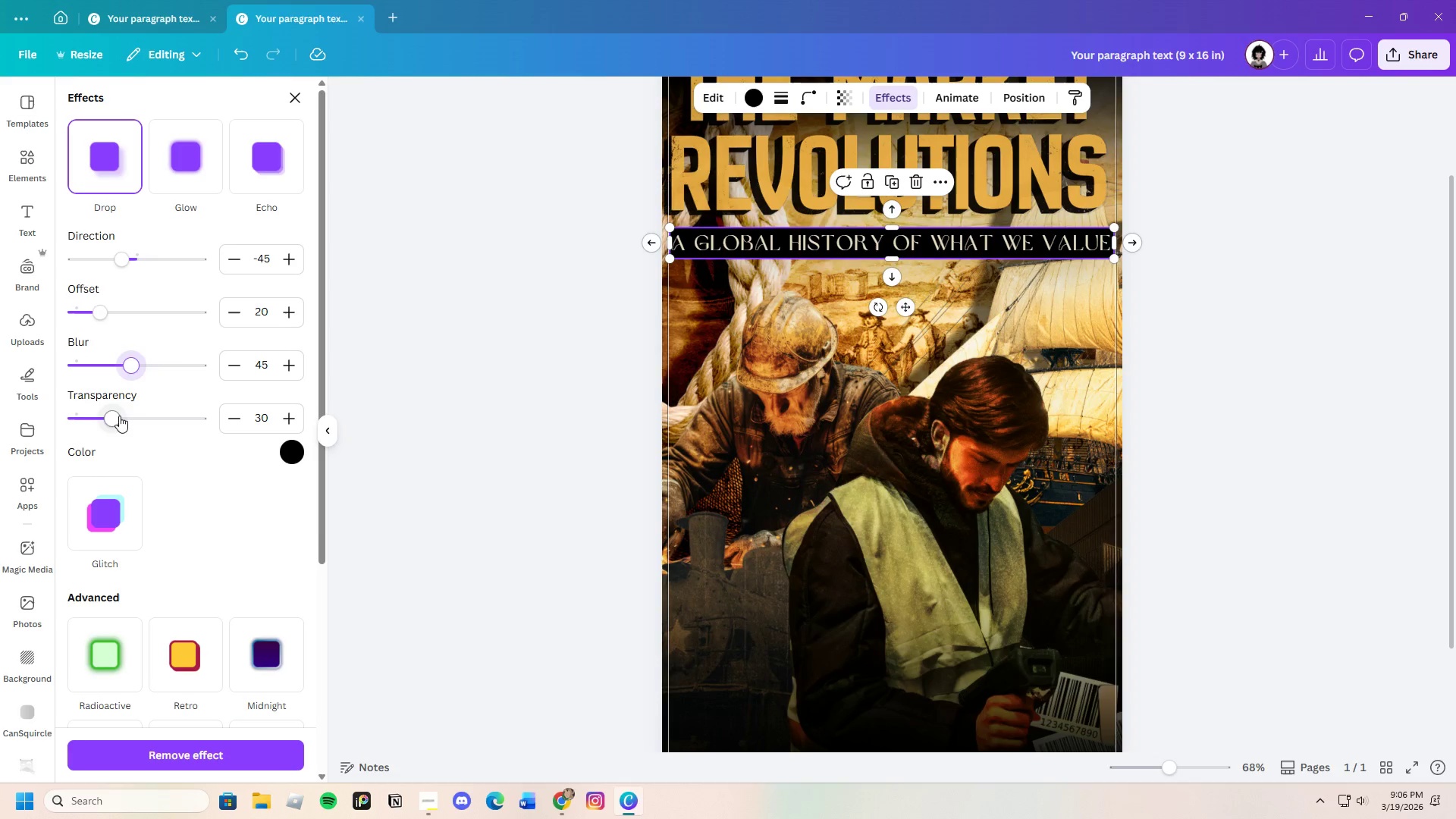 
left_click_drag(start_coordinate=[119, 416], to_coordinate=[111, 417])
 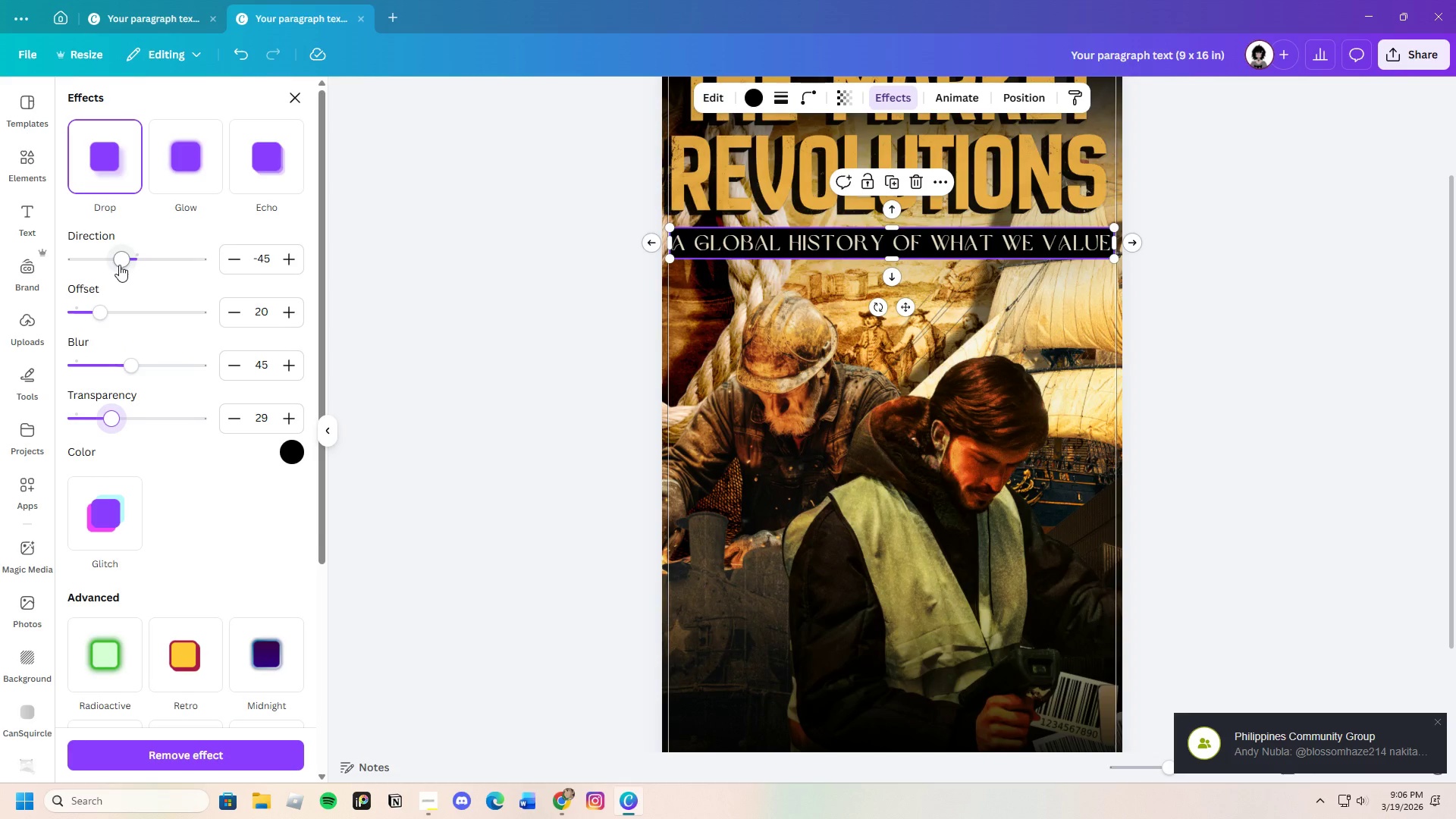 
left_click_drag(start_coordinate=[118, 264], to_coordinate=[99, 268])
 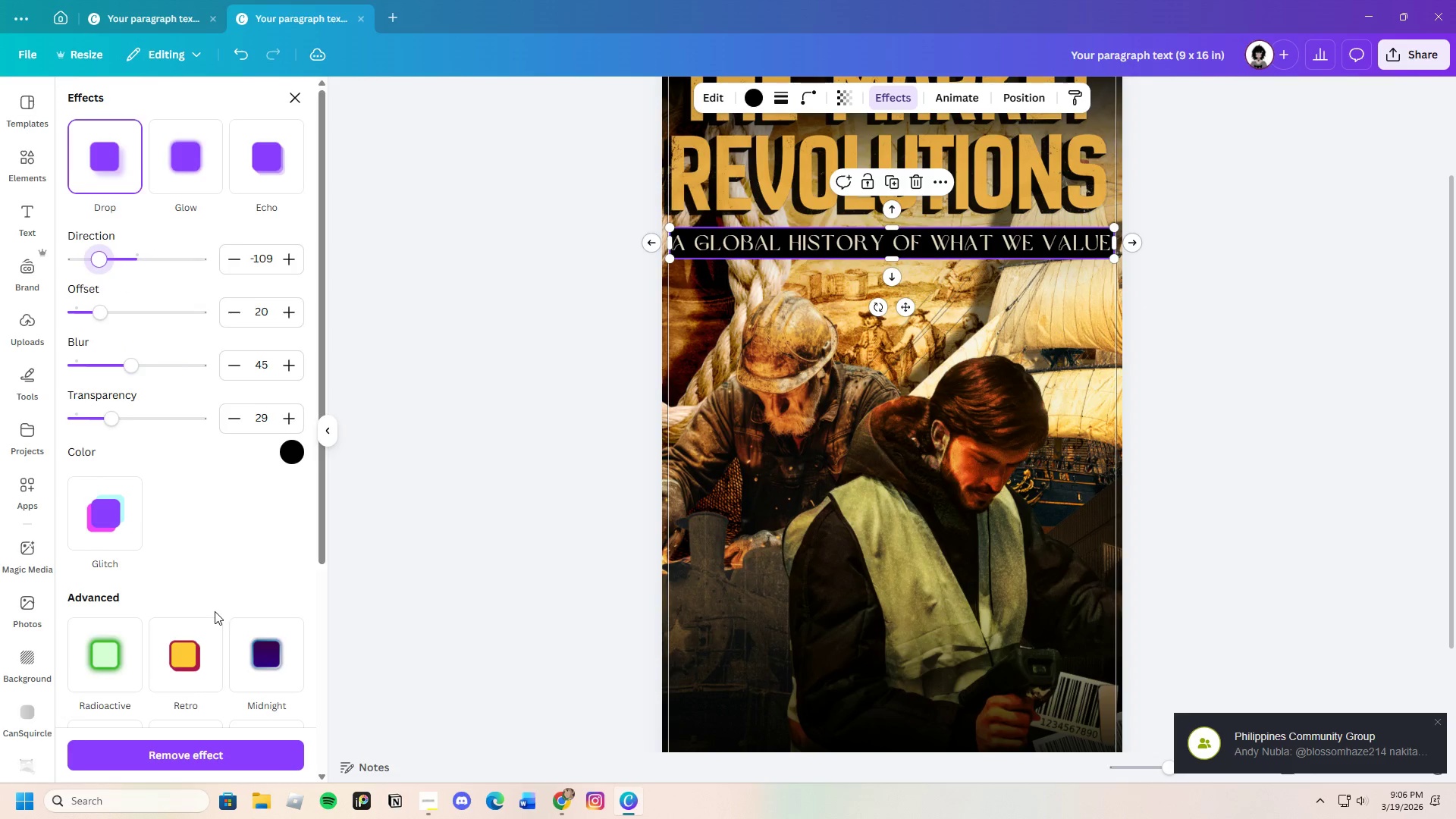 
scroll: coordinate [212, 589], scroll_direction: down, amount: 4.0
 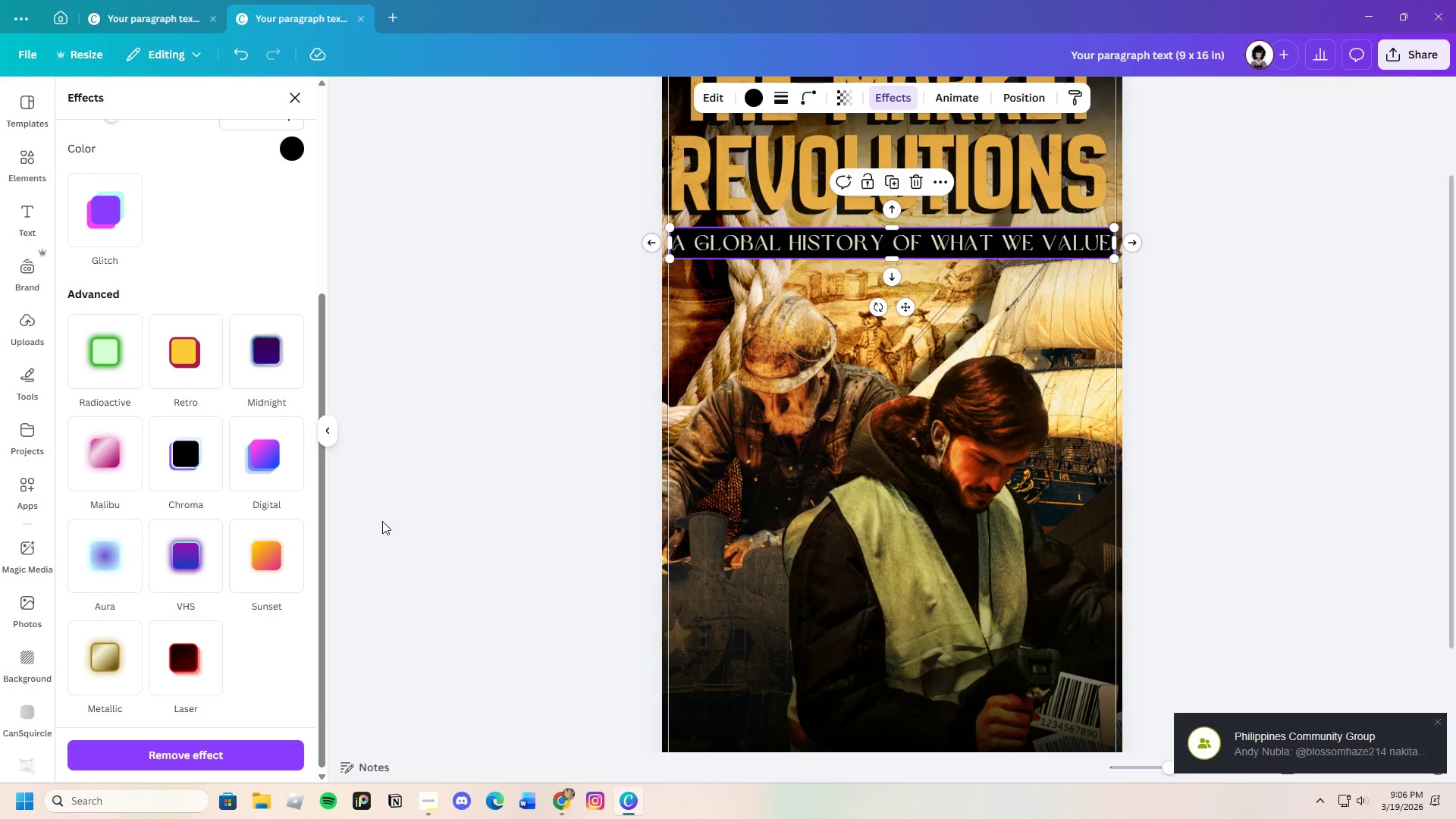 
left_click([397, 525])
 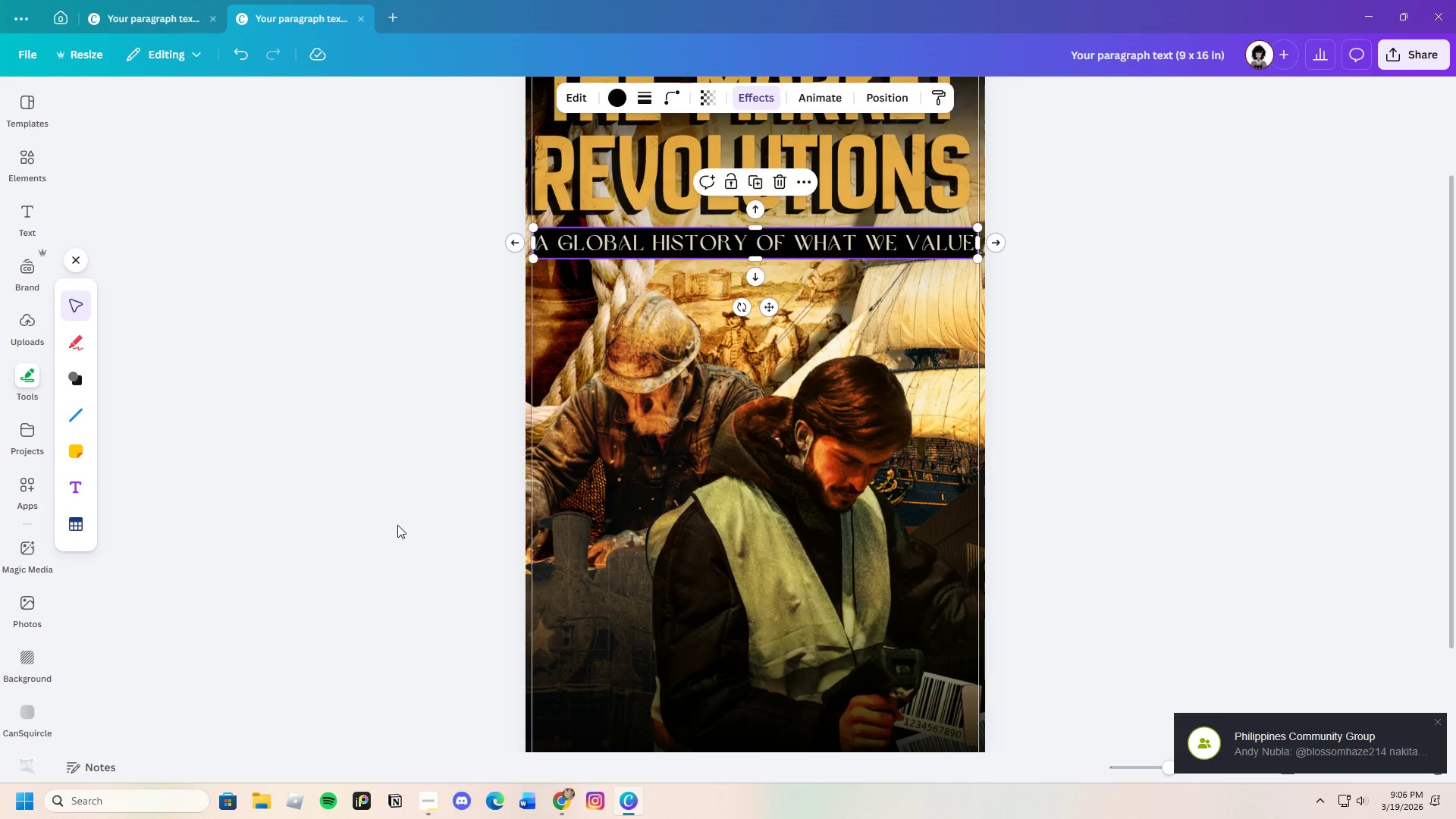 
left_click([397, 525])
 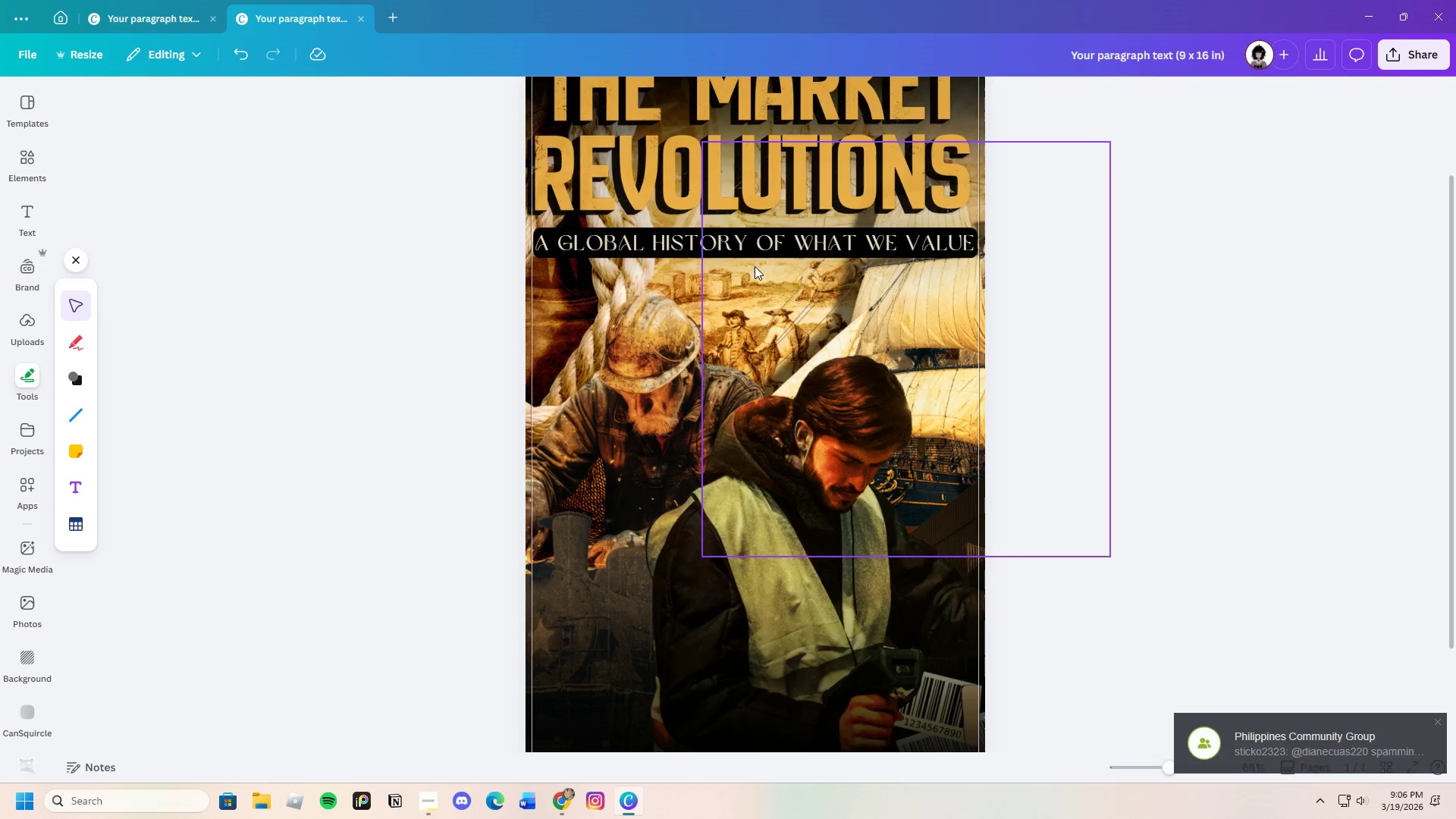 
left_click([755, 256])
 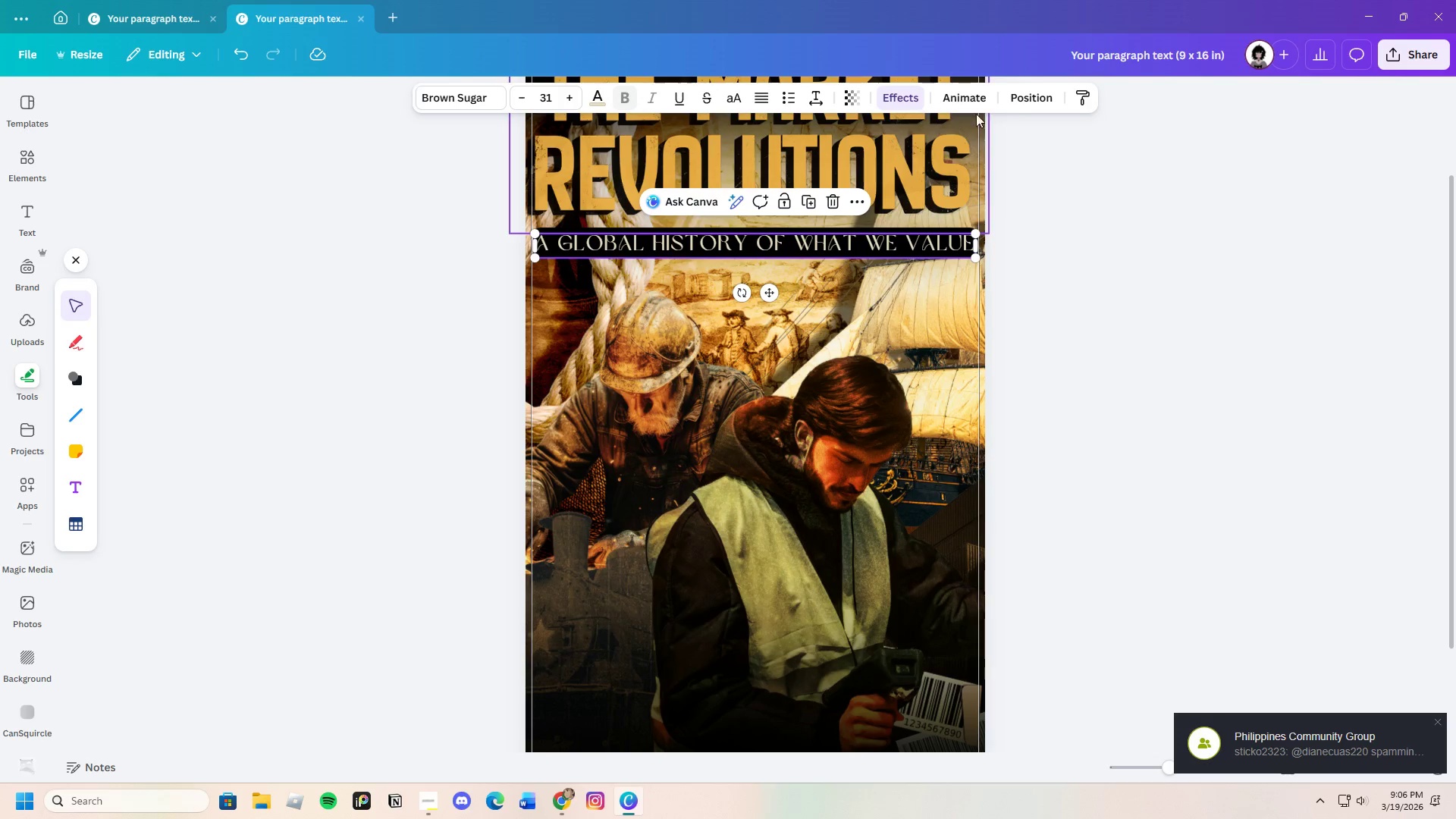 
left_click([1038, 88])
 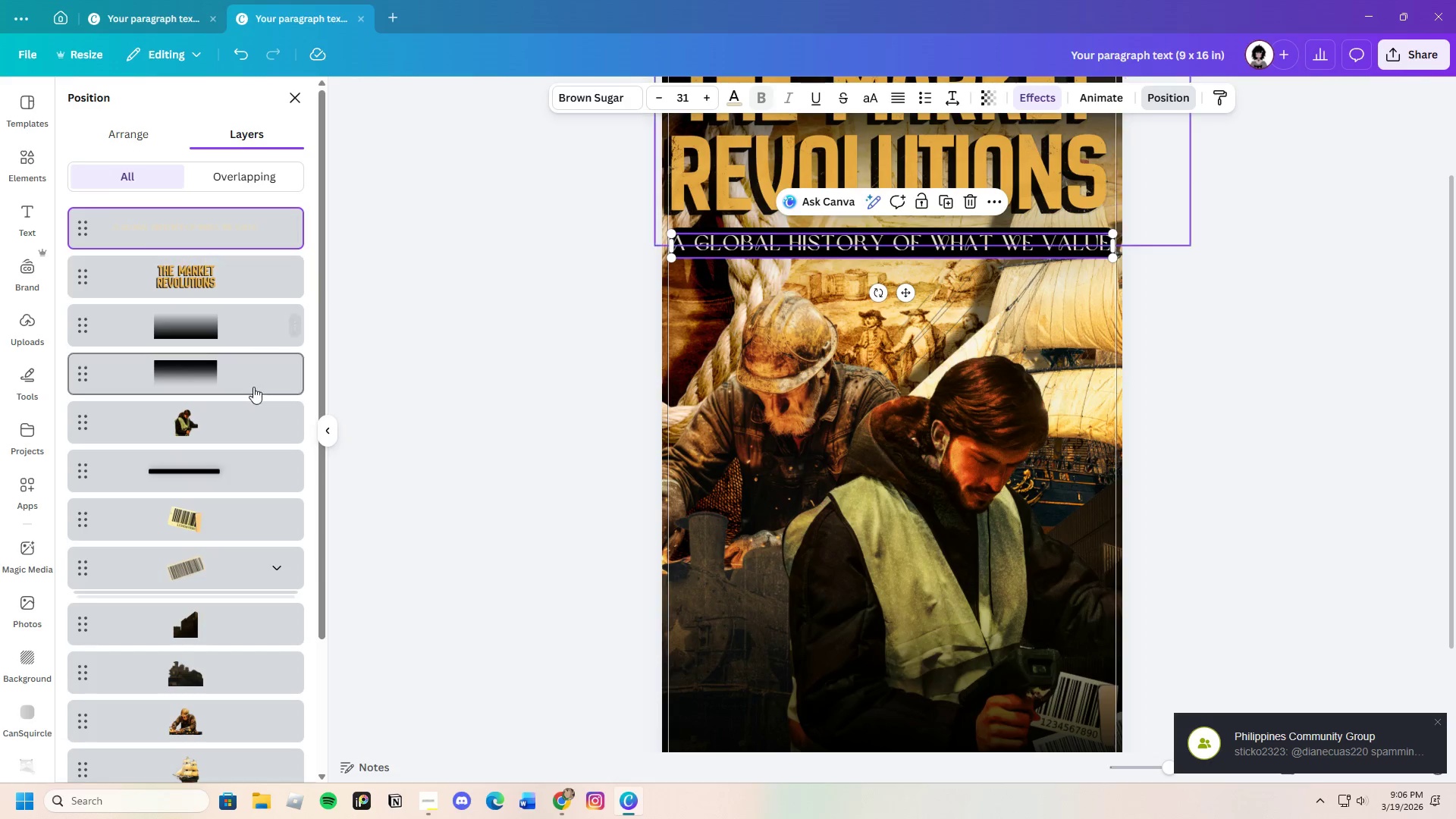 
scroll: coordinate [195, 626], scroll_direction: down, amount: 3.0
 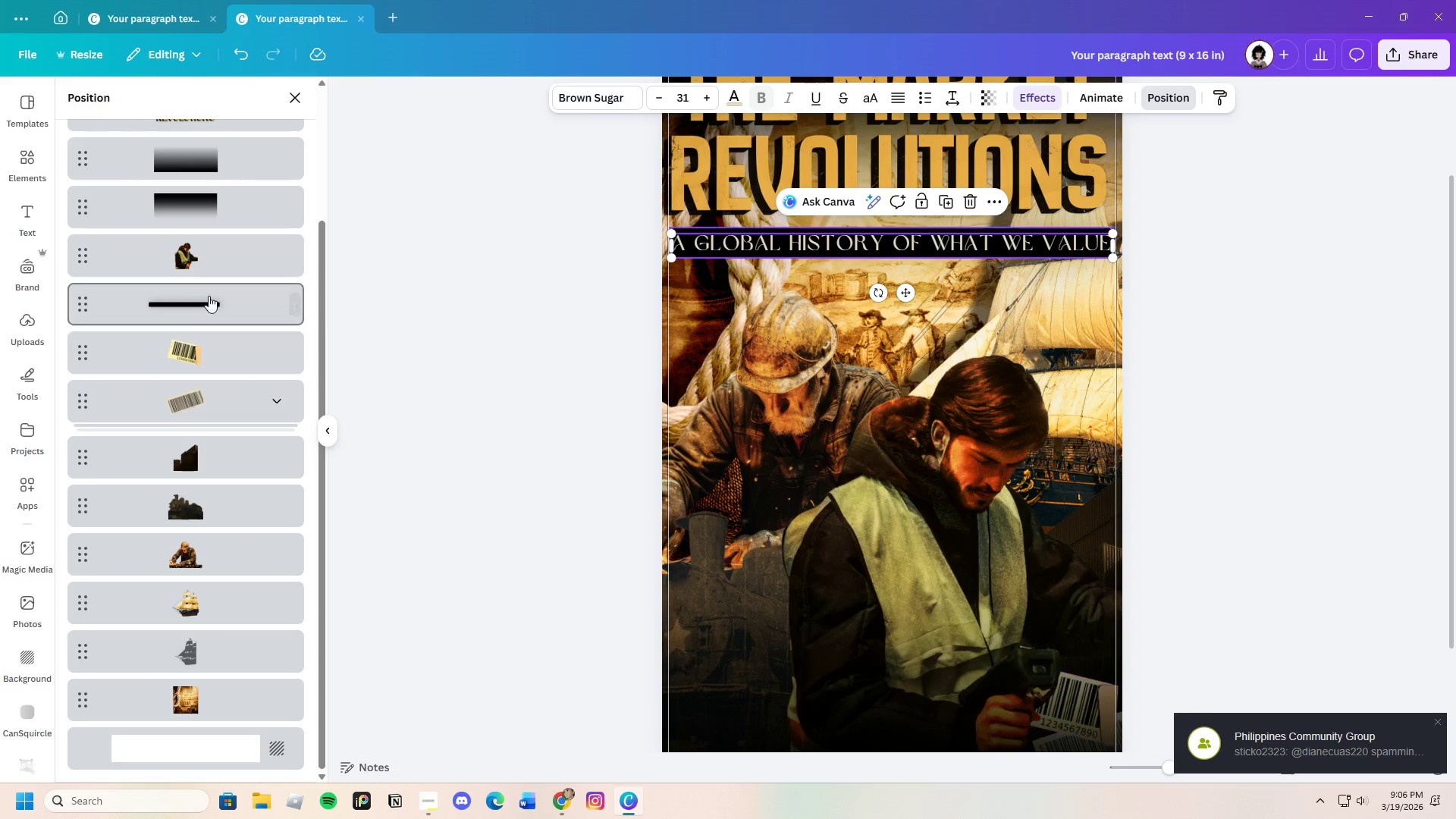 
left_click([209, 296])
 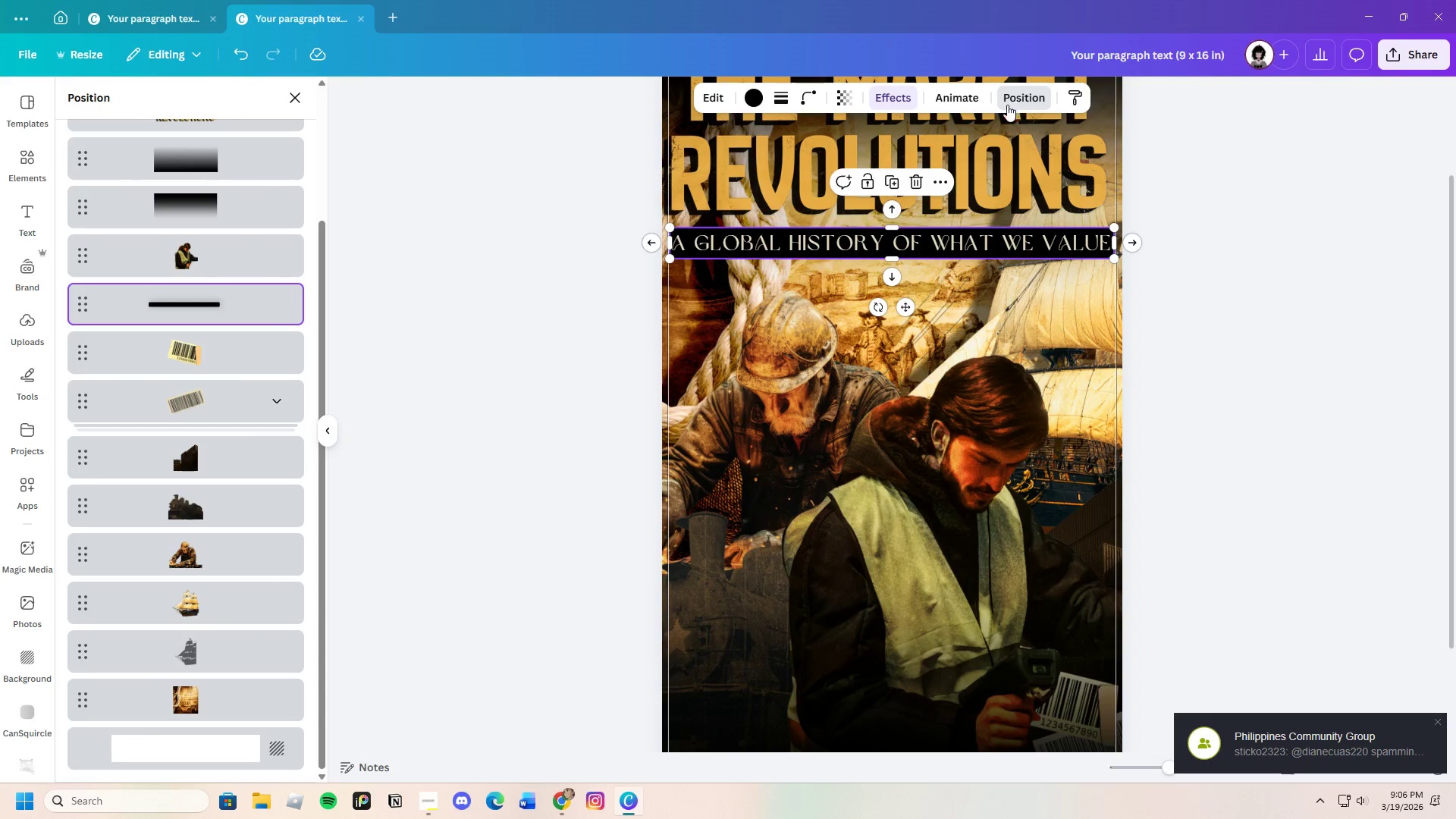 
left_click([851, 98])
 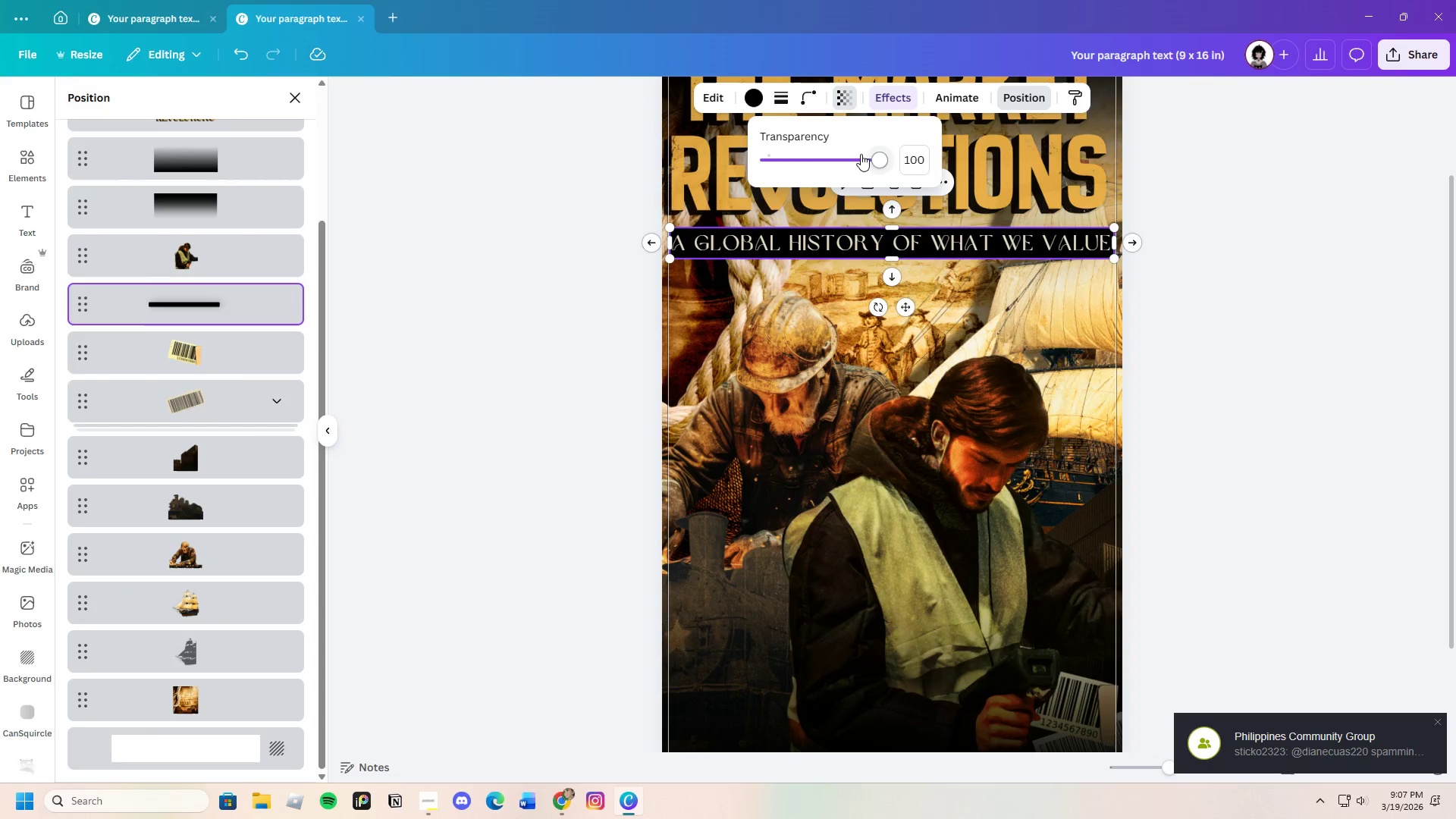 
left_click_drag(start_coordinate=[861, 154], to_coordinate=[841, 171])
 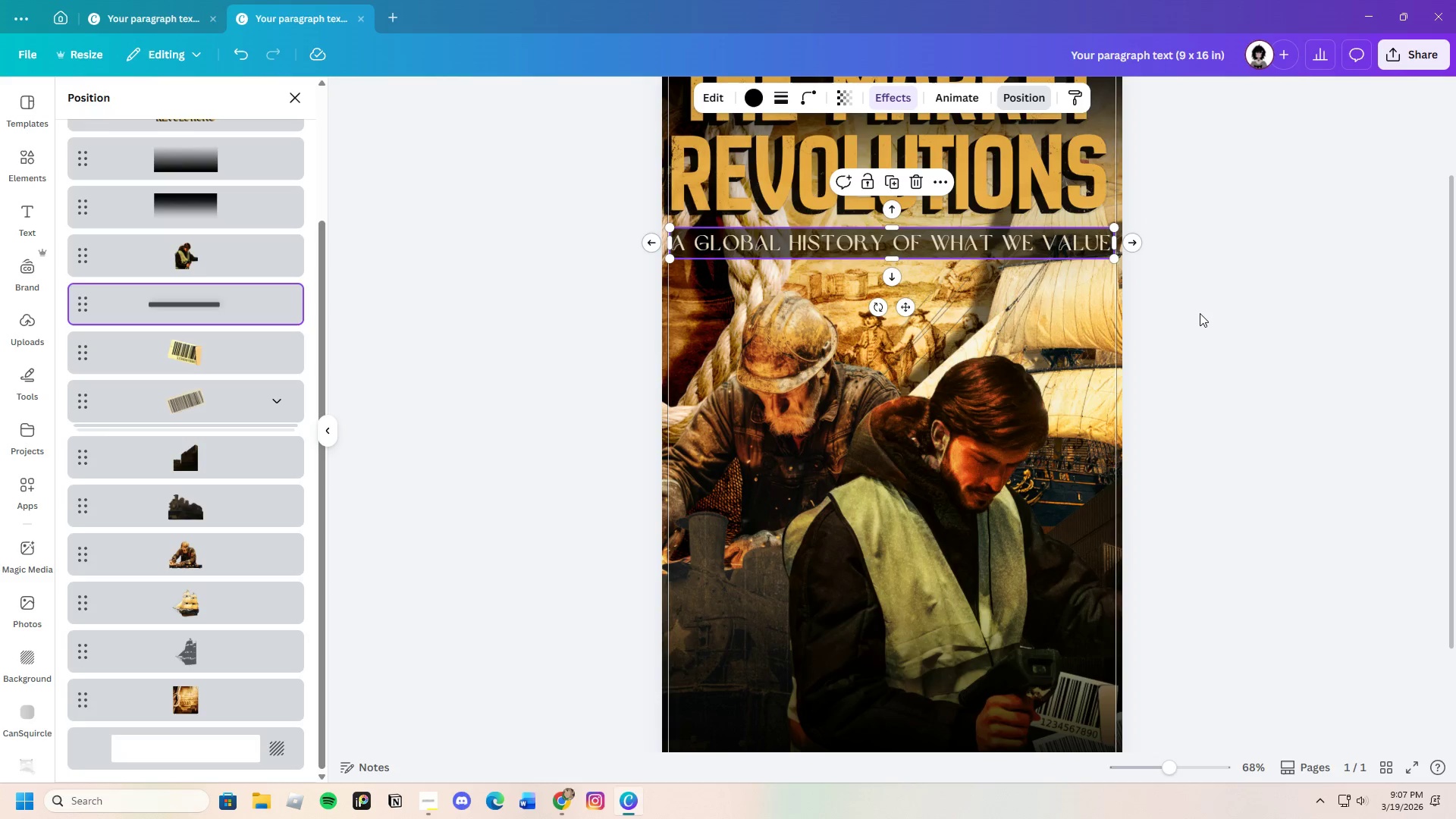 
double_click([1200, 313])
 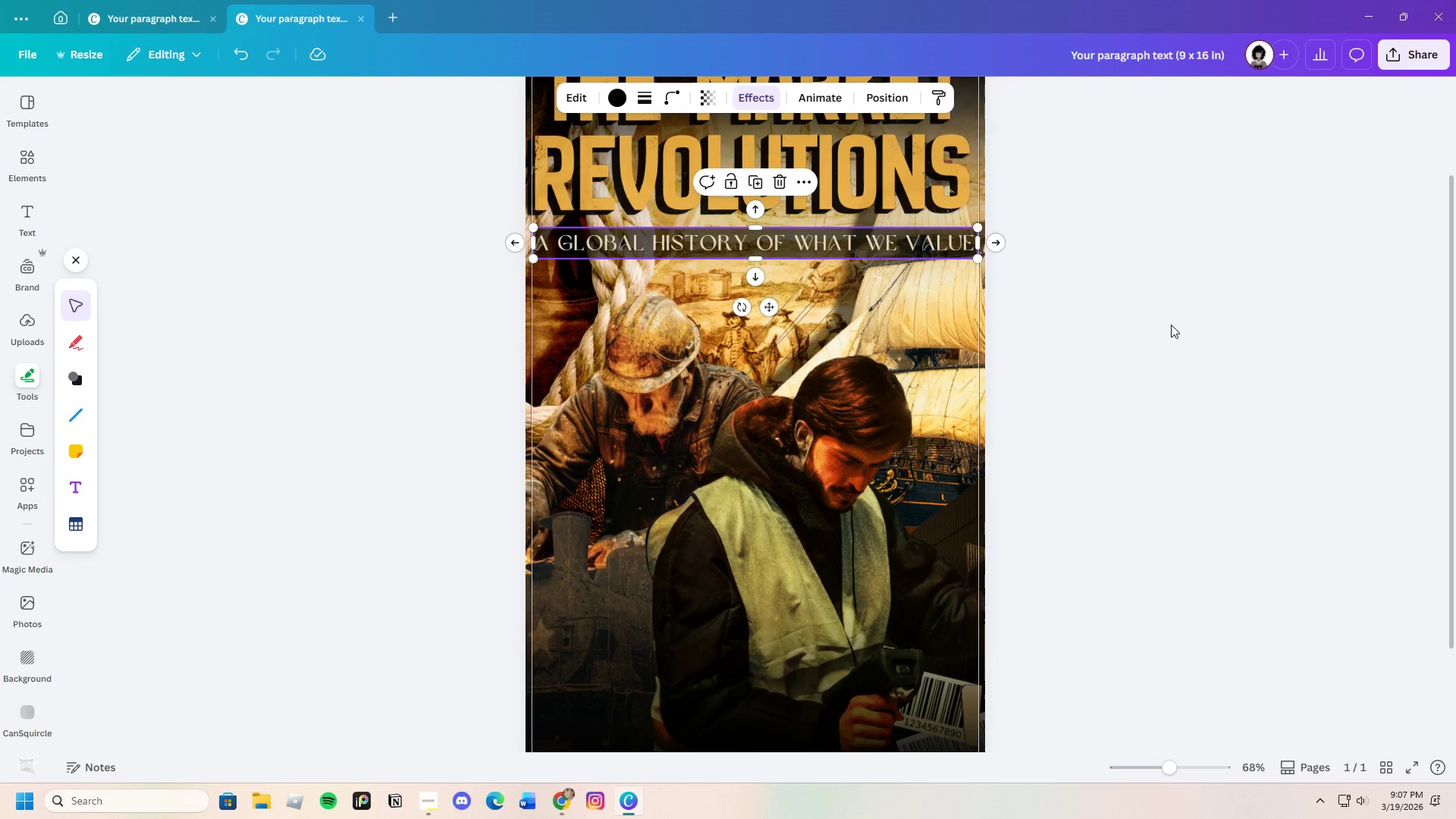 
left_click([1171, 325])
 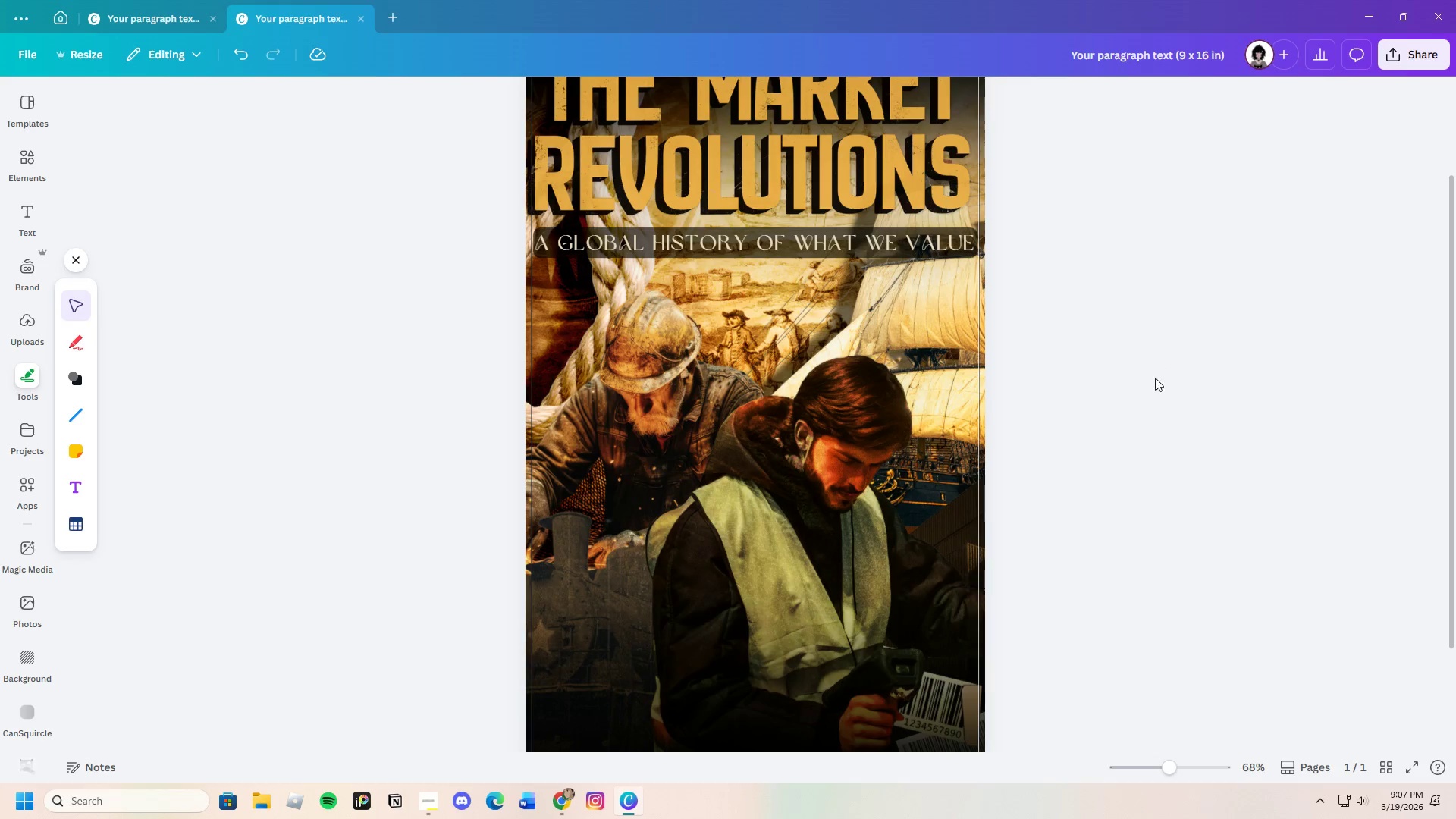 
scroll: coordinate [1156, 394], scroll_direction: up, amount: 3.0
 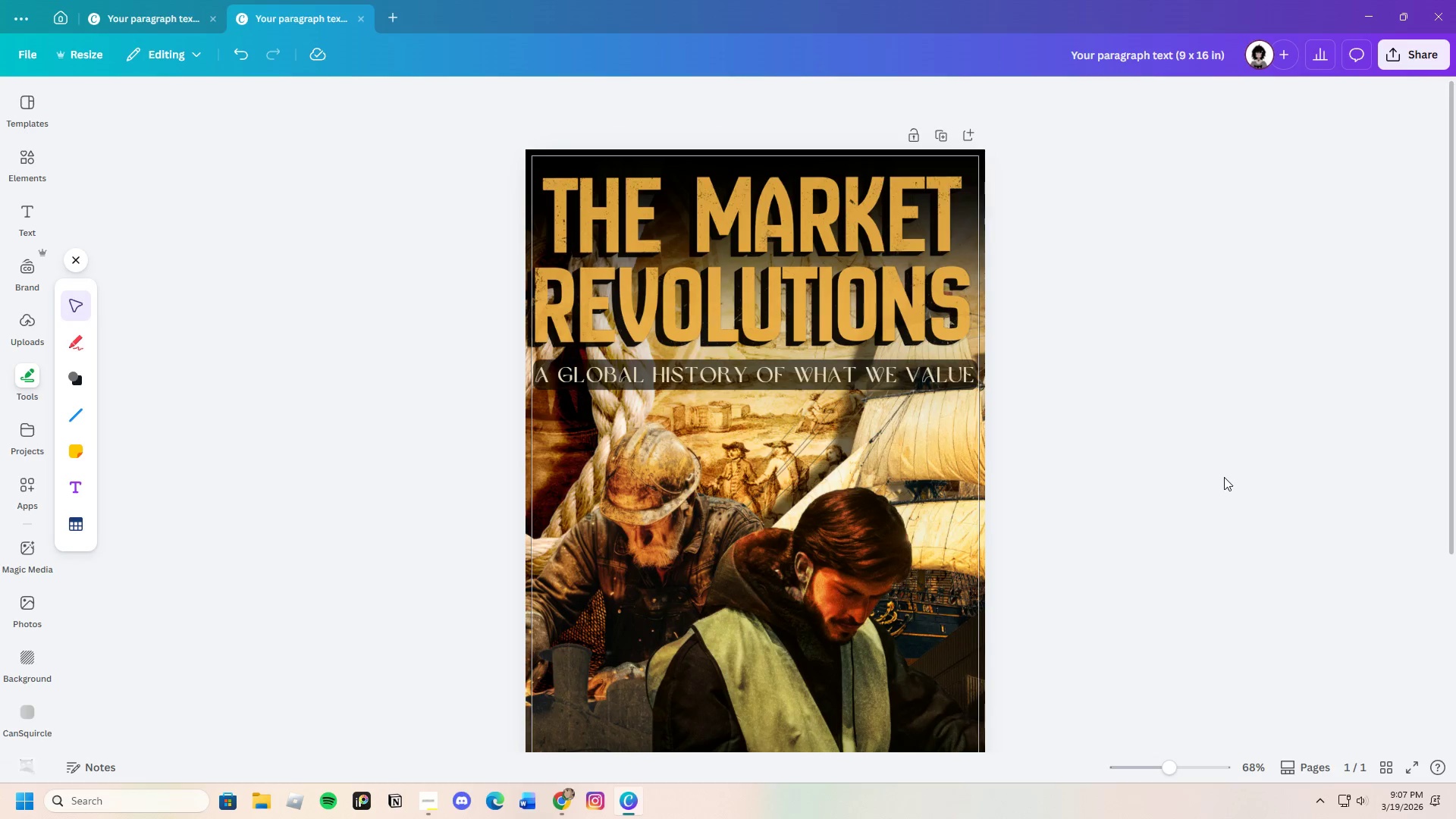 
scroll: coordinate [1215, 468], scroll_direction: down, amount: 3.0
 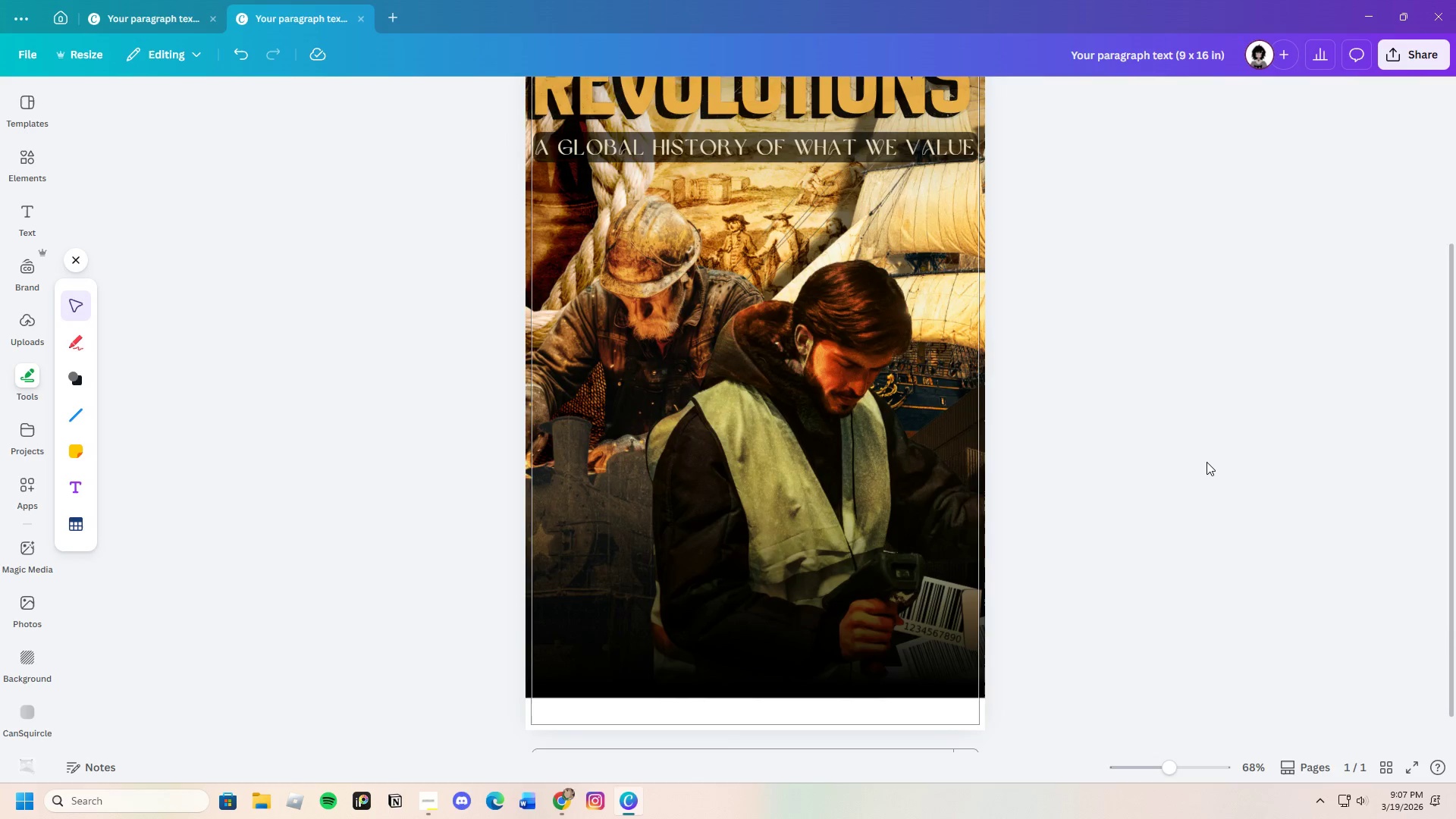 
scroll: coordinate [1143, 430], scroll_direction: up, amount: 3.0
 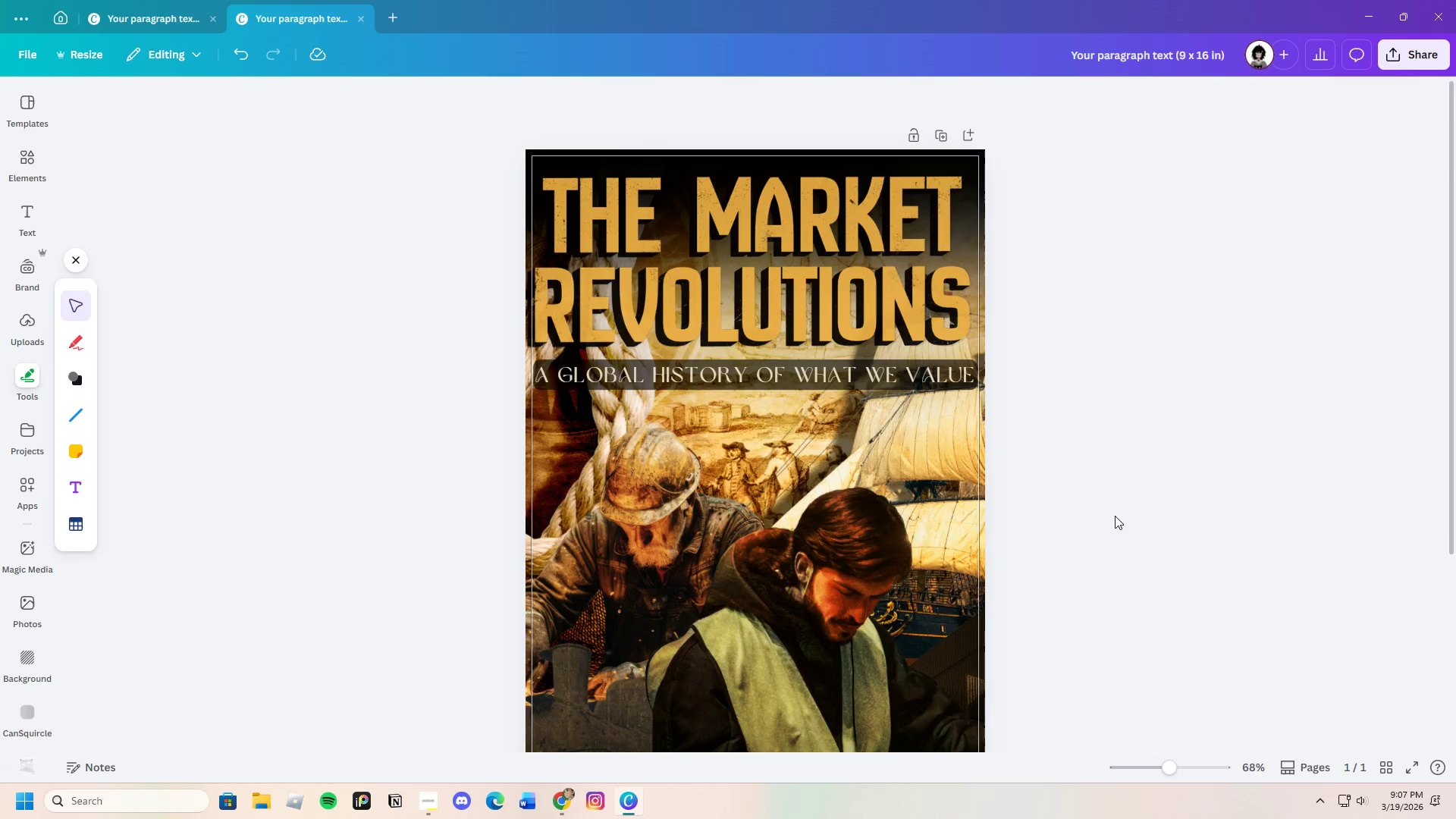 
scroll: coordinate [1110, 516], scroll_direction: down, amount: 2.0
 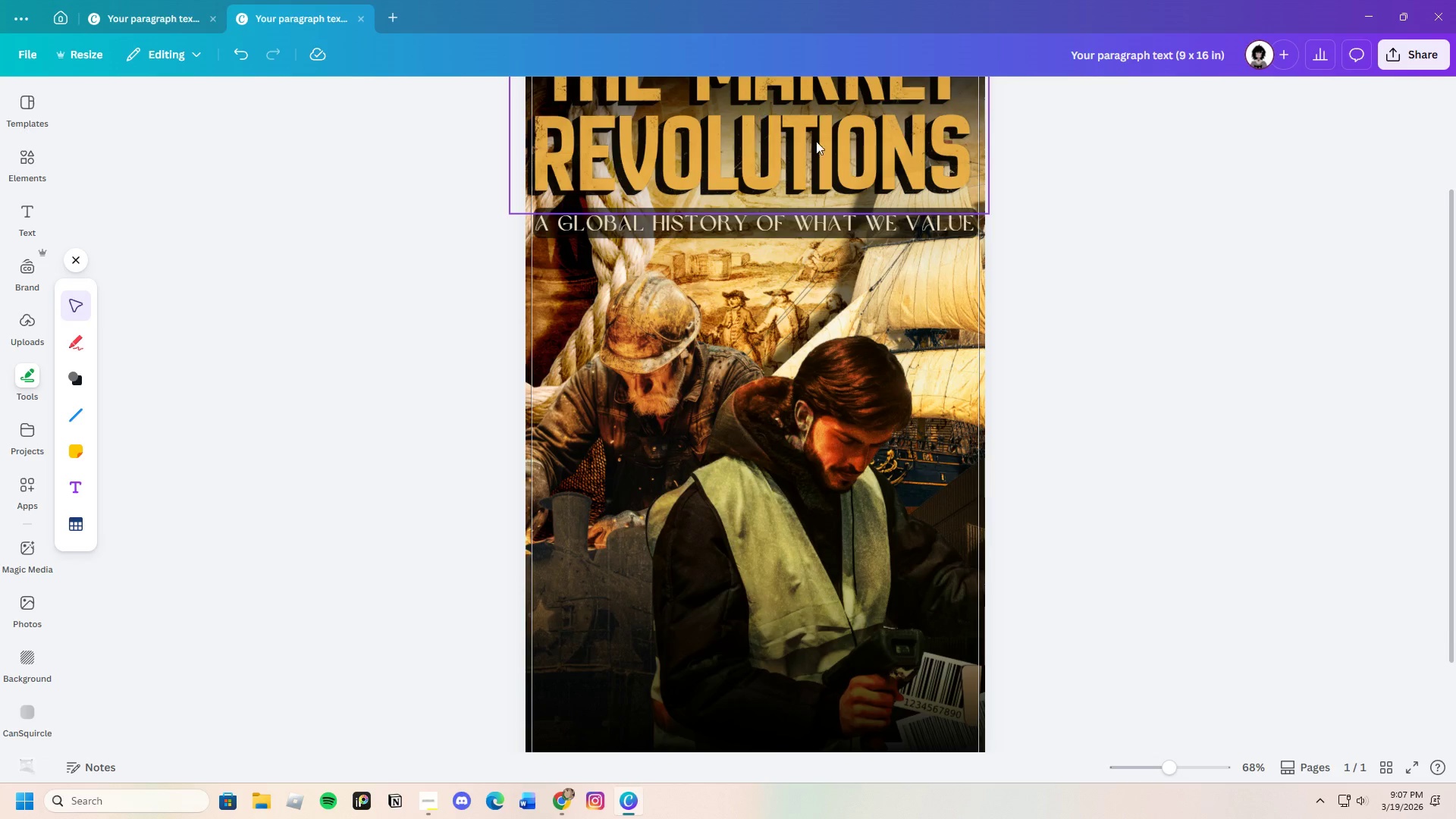 
left_click([804, 223])
 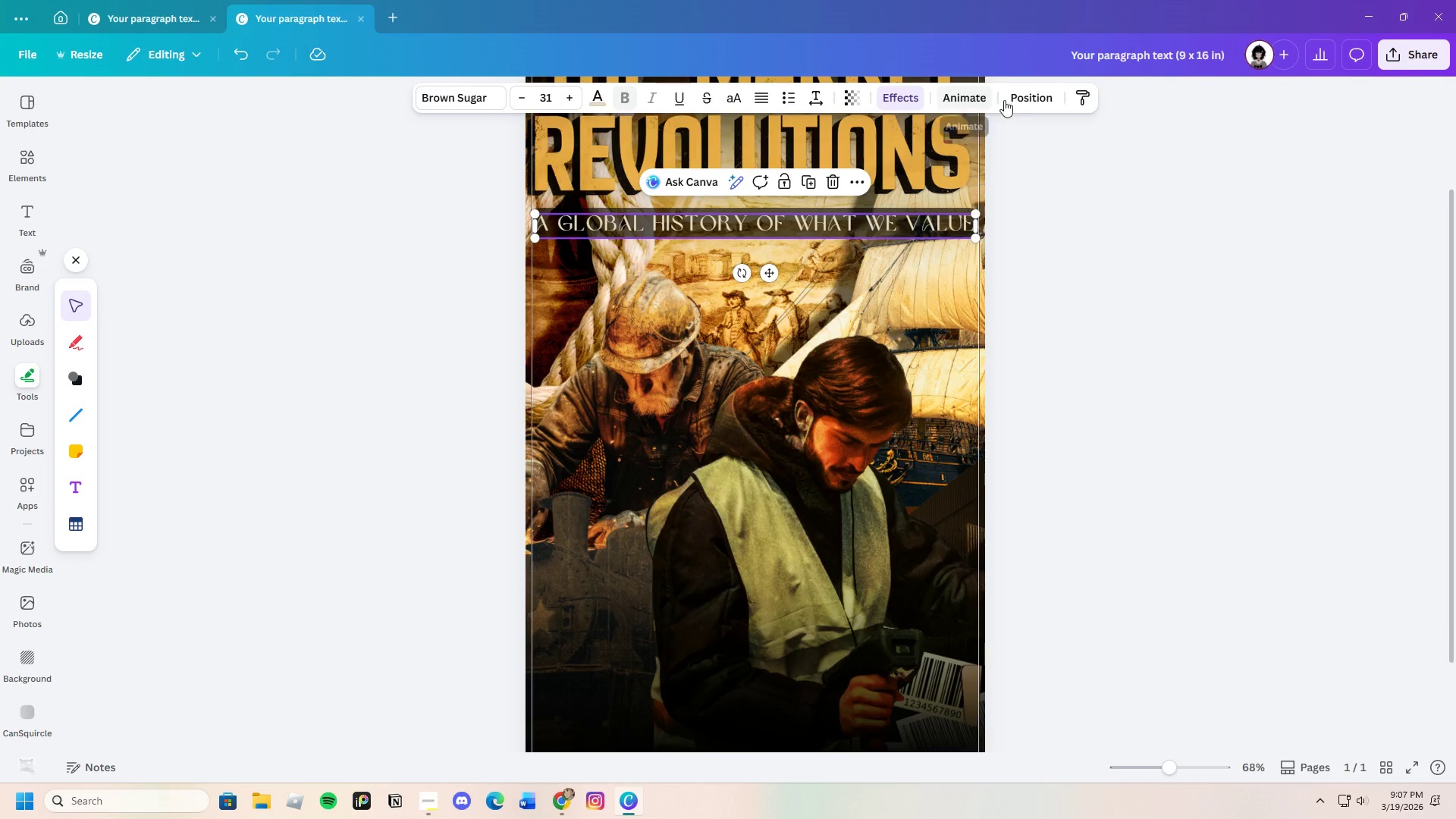 
left_click([1033, 100])
 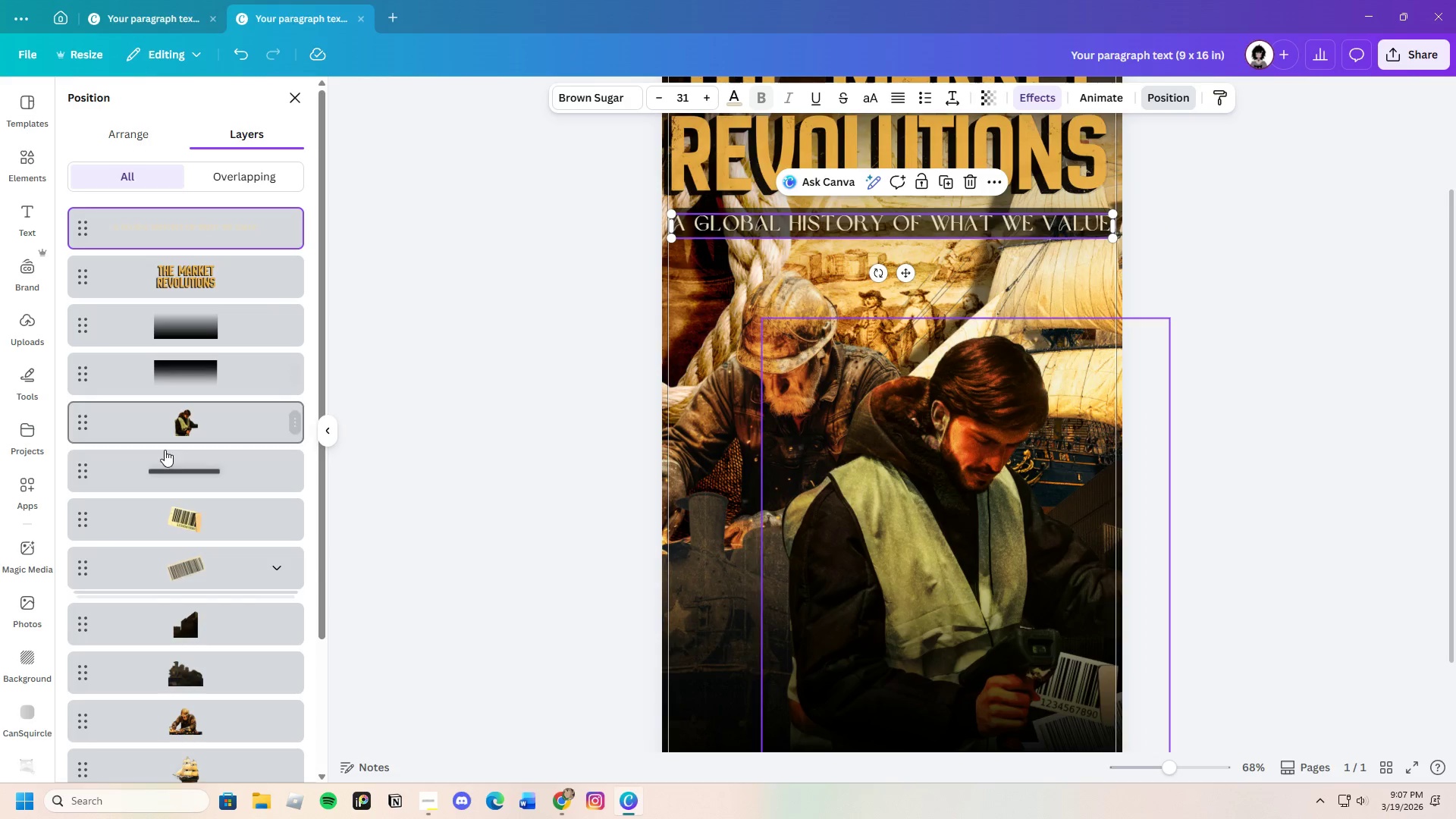 
scroll: coordinate [224, 576], scroll_direction: down, amount: 1.0
 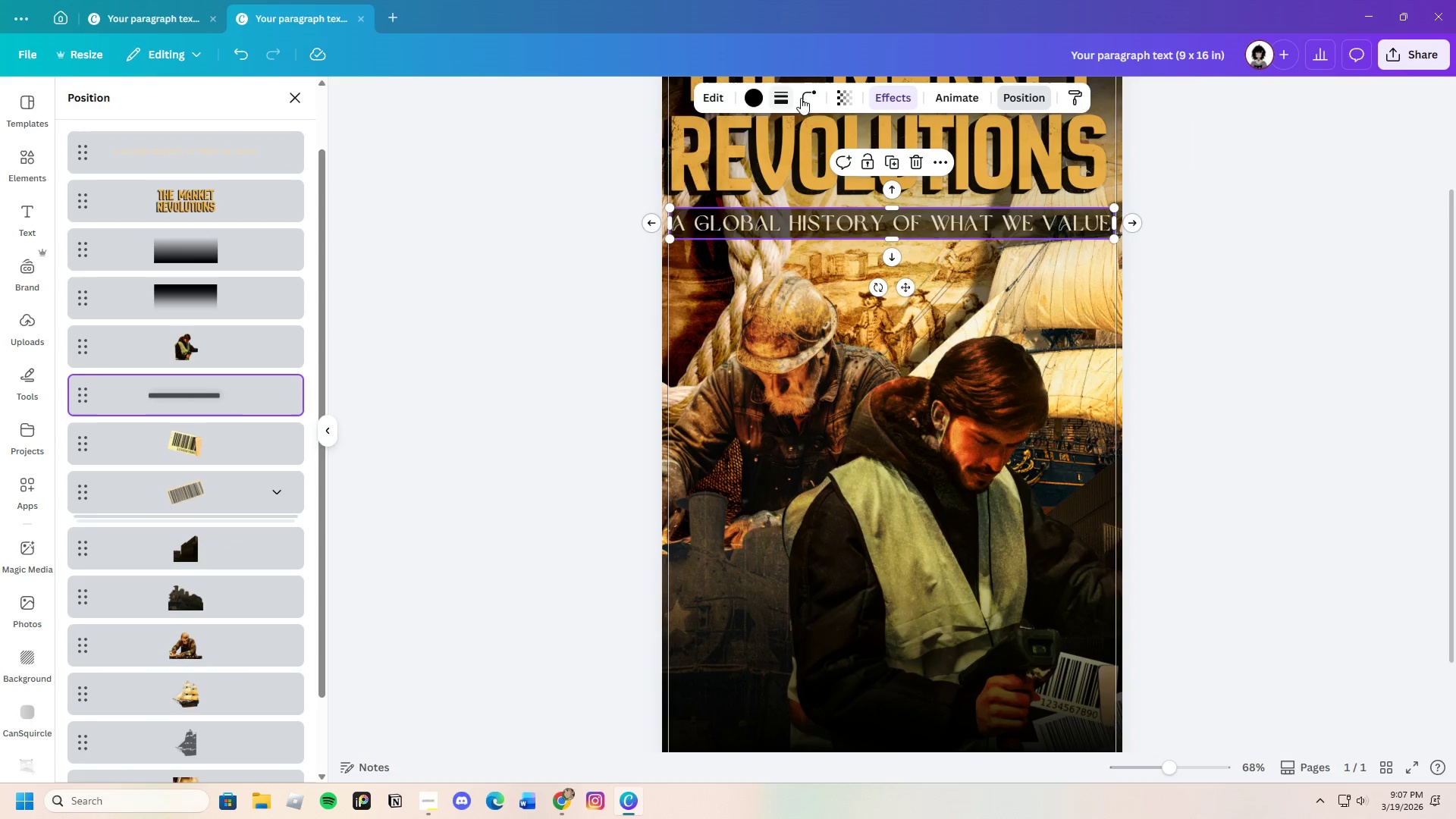 
left_click([846, 100])
 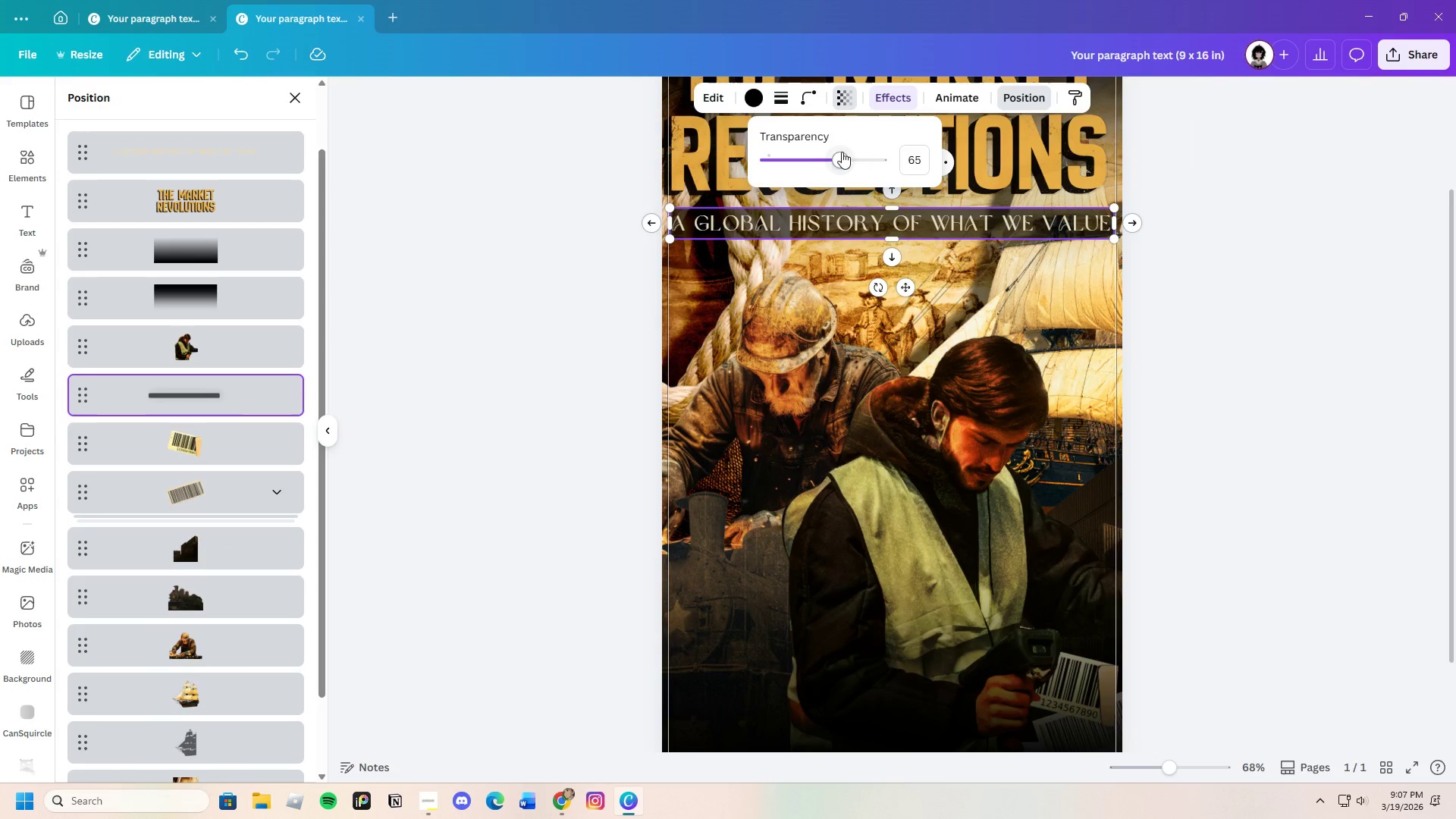 
left_click_drag(start_coordinate=[836, 154], to_coordinate=[831, 167])
 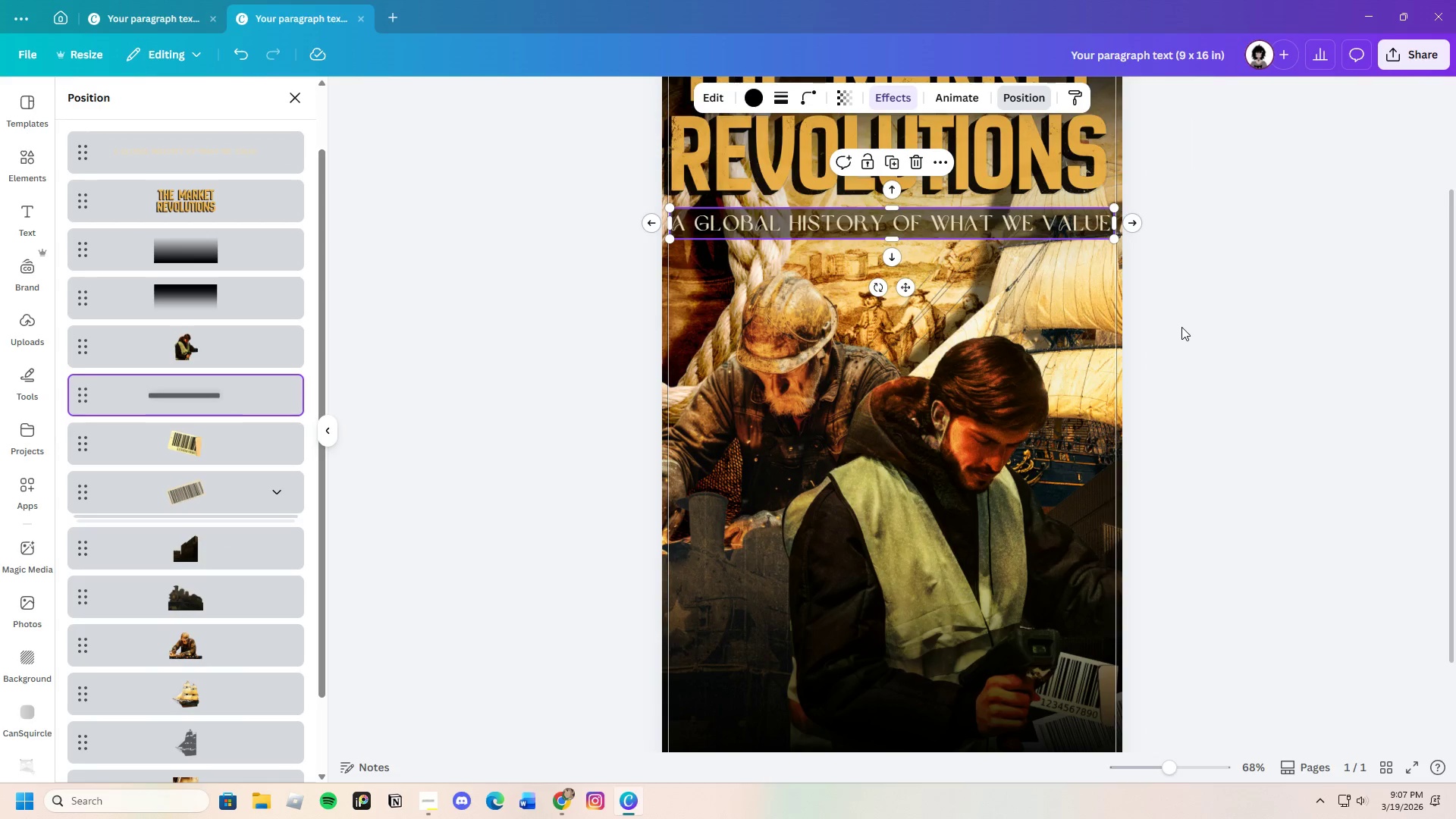 
double_click([1181, 327])
 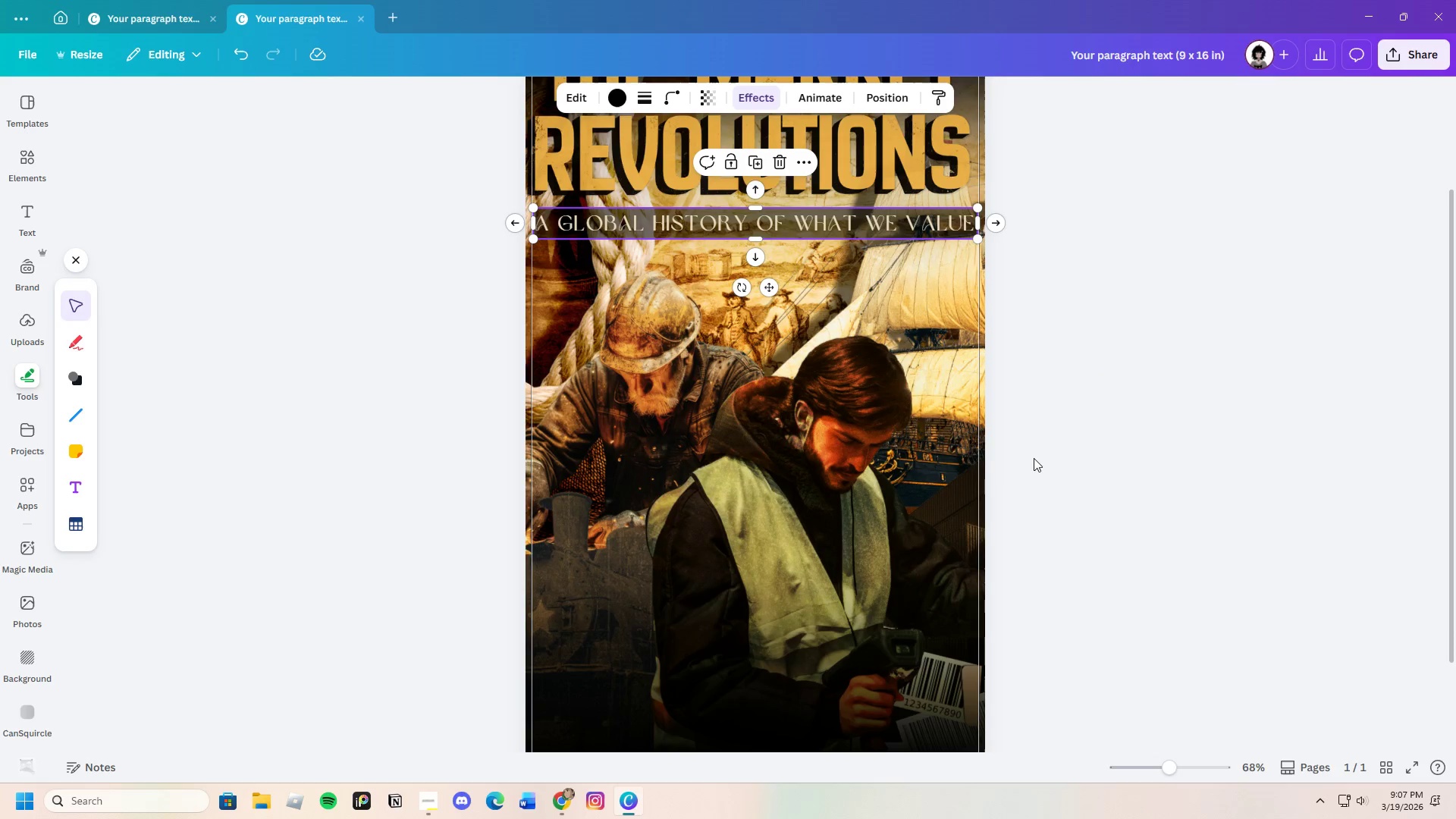 
left_click([1042, 468])
 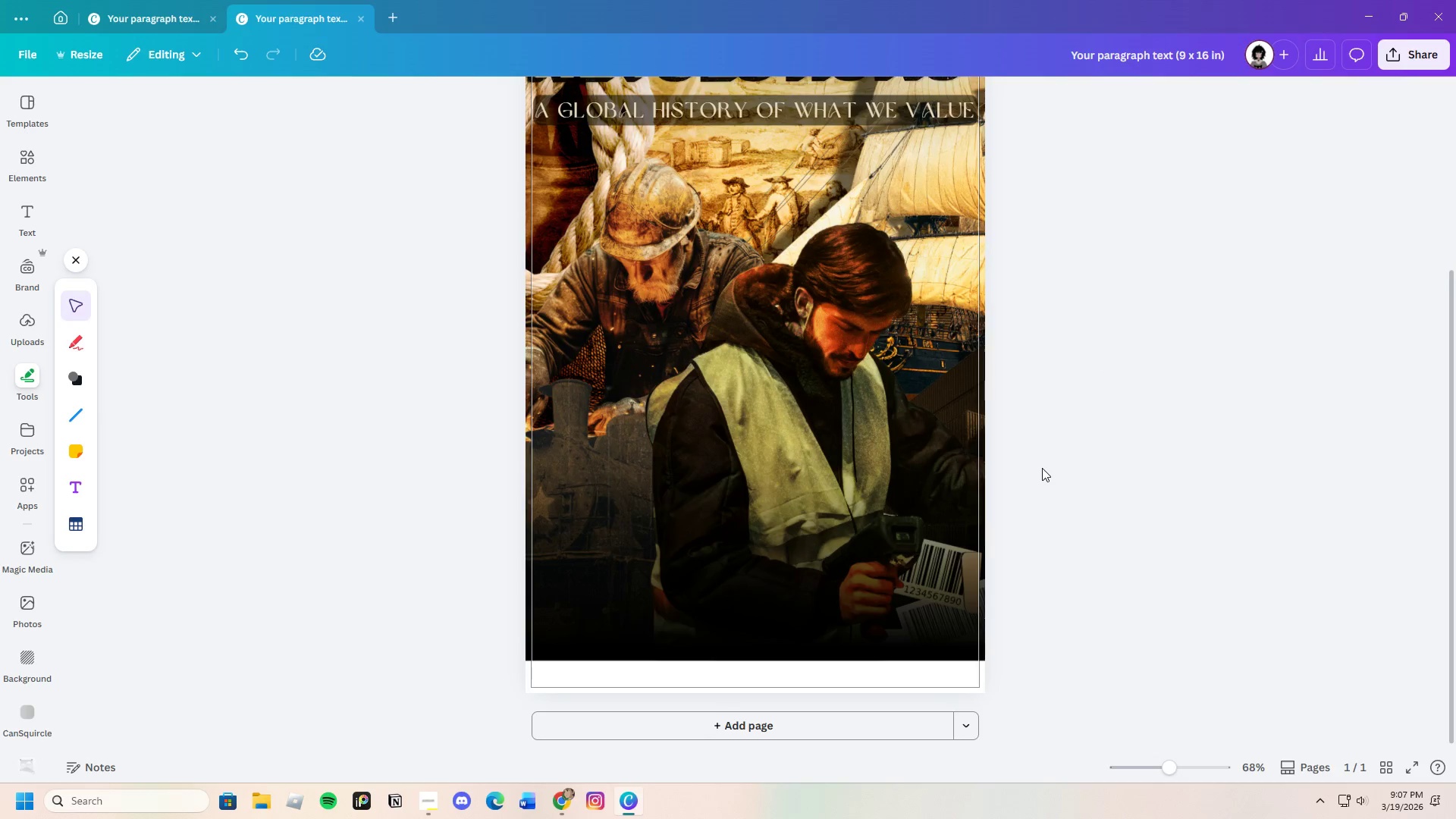 
scroll: coordinate [1031, 468], scroll_direction: down, amount: 3.0
 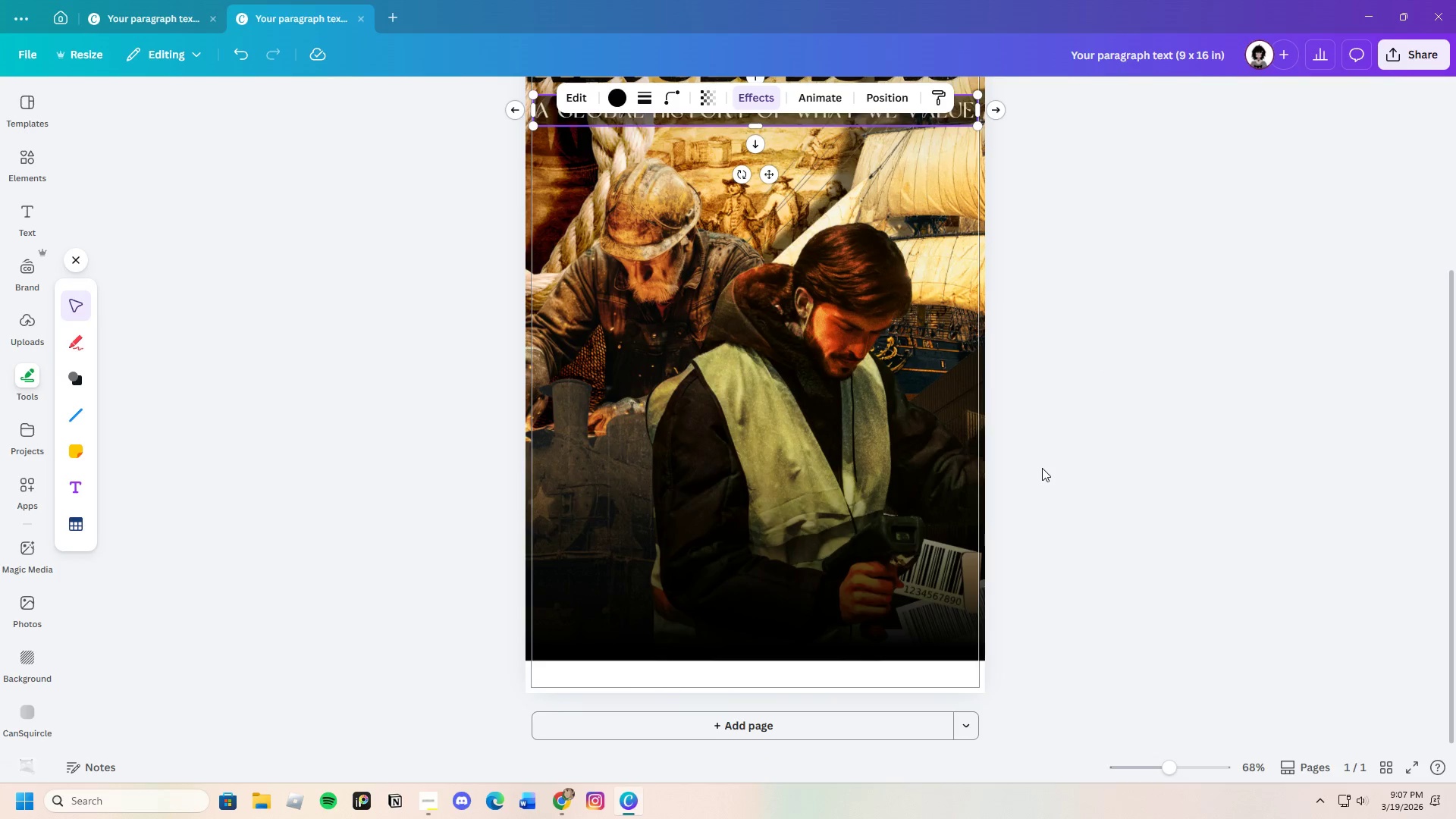 
scroll: coordinate [1042, 468], scroll_direction: up, amount: 3.0
 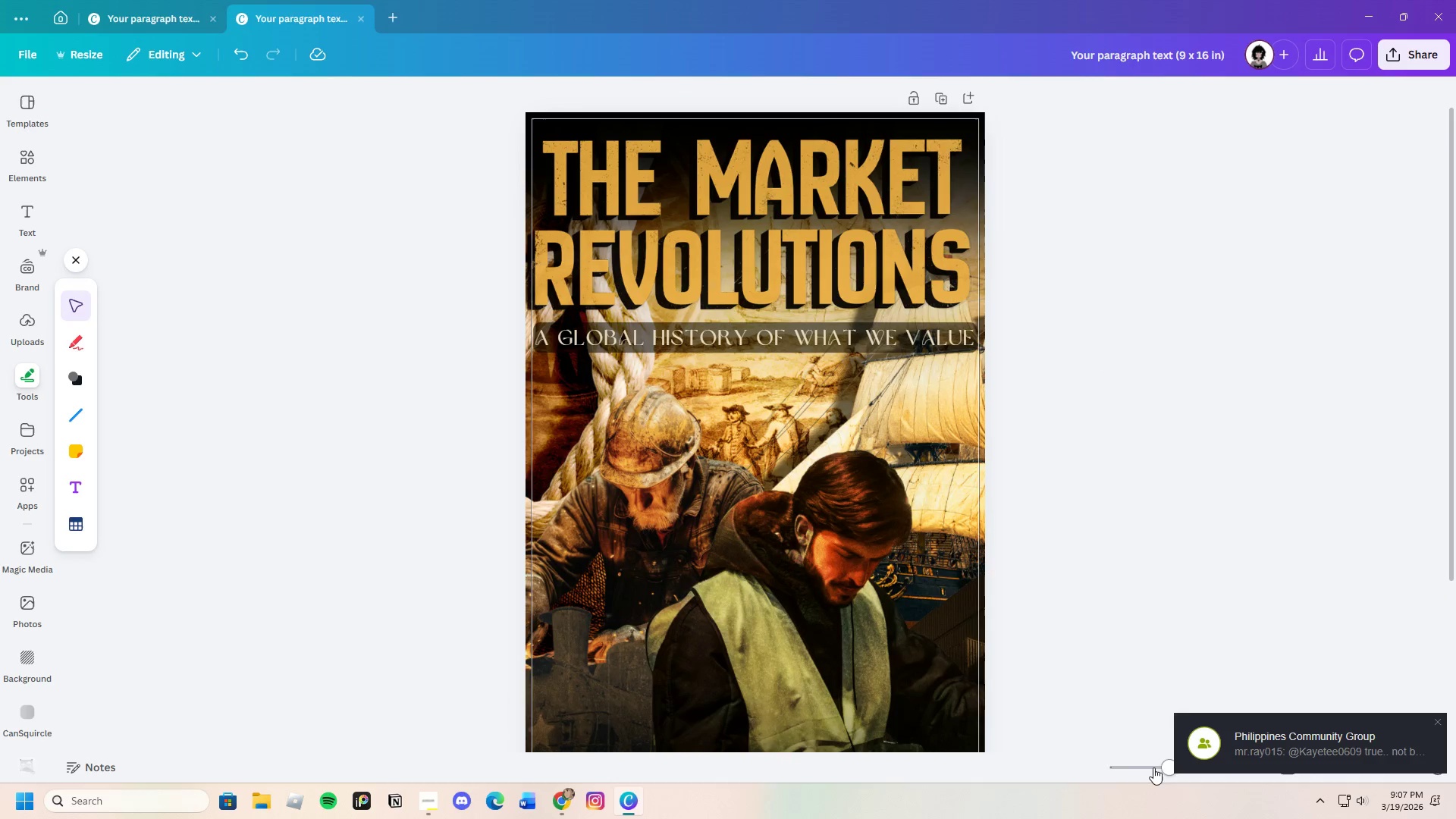 
scroll: coordinate [1071, 670], scroll_direction: down, amount: 3.0
 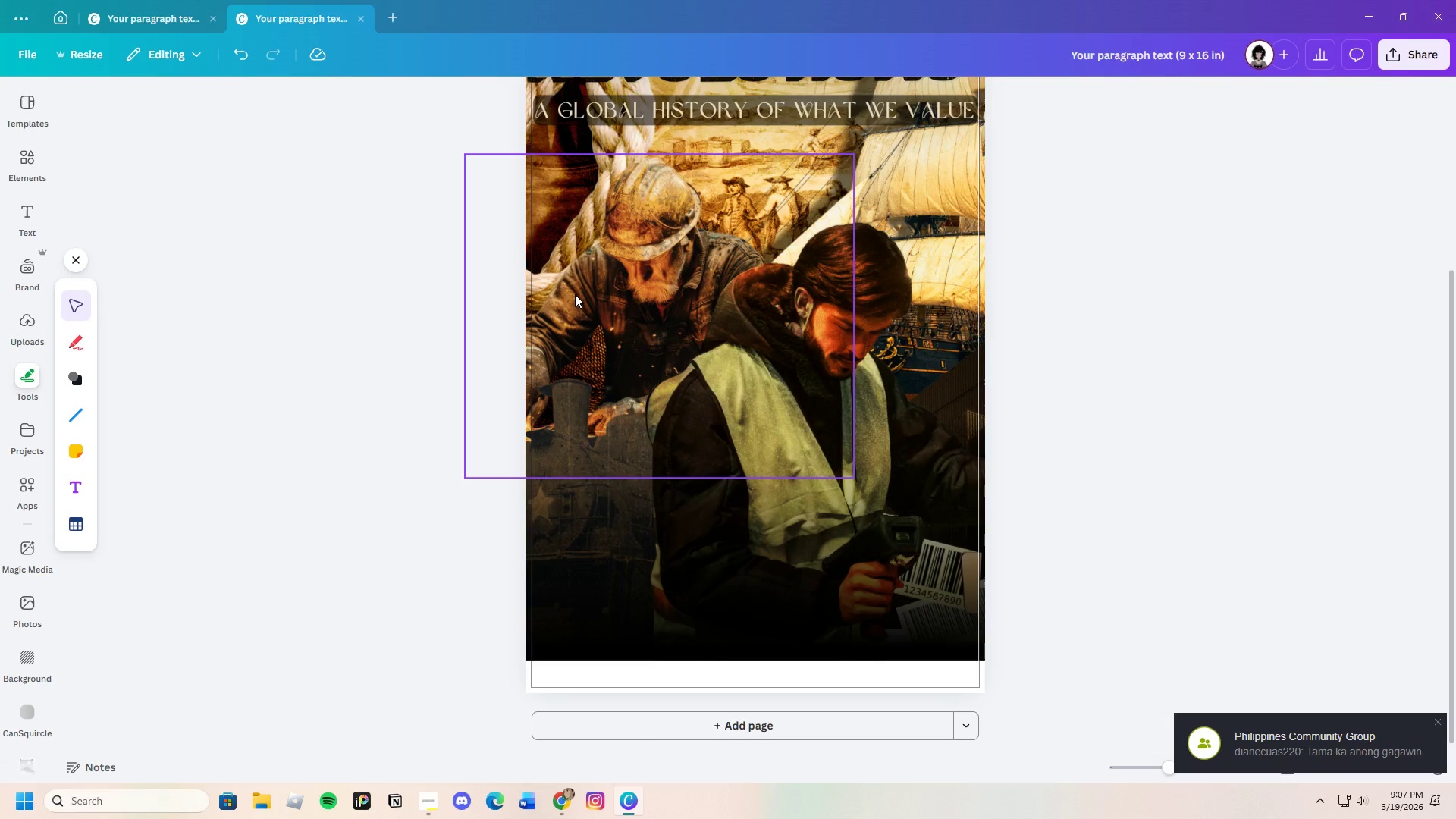 
left_click([553, 604])
 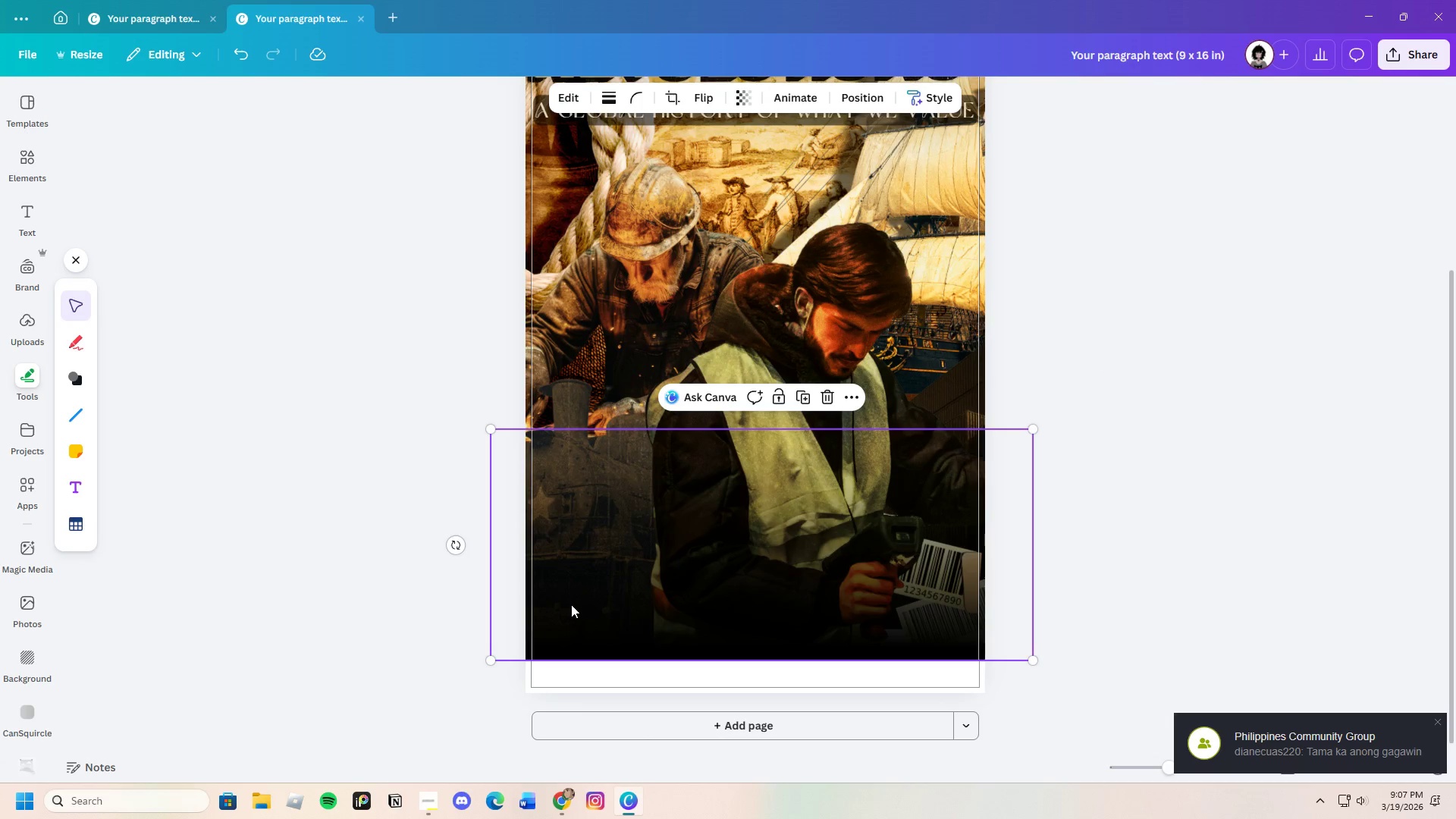 
left_click_drag(start_coordinate=[571, 604], to_coordinate=[566, 632])
 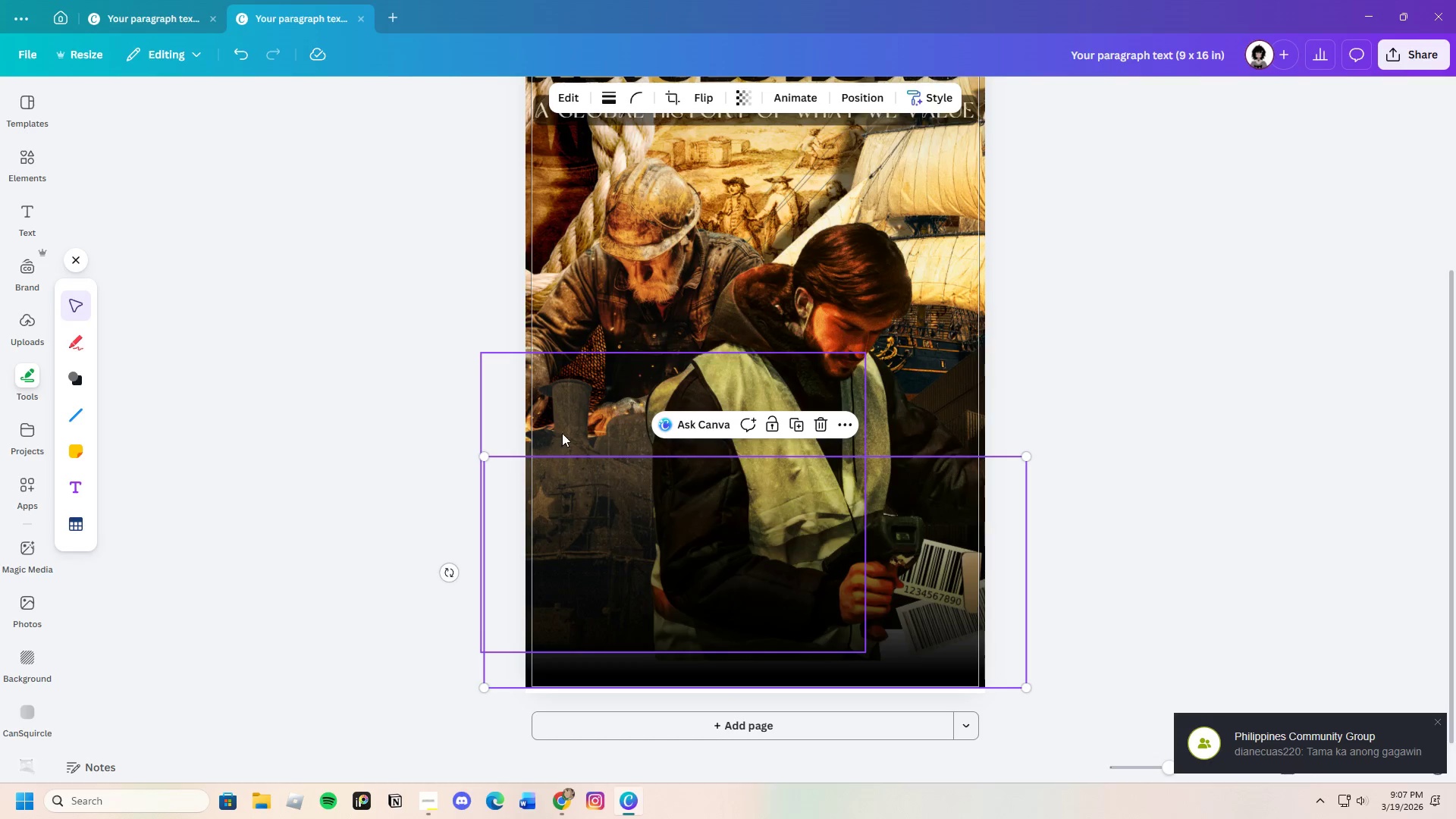 
left_click([562, 428])
 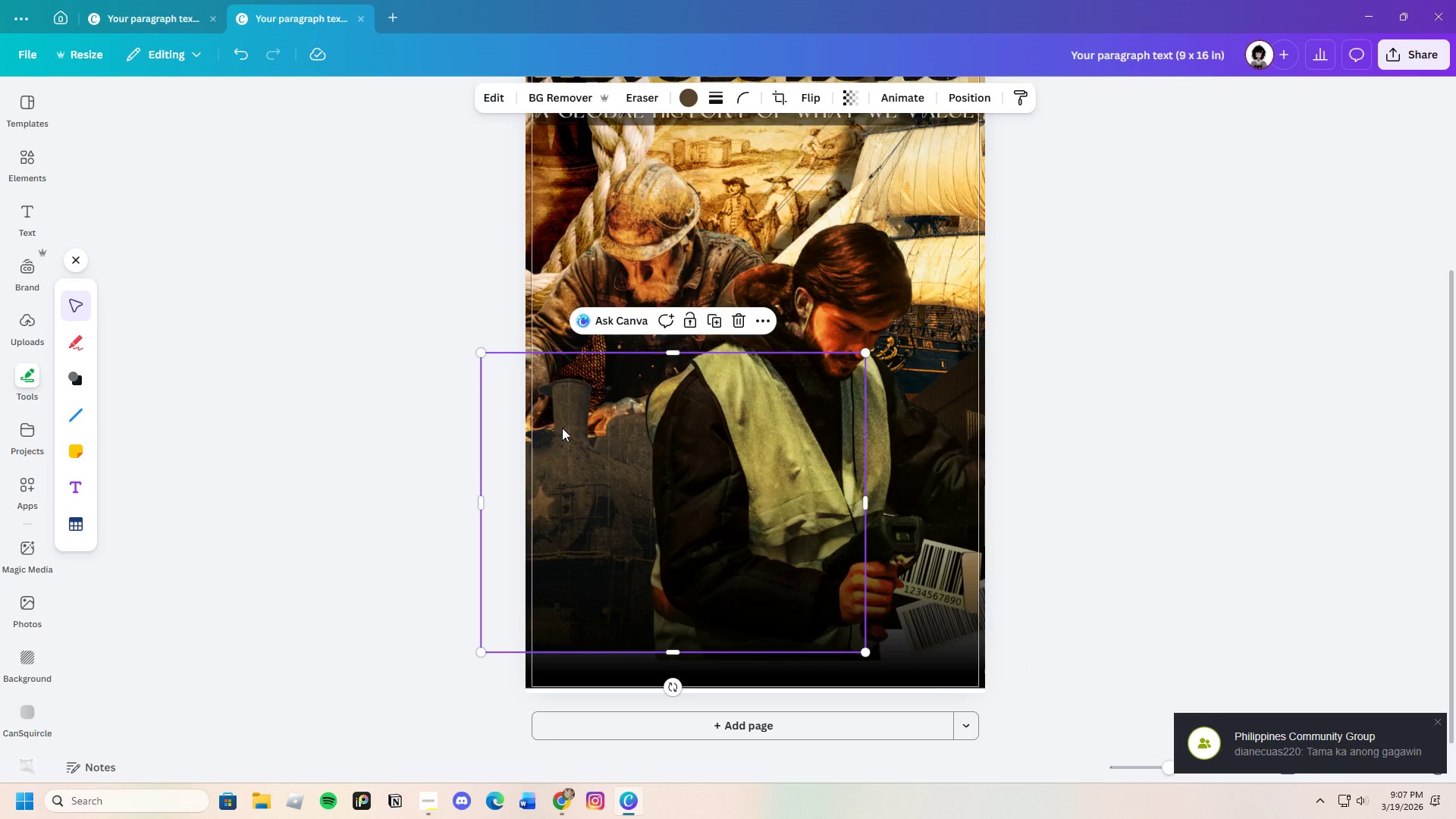 
left_click_drag(start_coordinate=[562, 428], to_coordinate=[566, 443])
 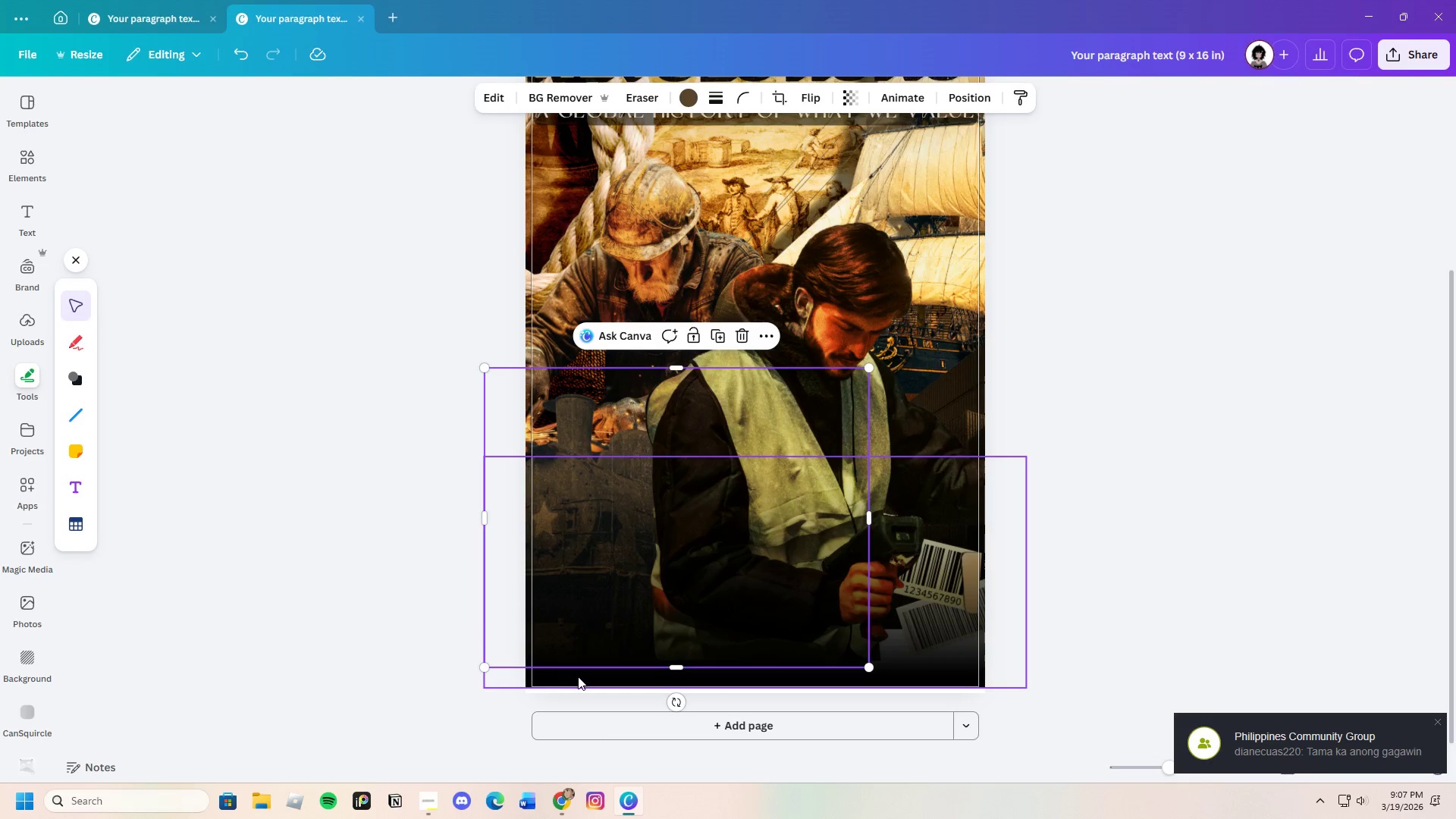 
left_click([578, 676])
 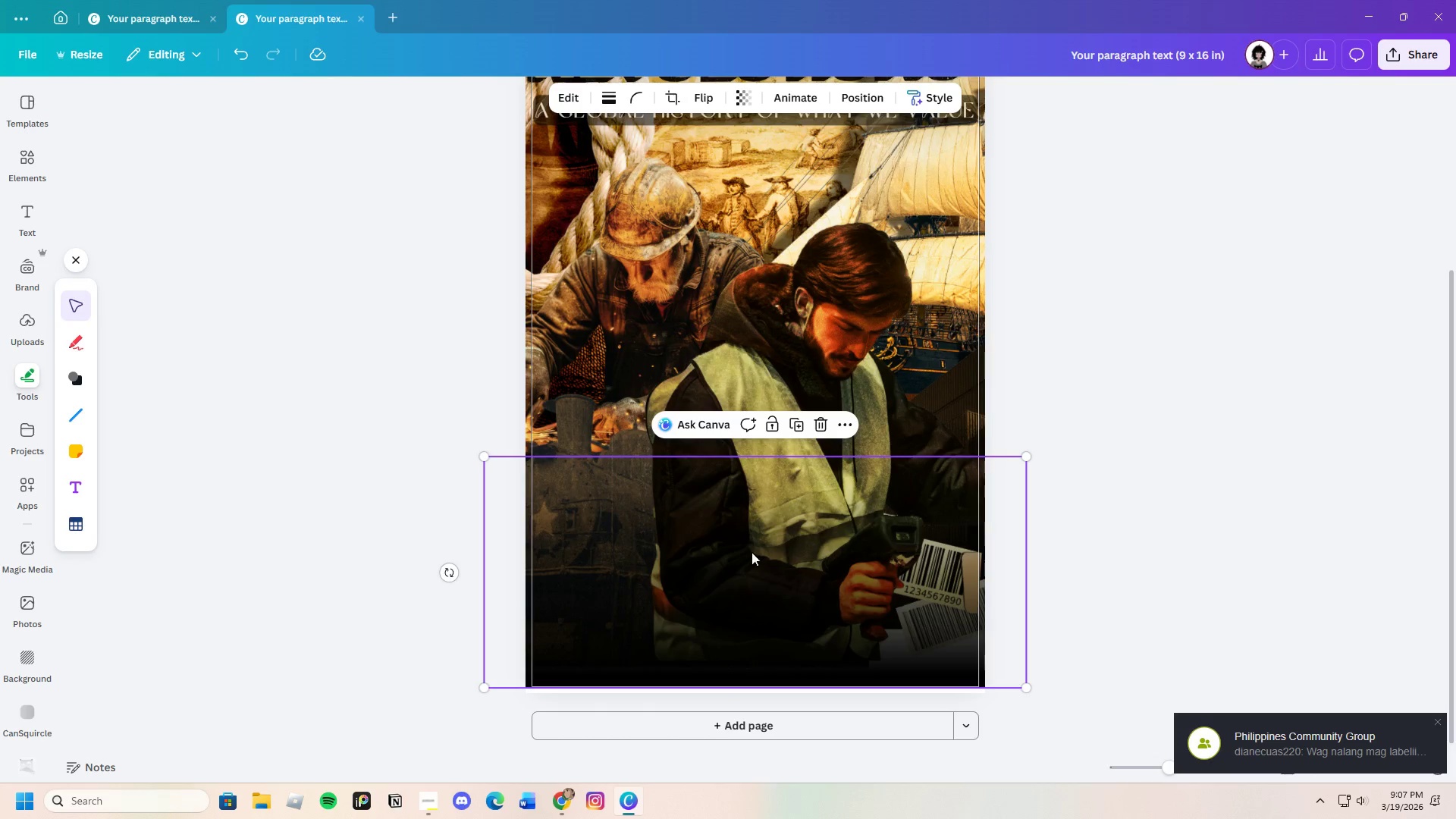 
left_click([566, 441])
 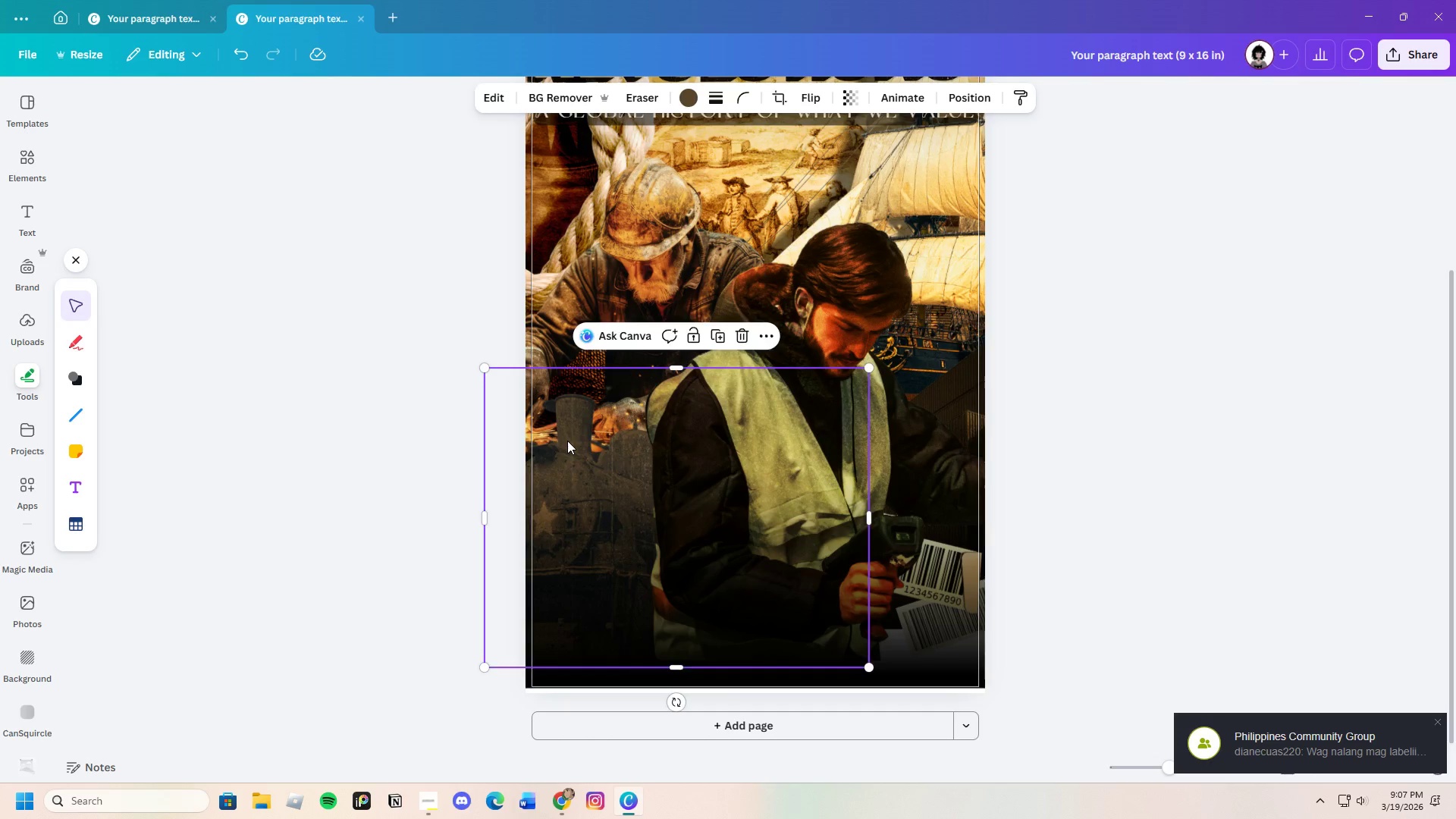 
left_click_drag(start_coordinate=[566, 440], to_coordinate=[564, 462])
 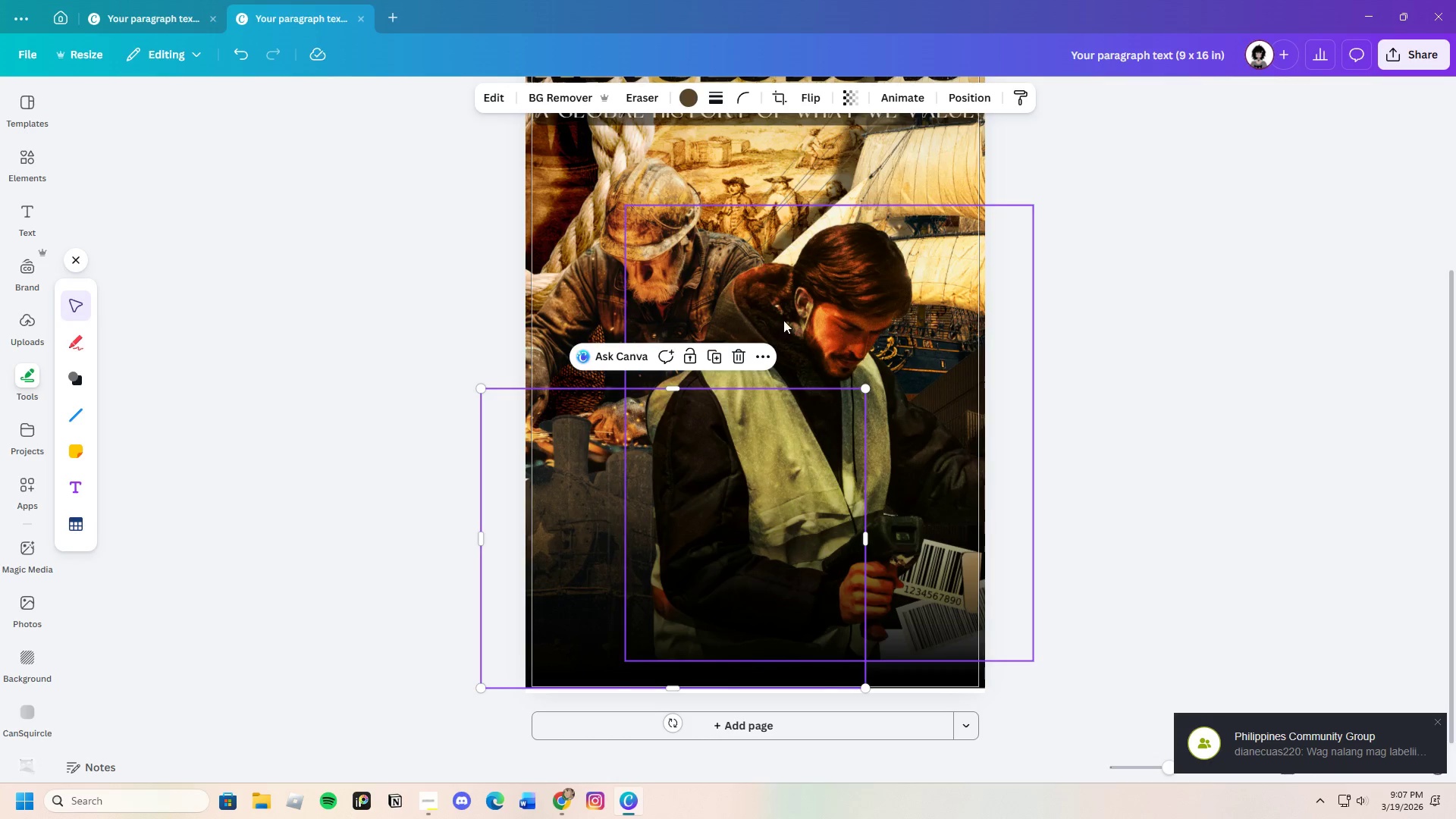 
left_click([783, 320])
 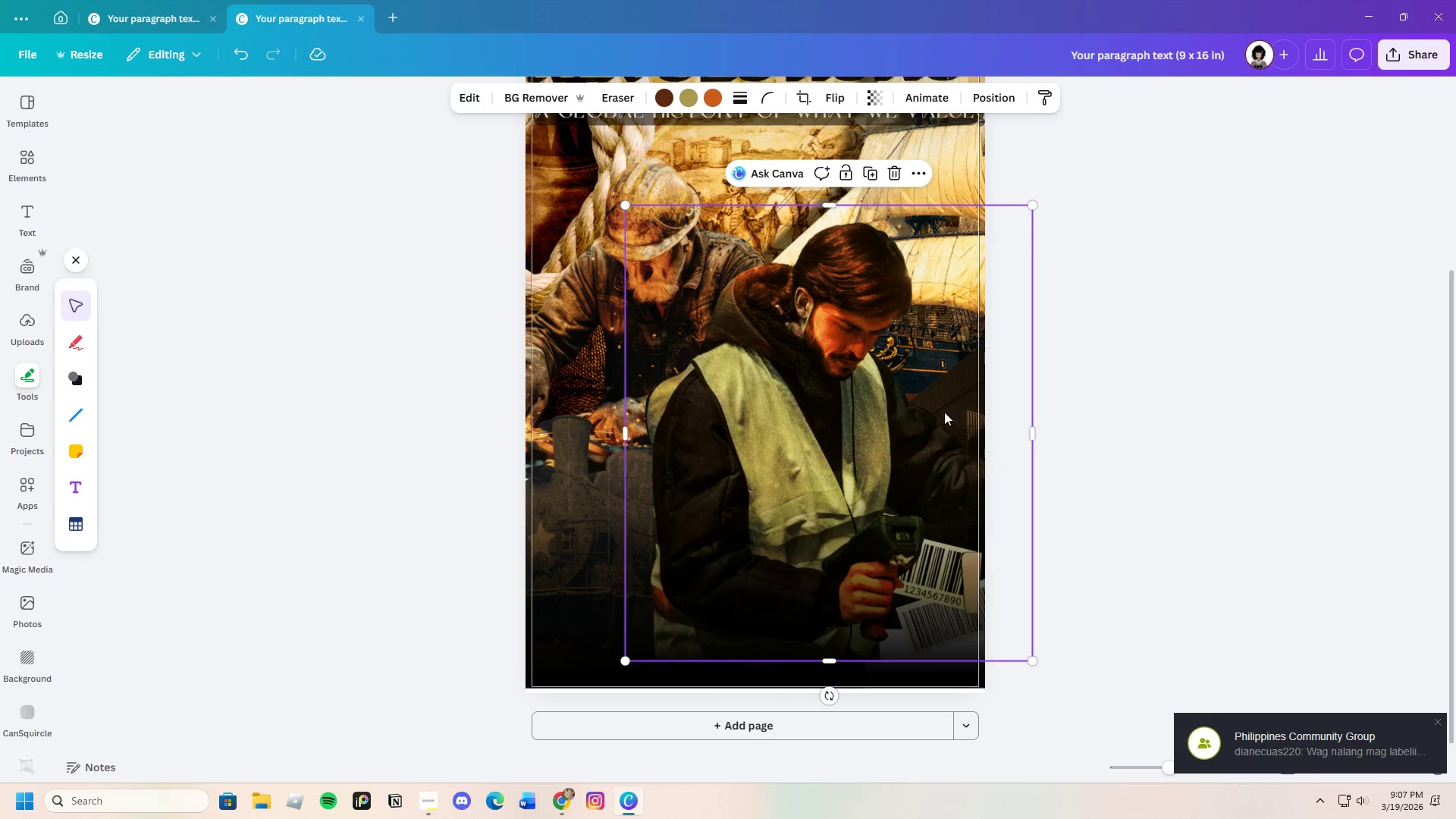 
left_click([956, 389])
 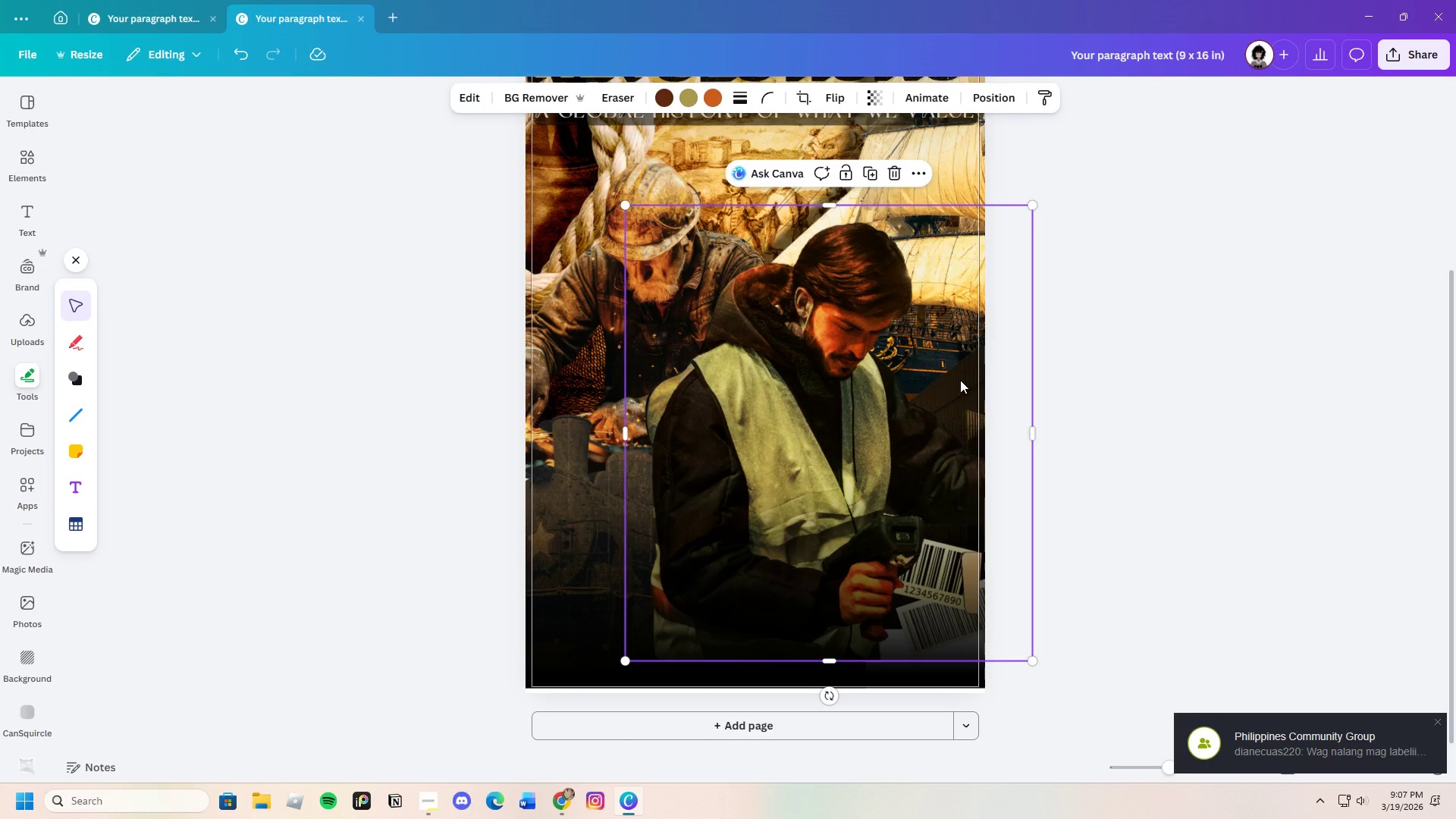 
left_click_drag(start_coordinate=[960, 380], to_coordinate=[808, 408])
 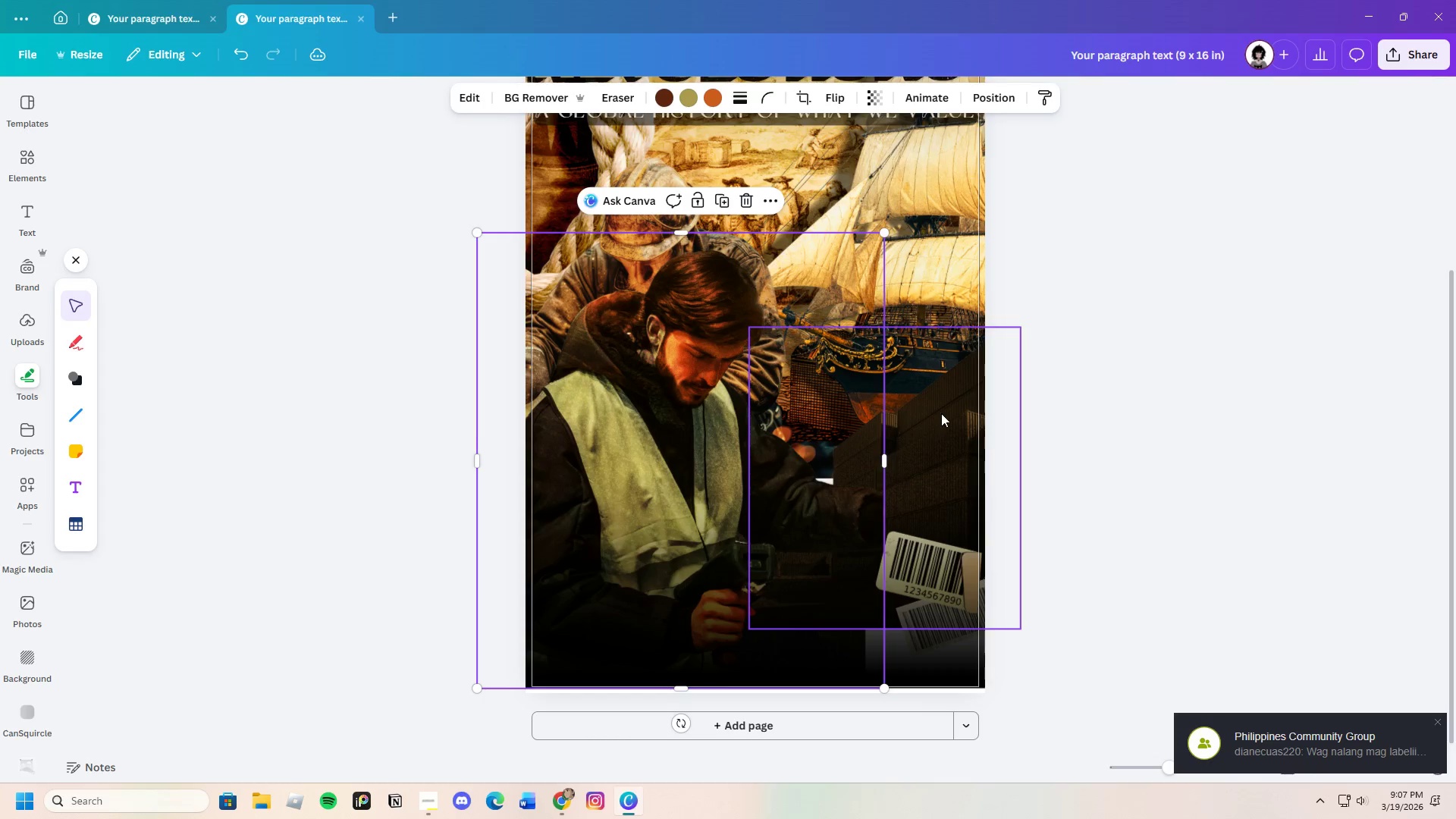 
left_click_drag(start_coordinate=[943, 413], to_coordinate=[944, 422])
 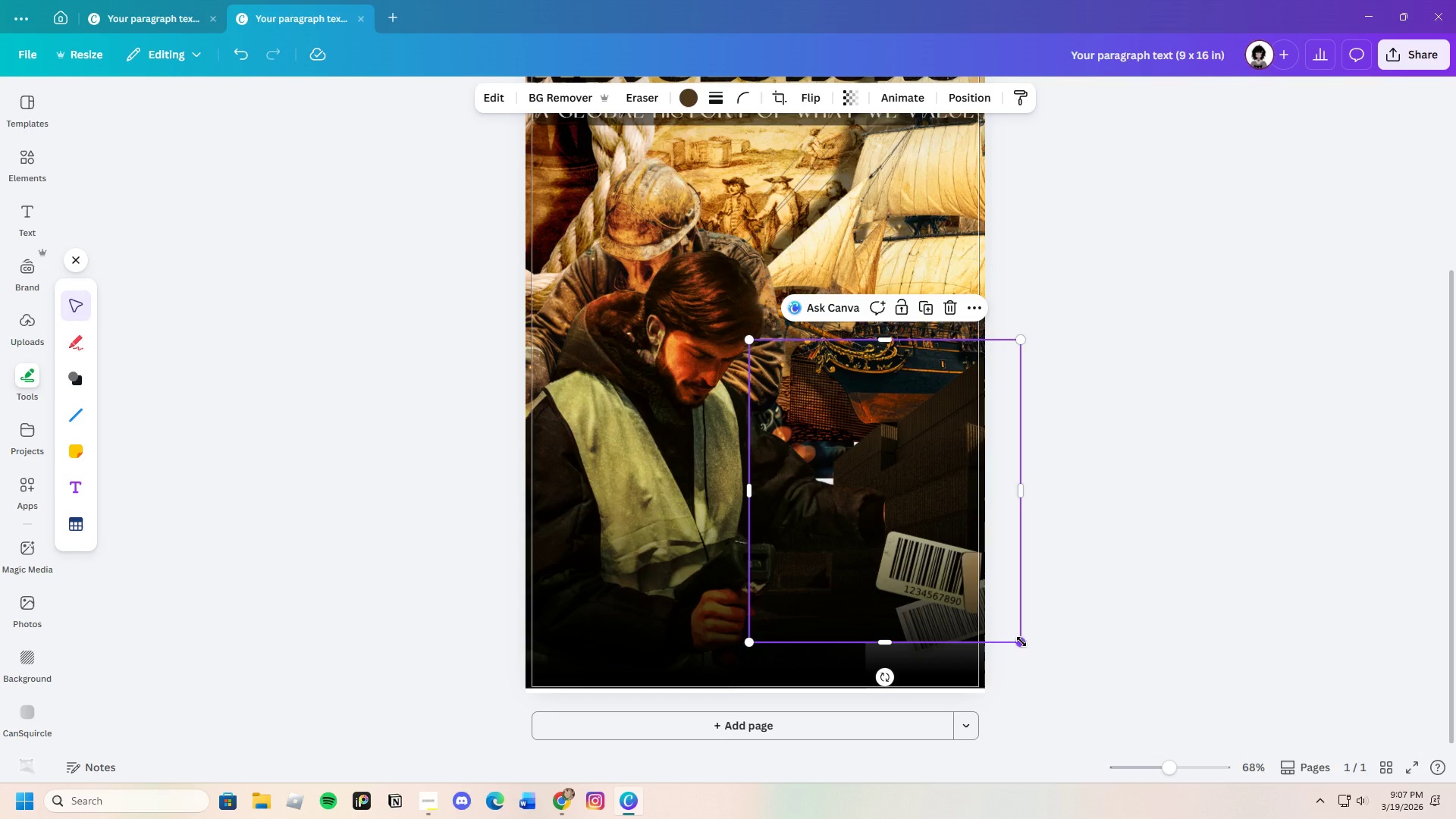 
left_click_drag(start_coordinate=[1021, 642], to_coordinate=[1047, 670])
 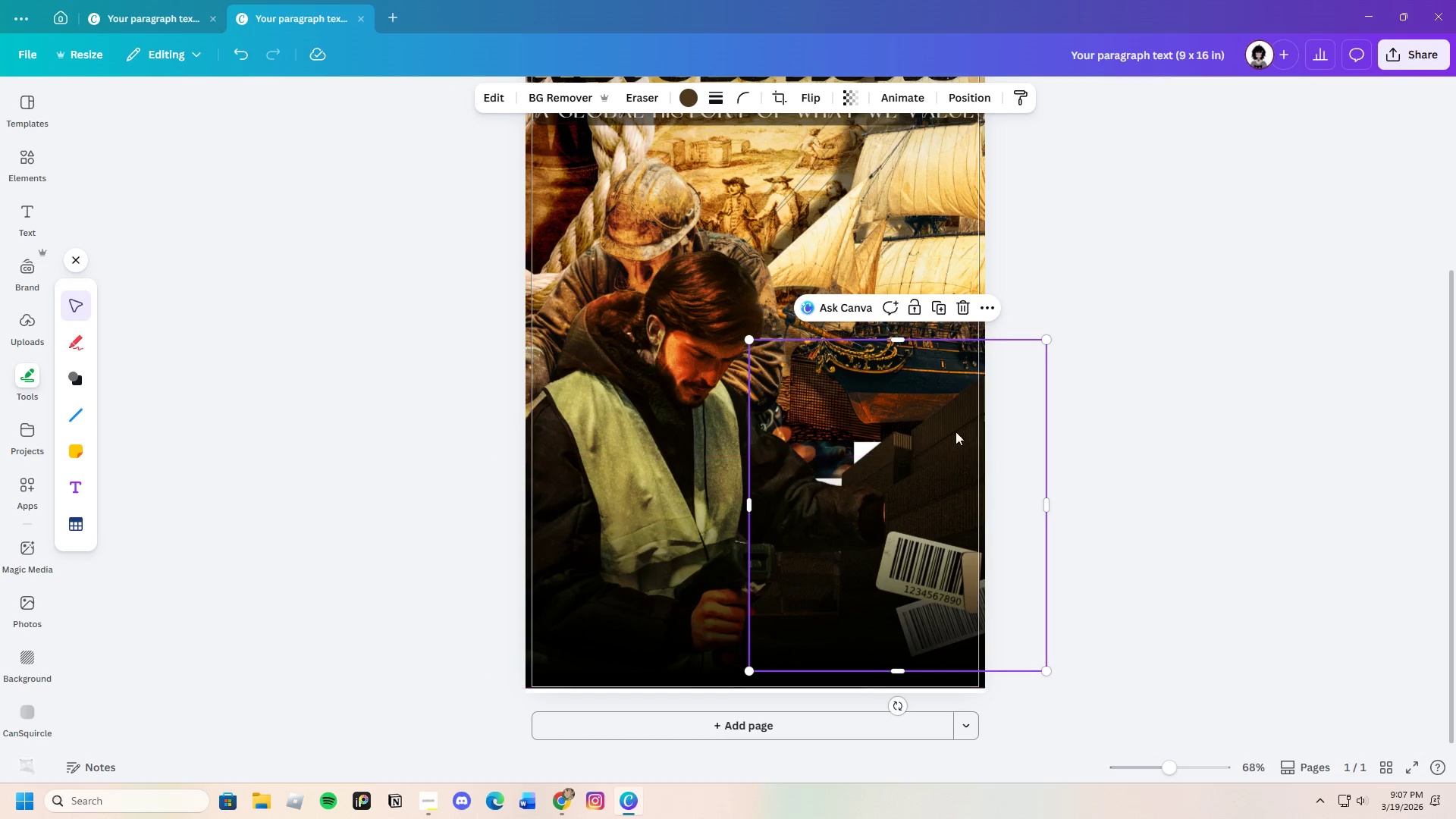 
left_click_drag(start_coordinate=[958, 405], to_coordinate=[923, 406])
 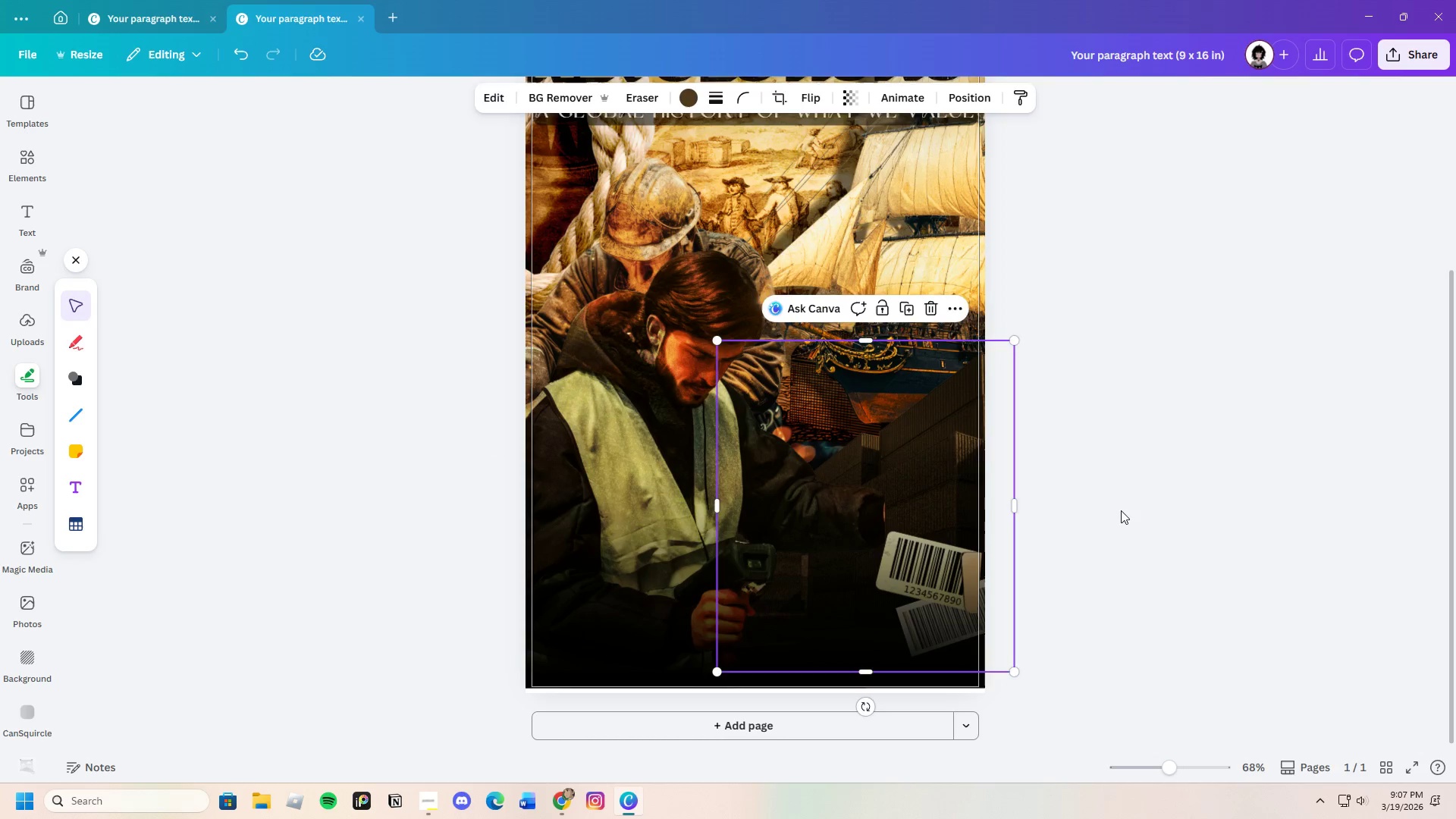 
left_click([1121, 510])
 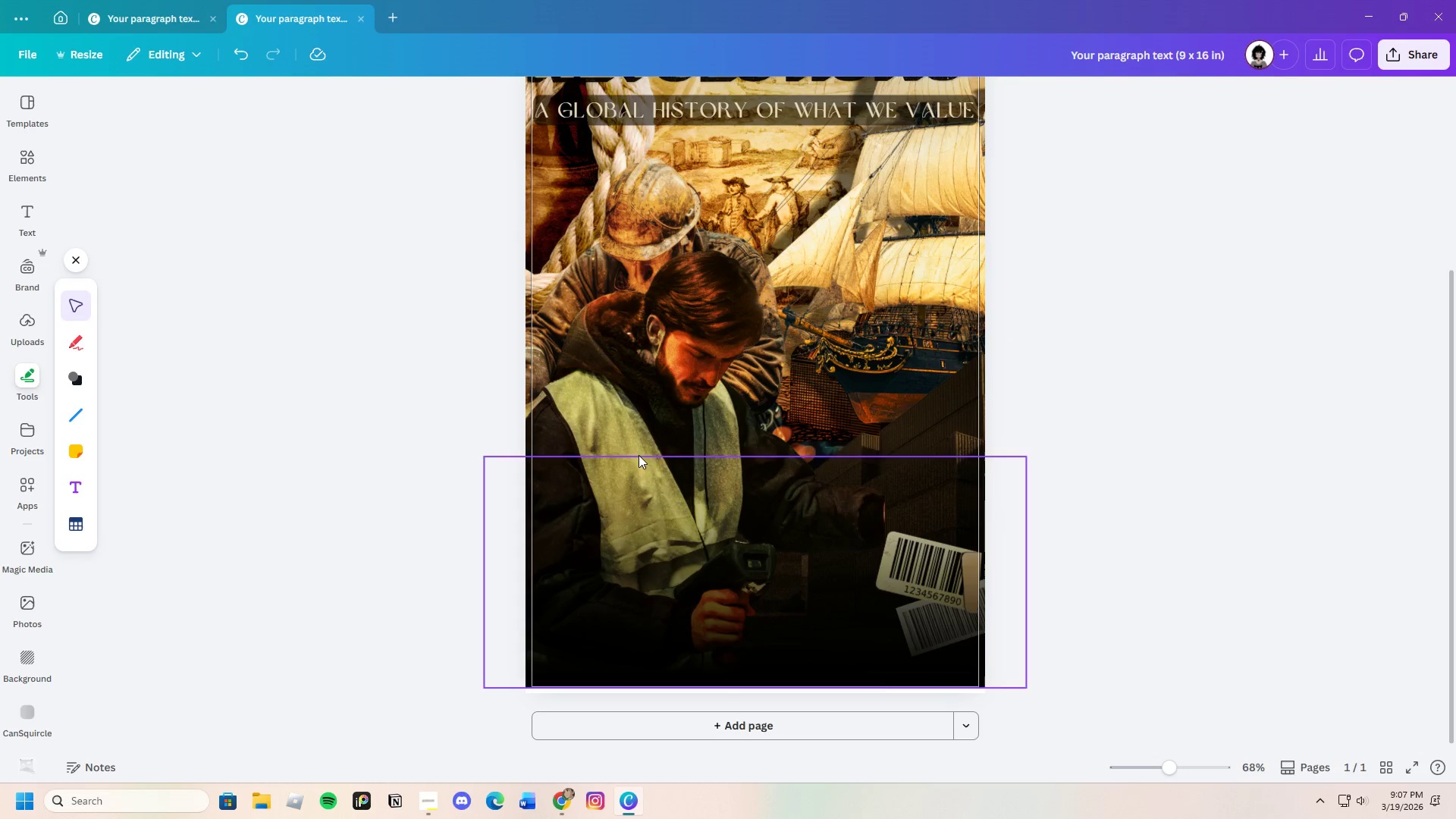 
left_click([670, 380])
 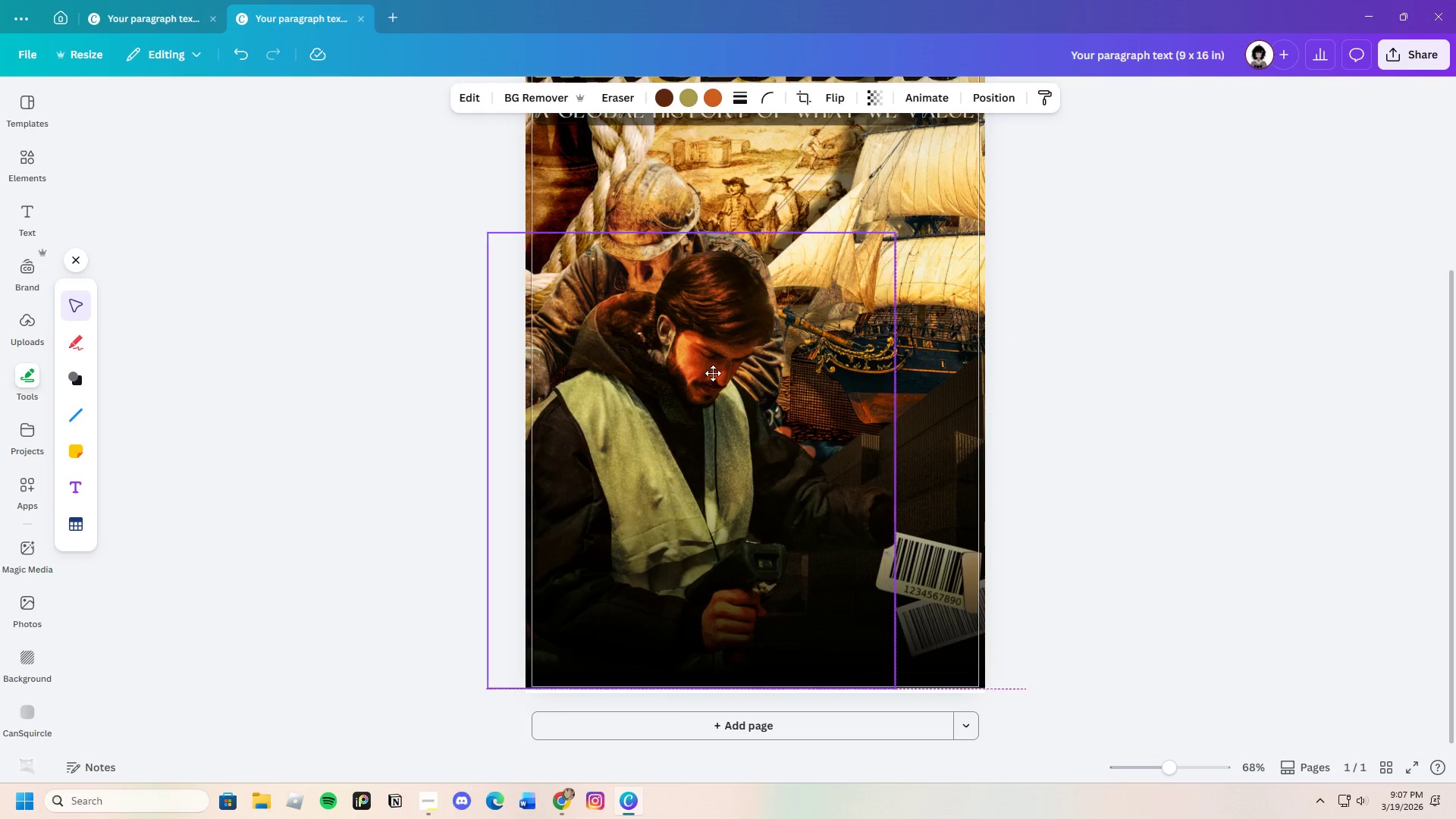 
left_click_drag(start_coordinate=[668, 374], to_coordinate=[797, 372])
 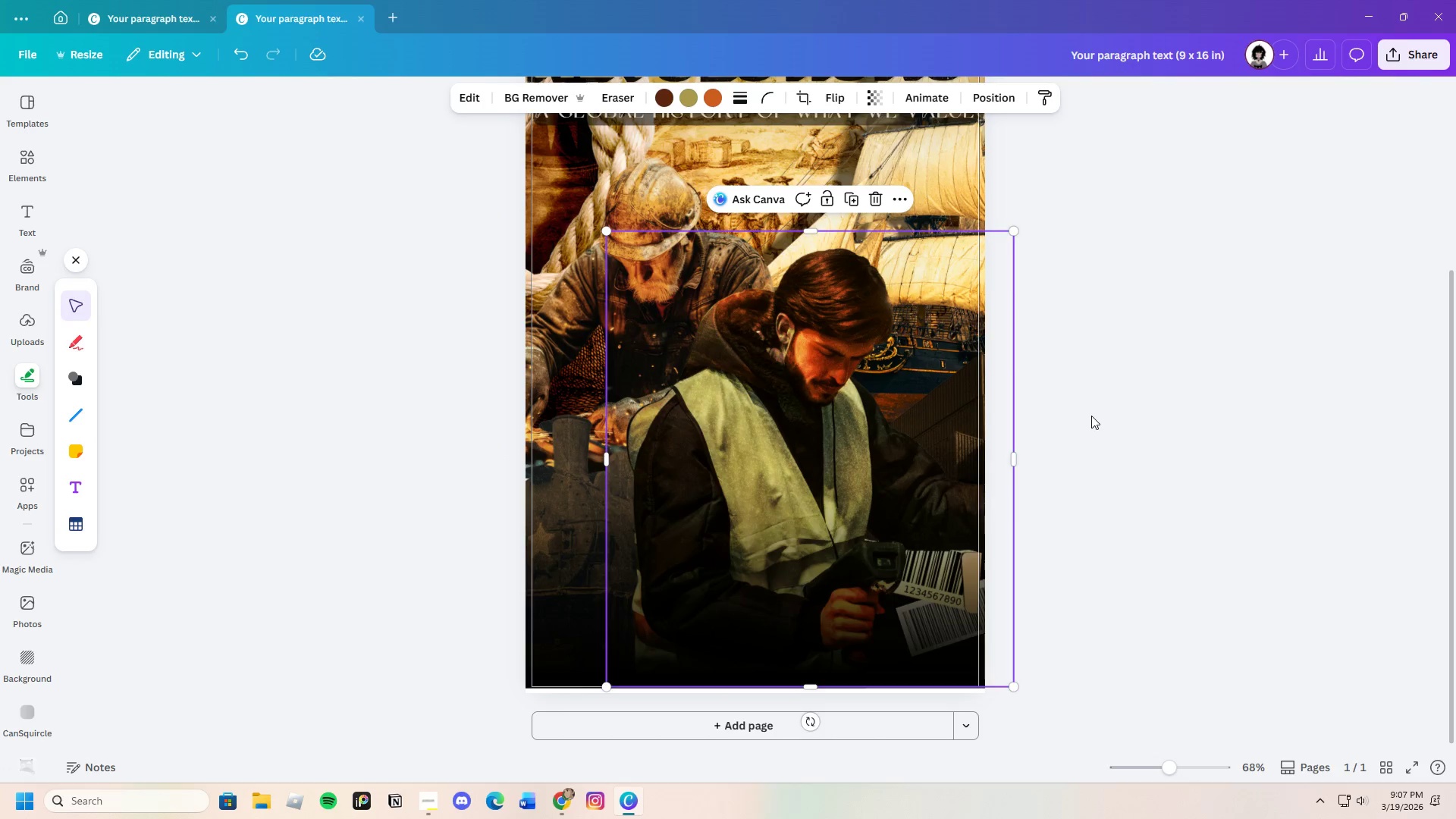 
left_click([1092, 416])
 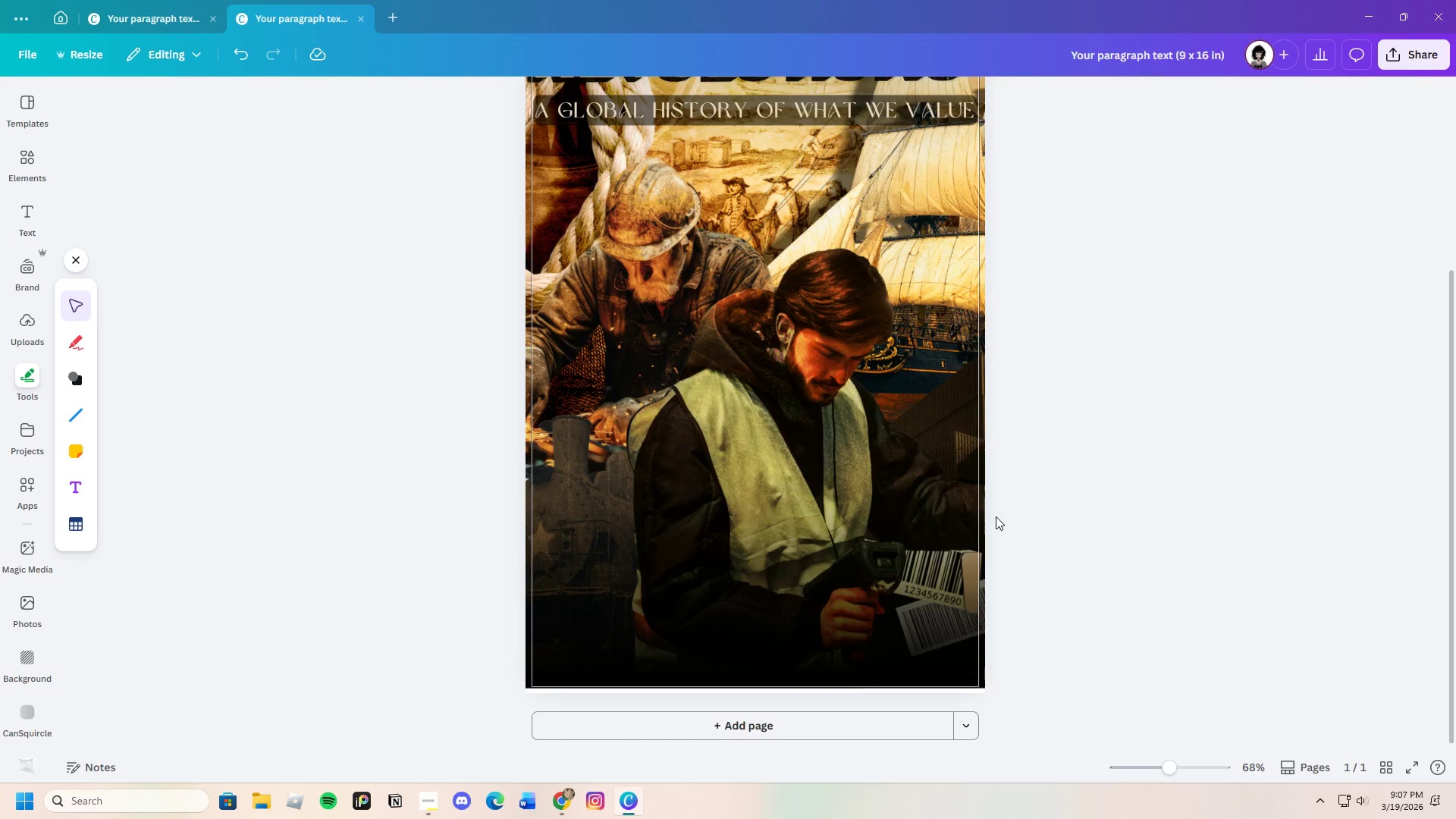 
left_click_drag(start_coordinate=[739, 391], to_coordinate=[578, 362])
 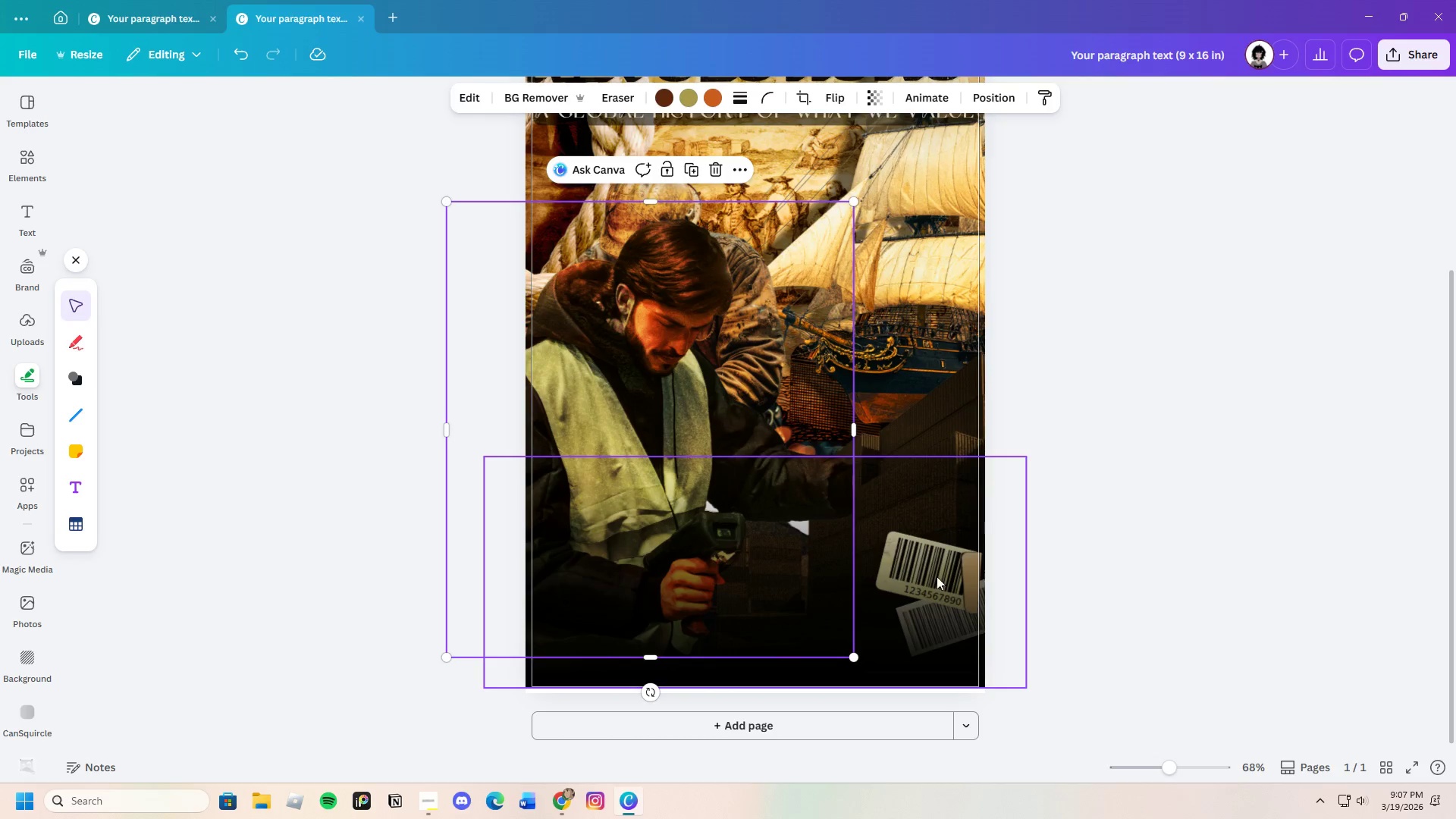 
left_click_drag(start_coordinate=[937, 576], to_coordinate=[827, 570])
 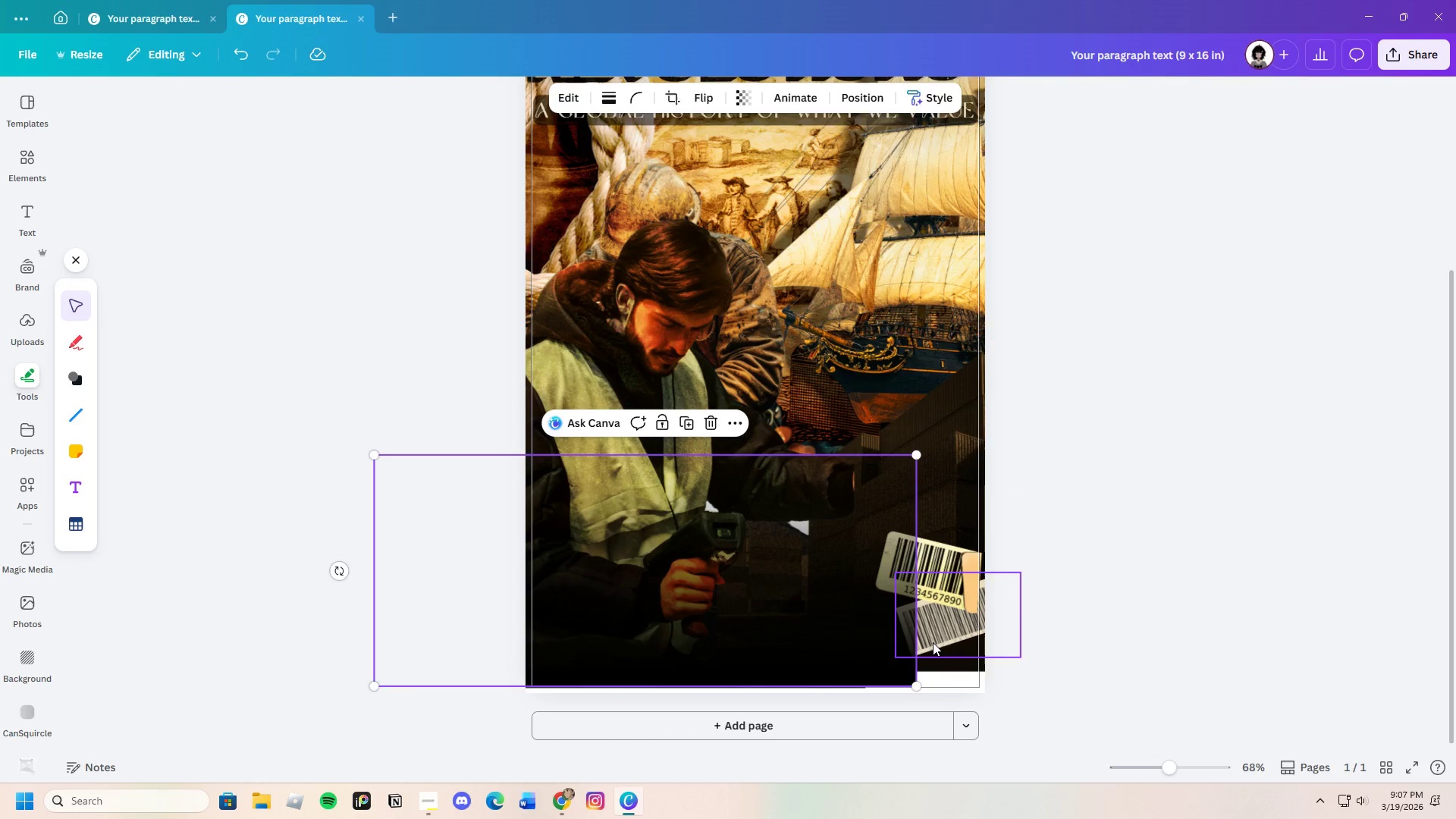 
left_click_drag(start_coordinate=[933, 642], to_coordinate=[933, 648])
 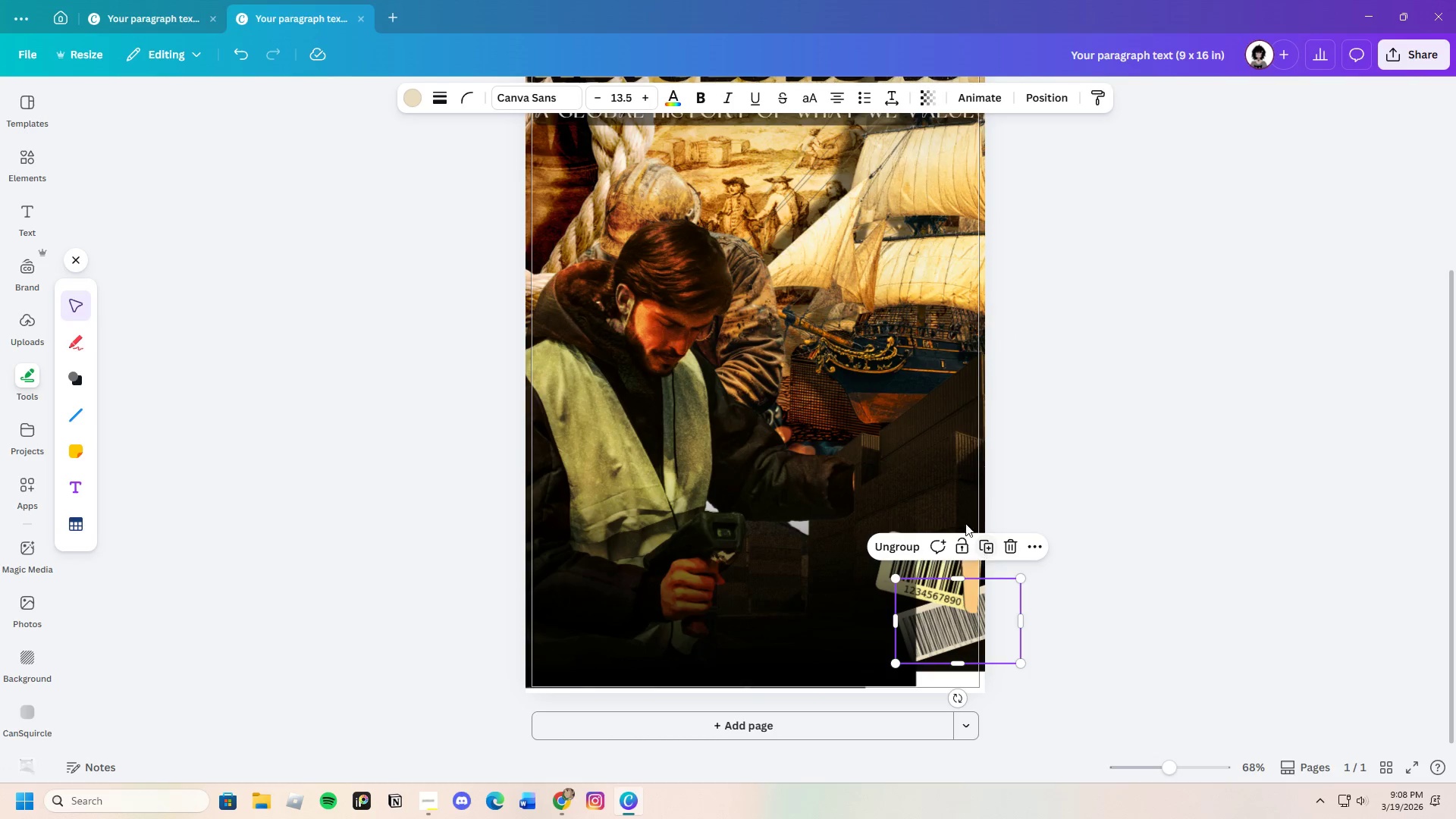 
left_click([940, 389])
 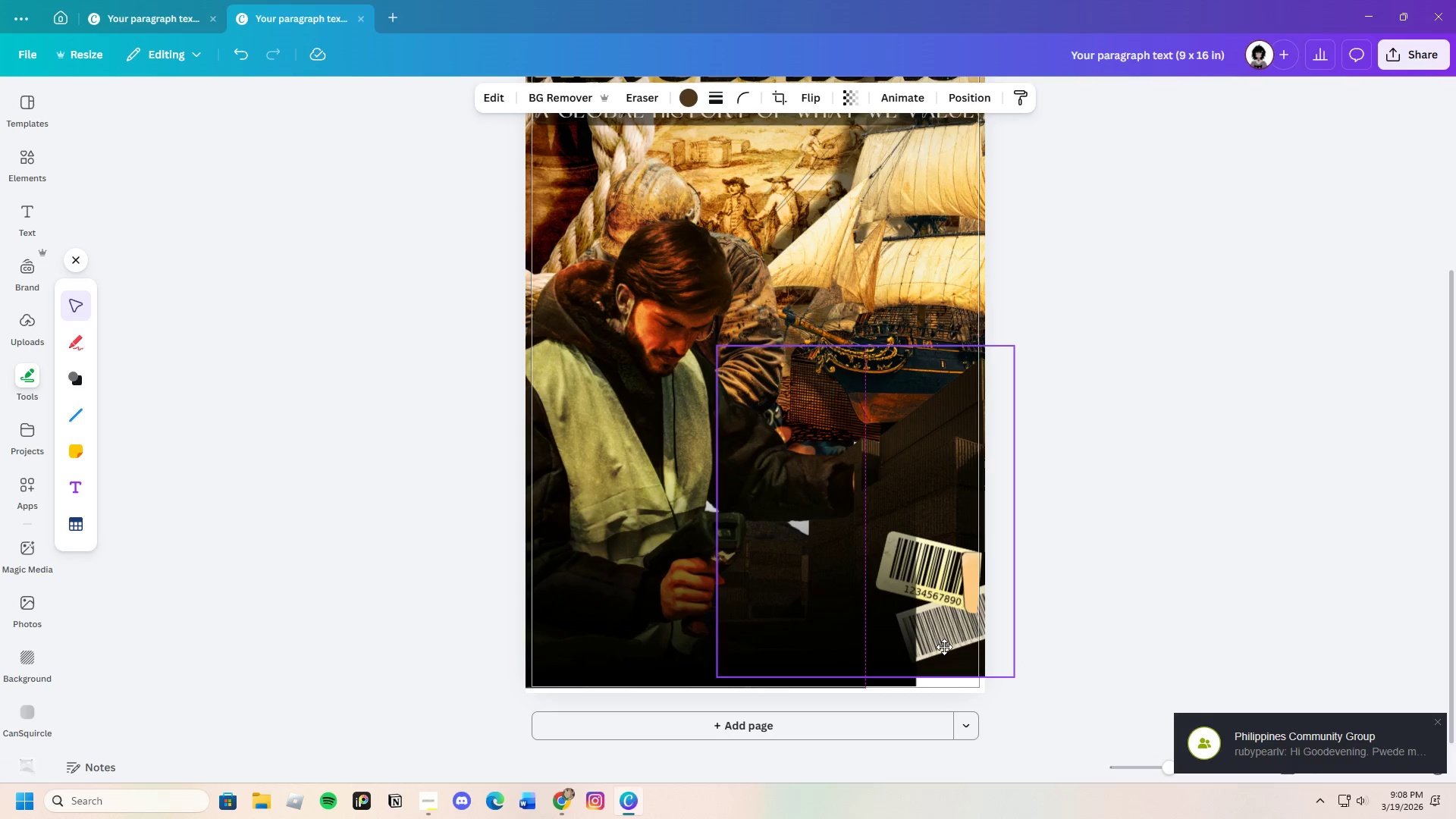 
wait(5.77)
 